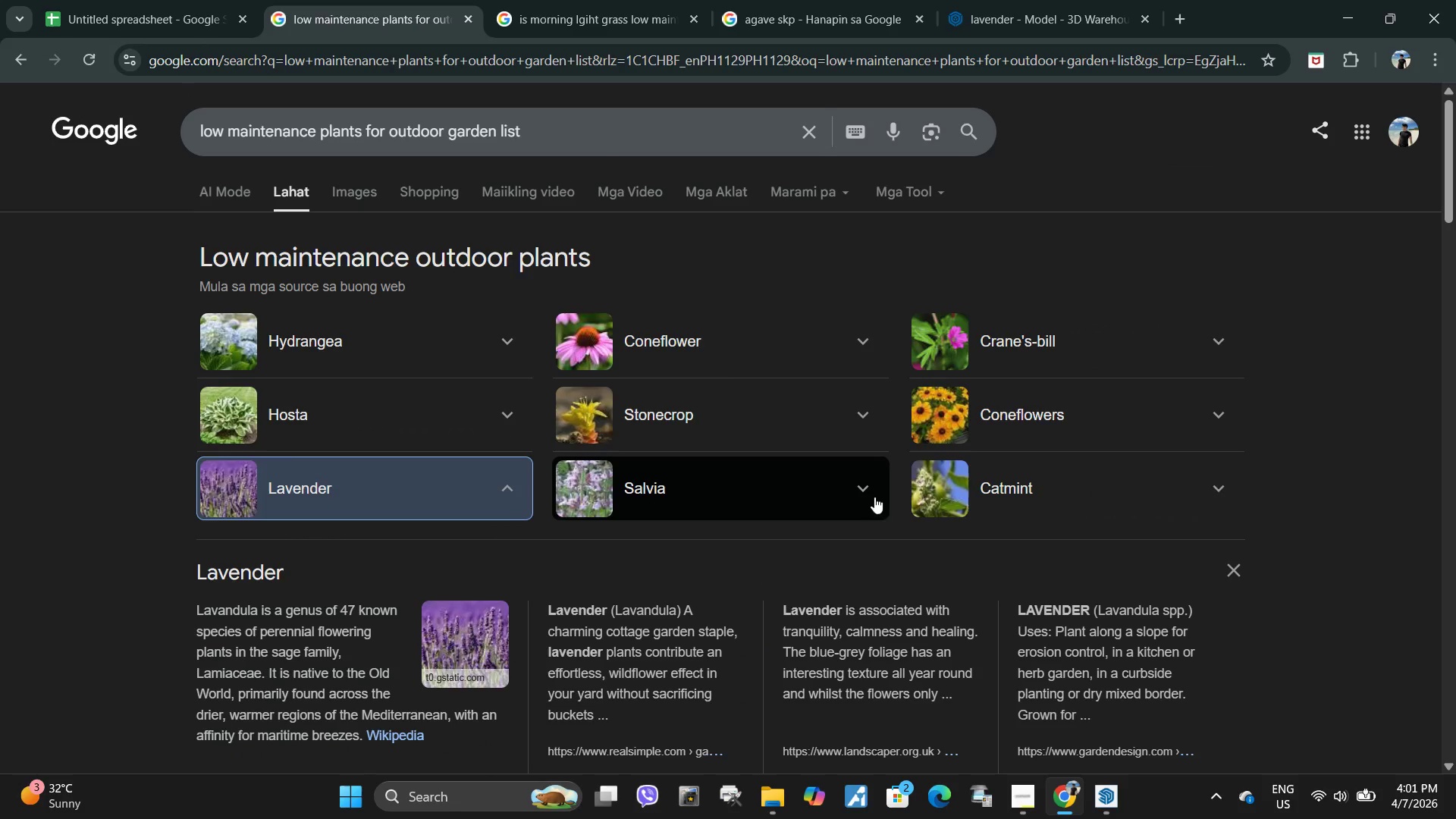 
wait(6.71)
 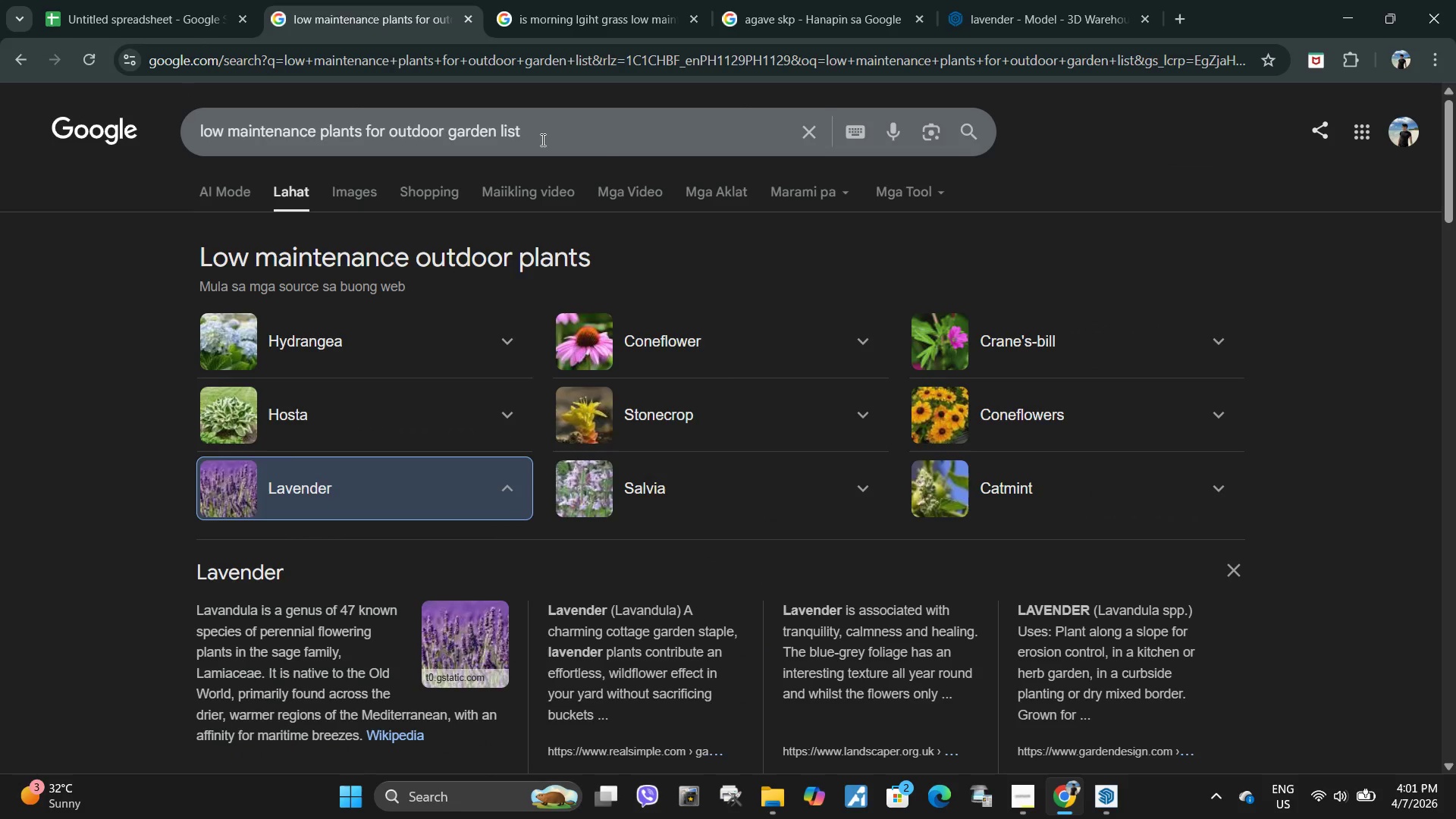 
double_click([623, 0])
 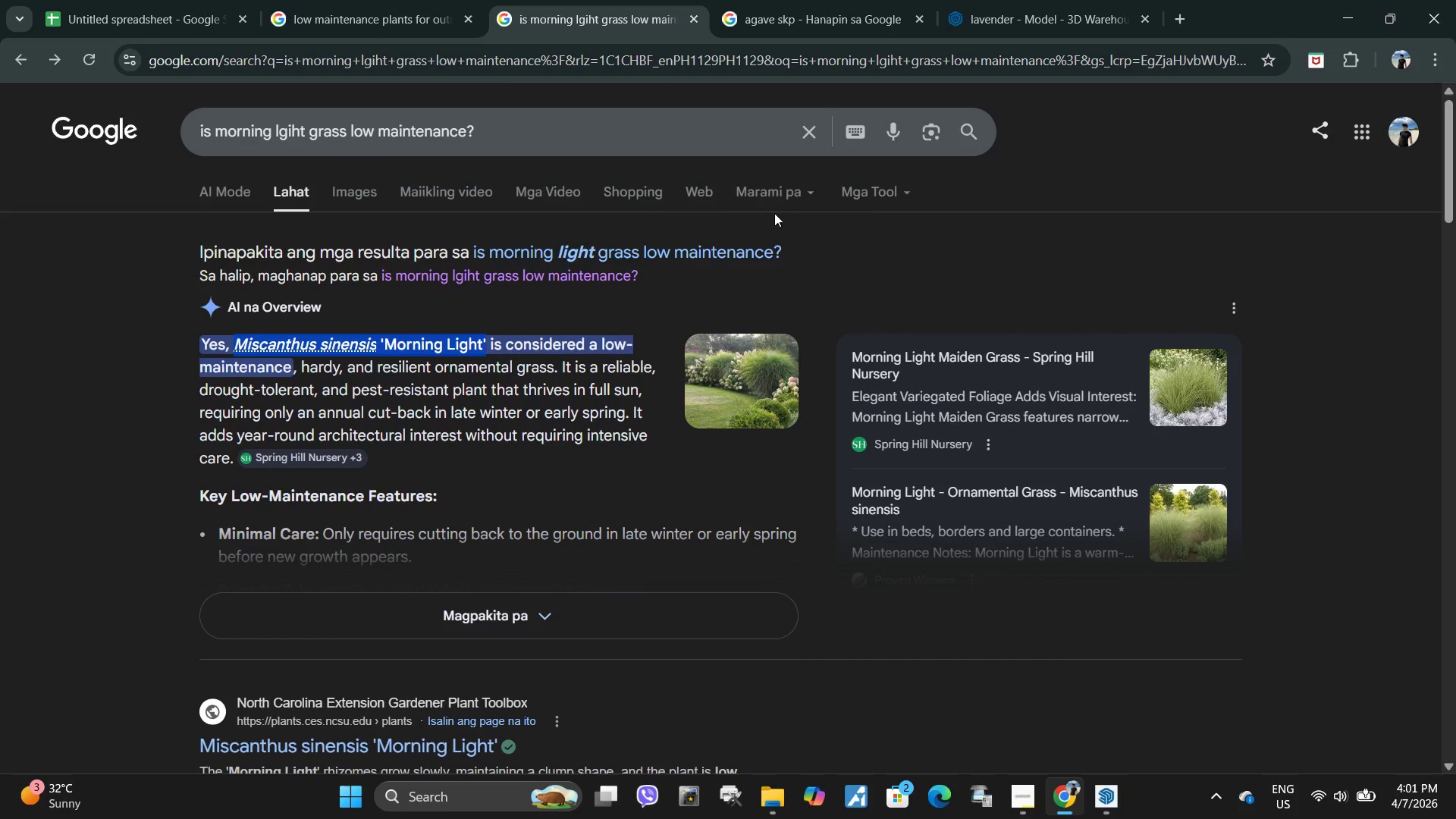 
double_click([809, 0])
 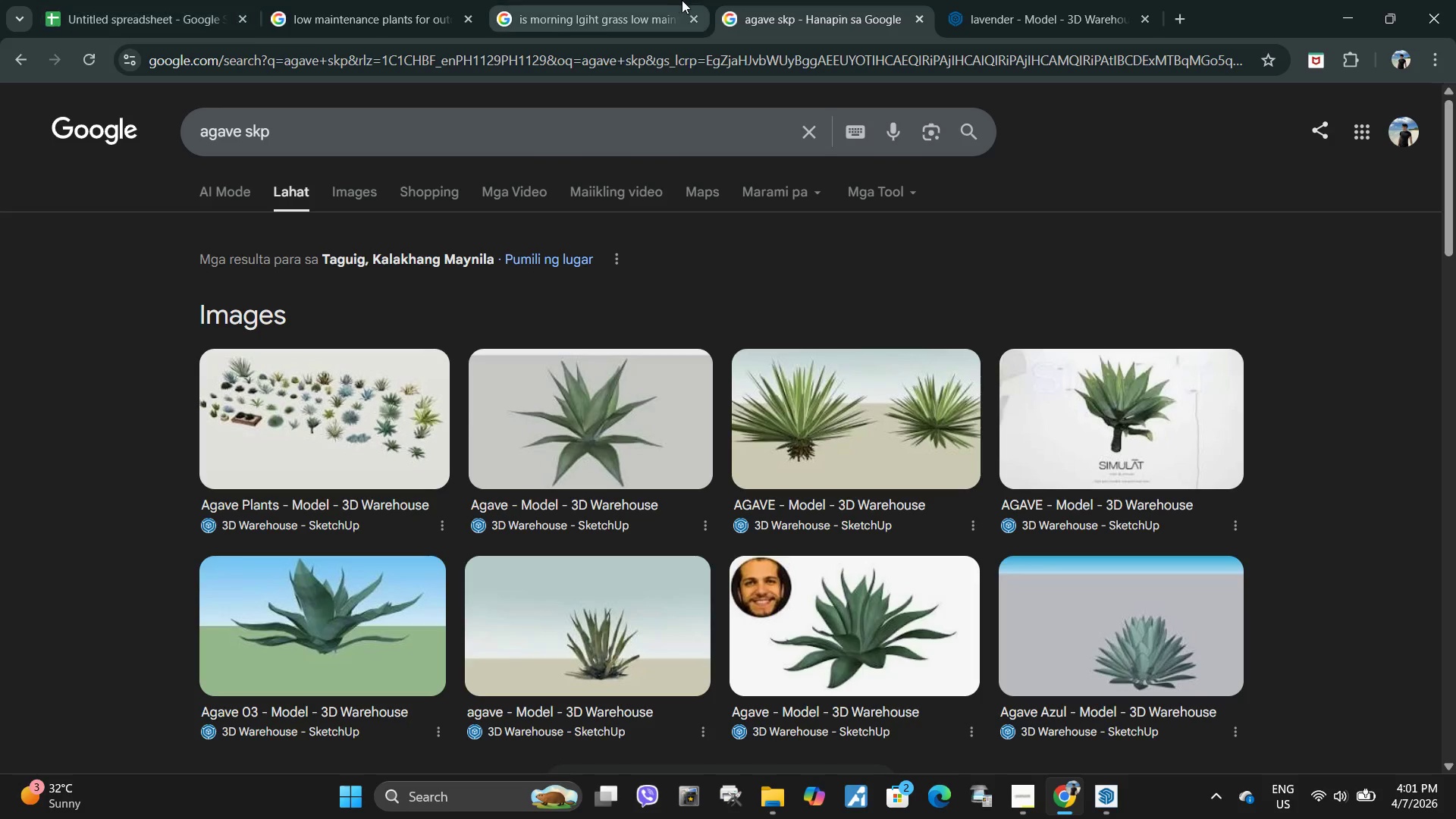 
double_click([610, 64])
 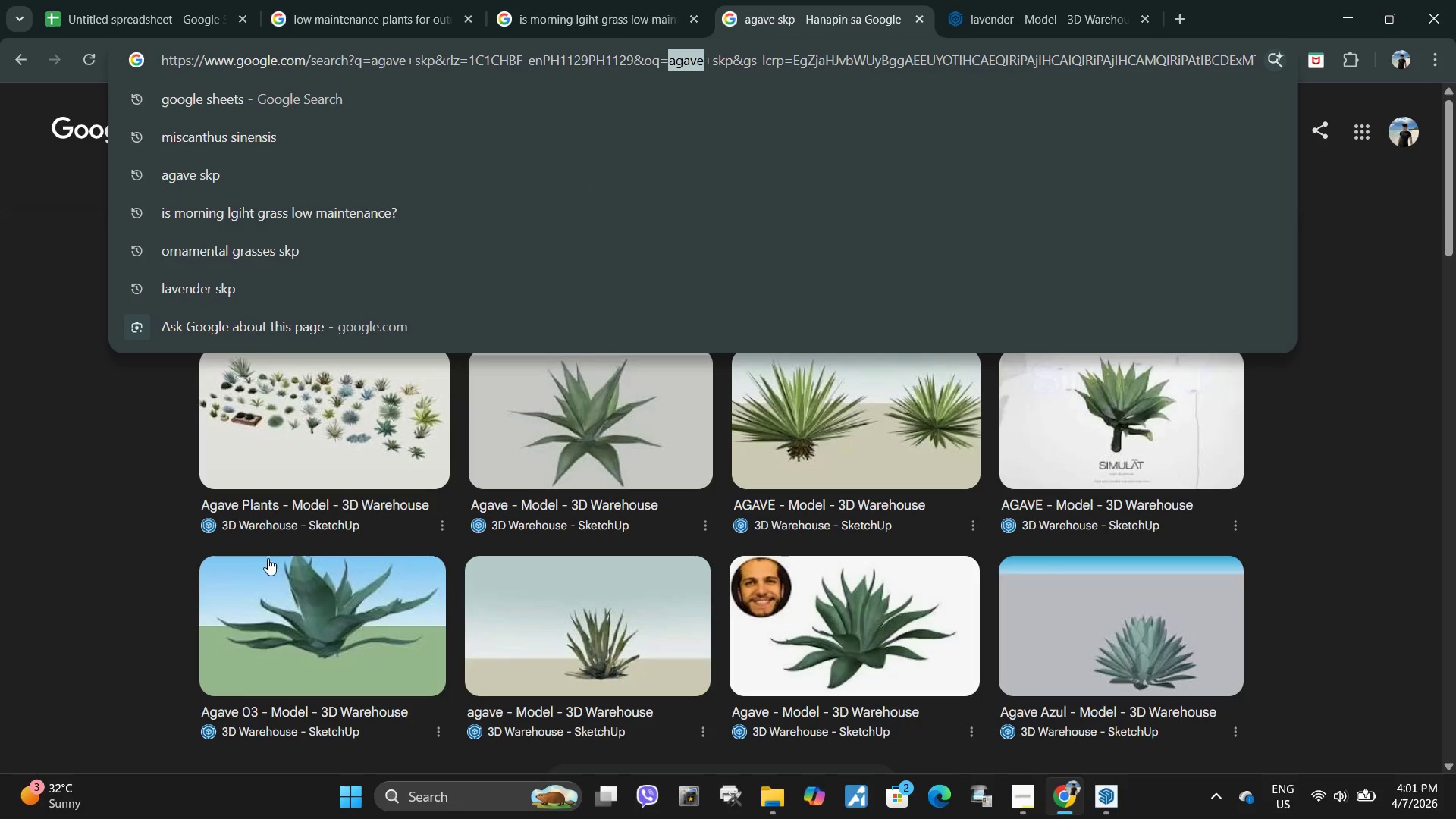 
left_click([72, 504])
 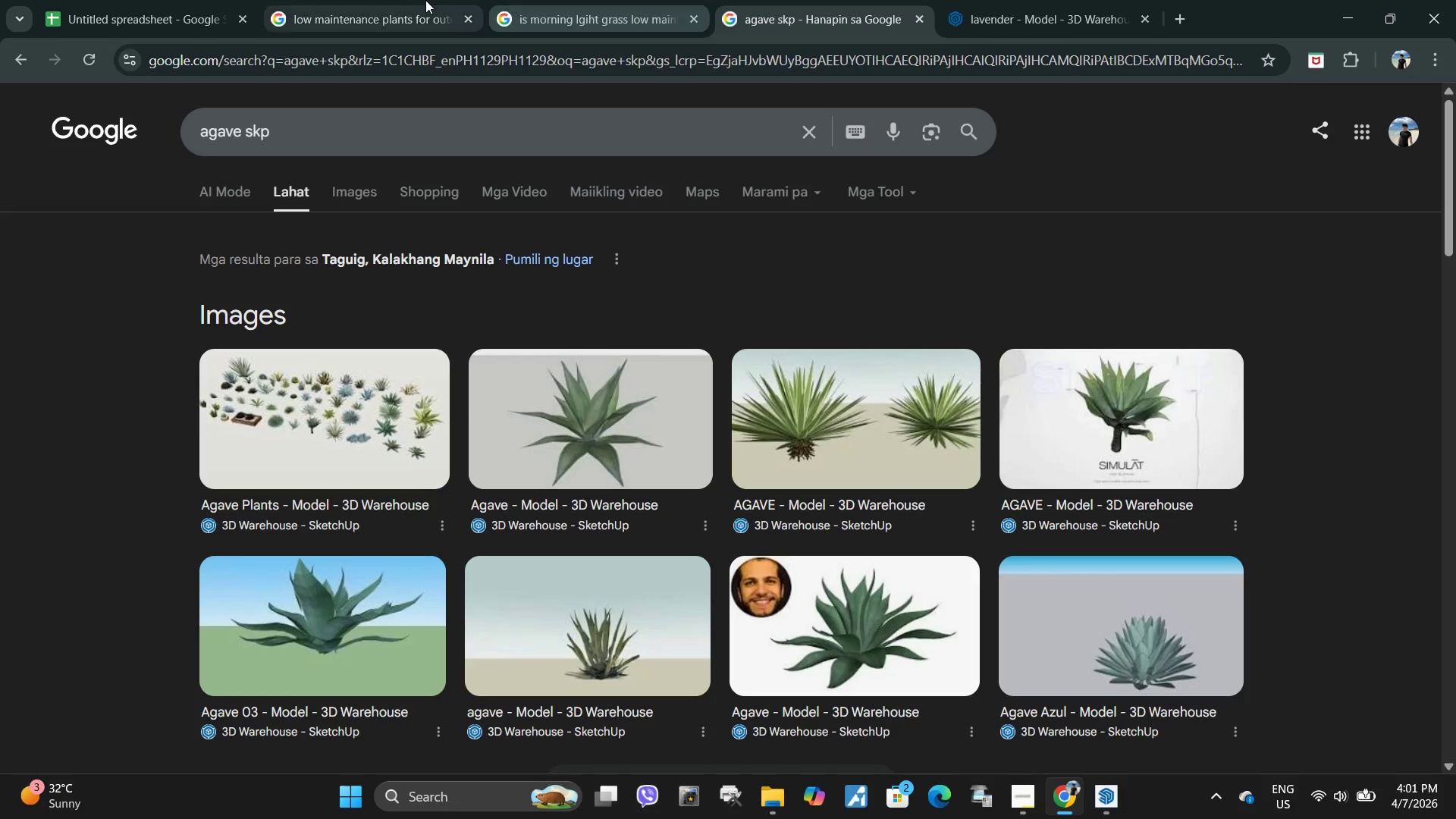 
mouse_move([371, 33])
 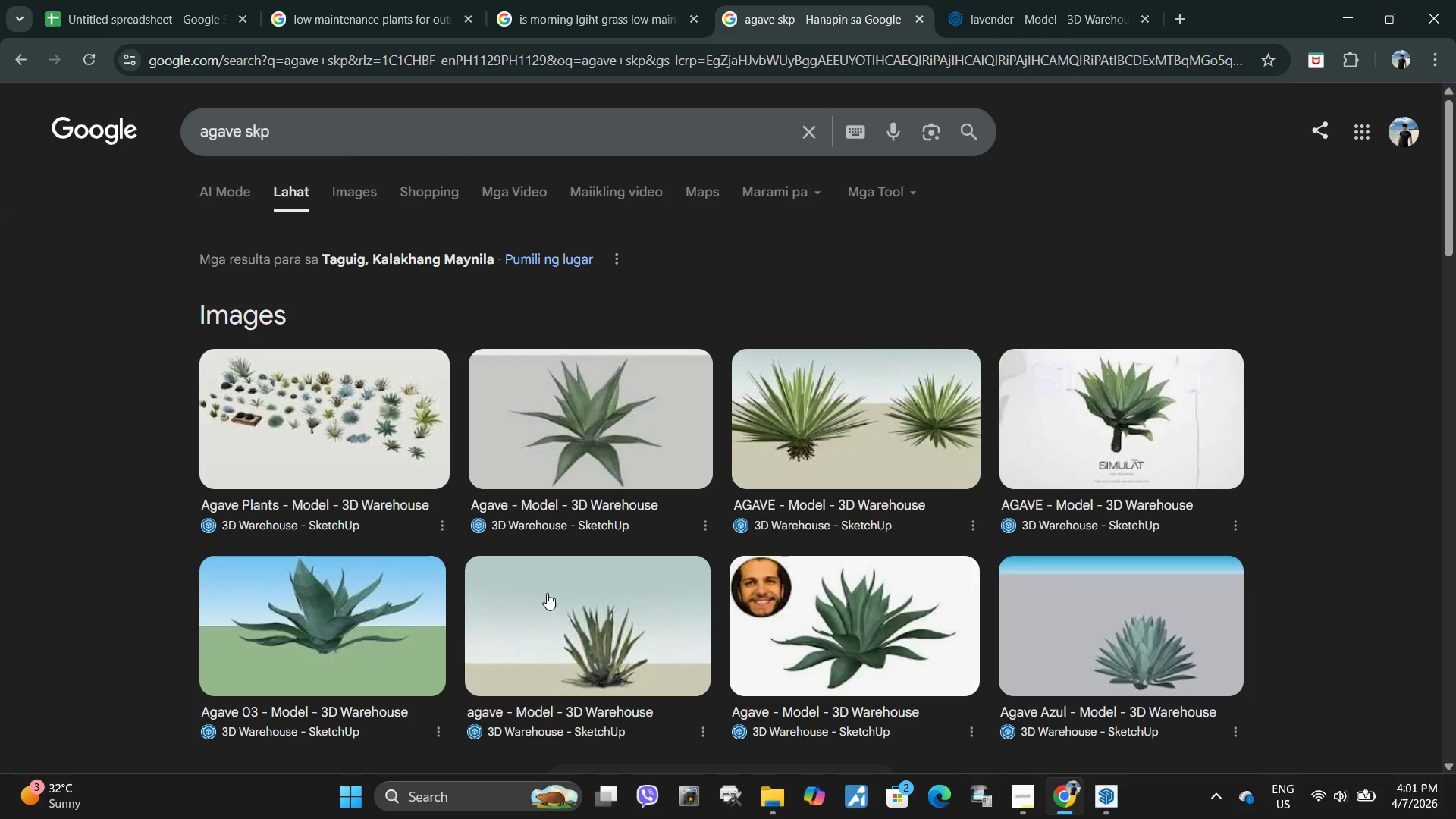 
double_click([547, 593])
 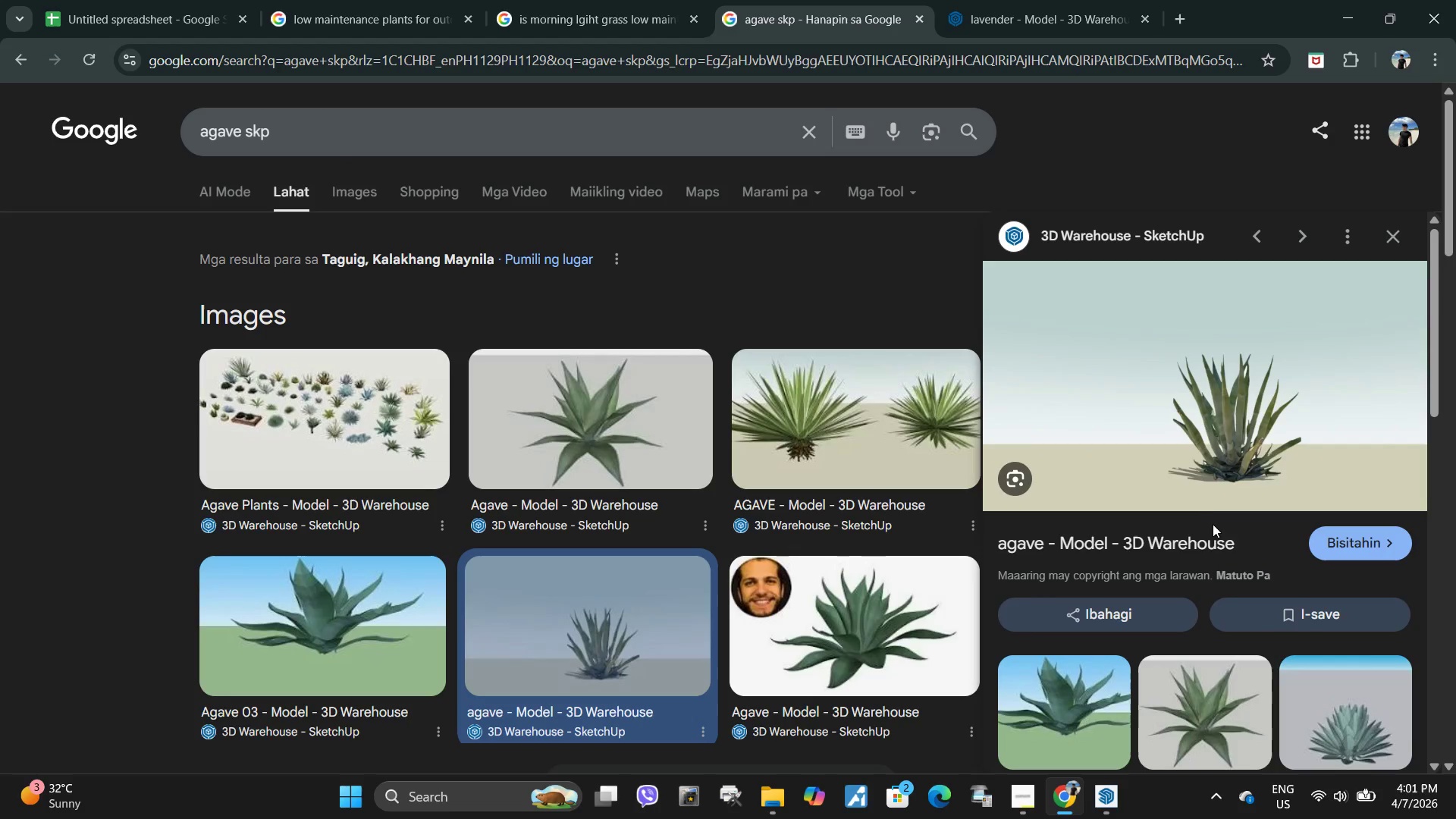 
scroll: coordinate [1108, 531], scroll_direction: down, amount: 2.0
 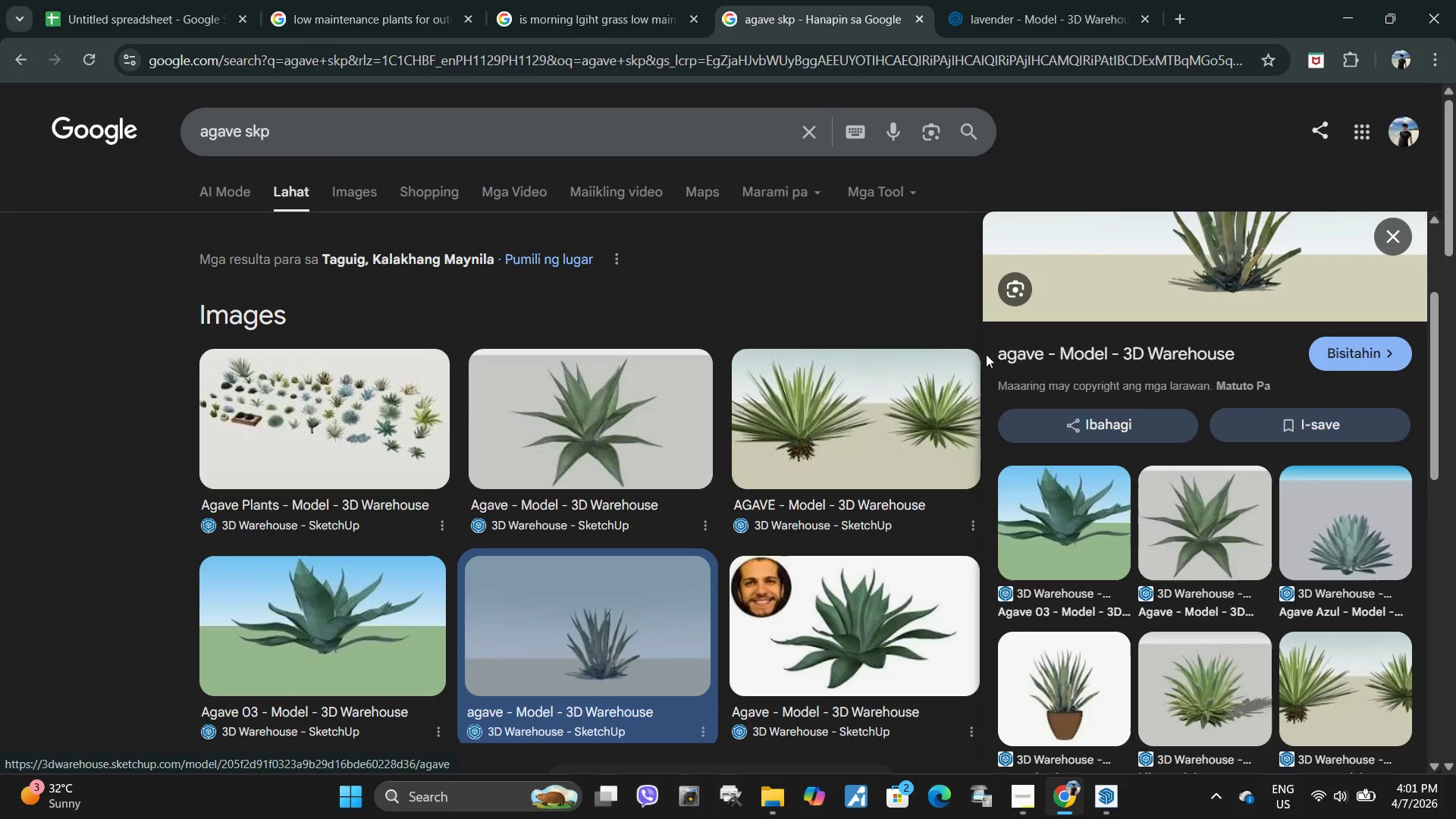 
left_click_drag(start_coordinate=[990, 354], to_coordinate=[1042, 353])
 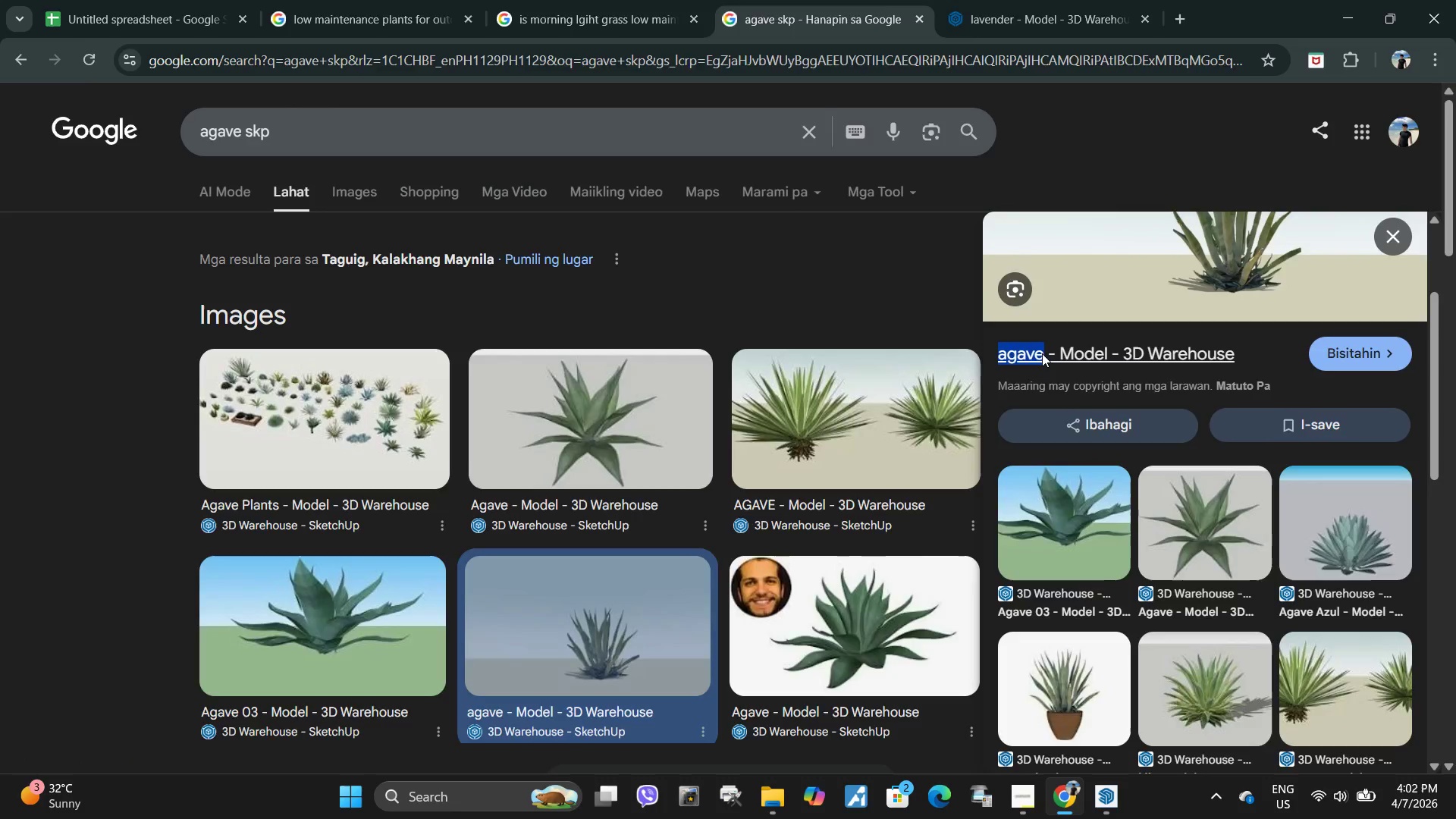 
left_click([1042, 353])
 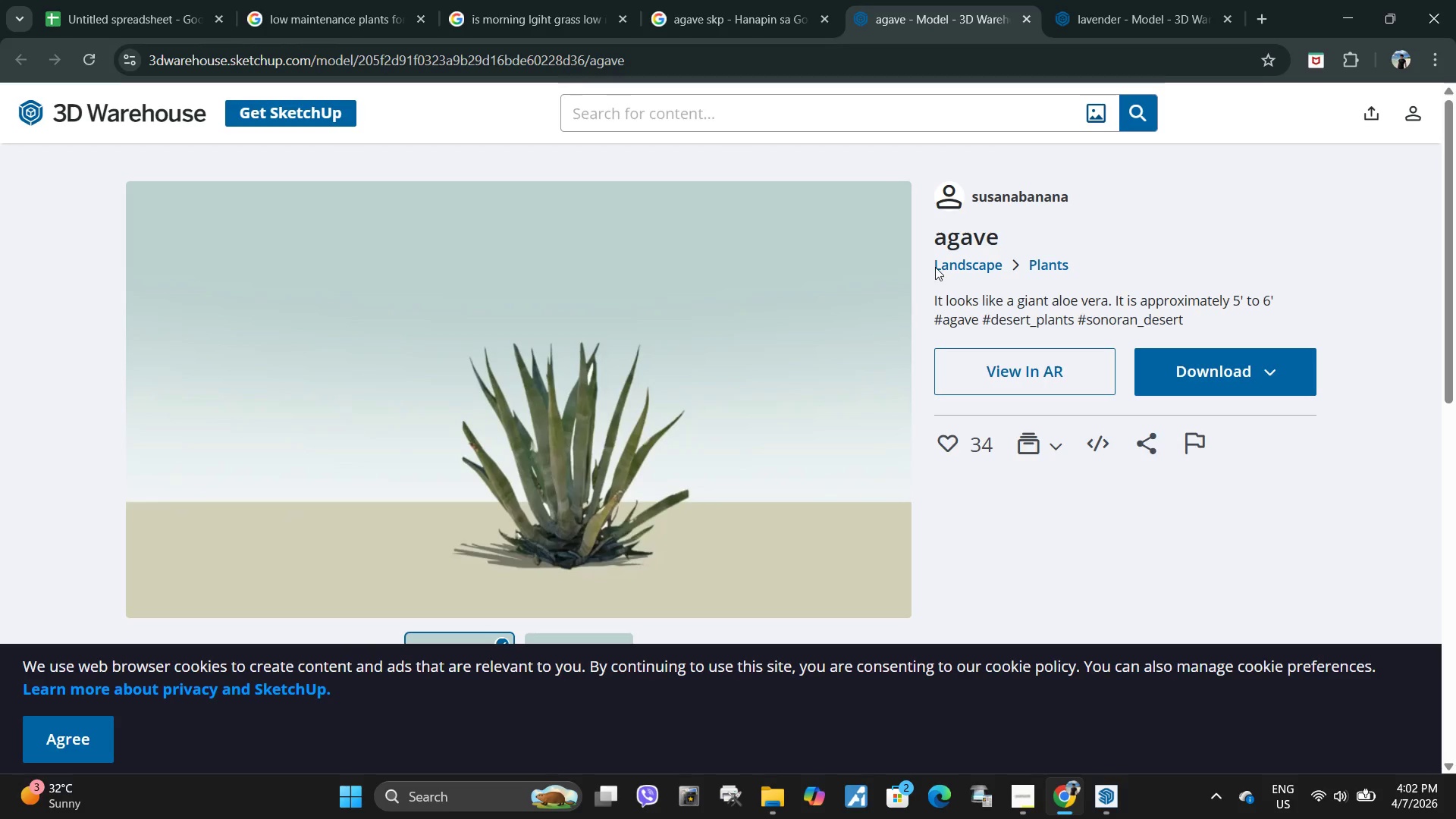 
left_click([1113, 792])
 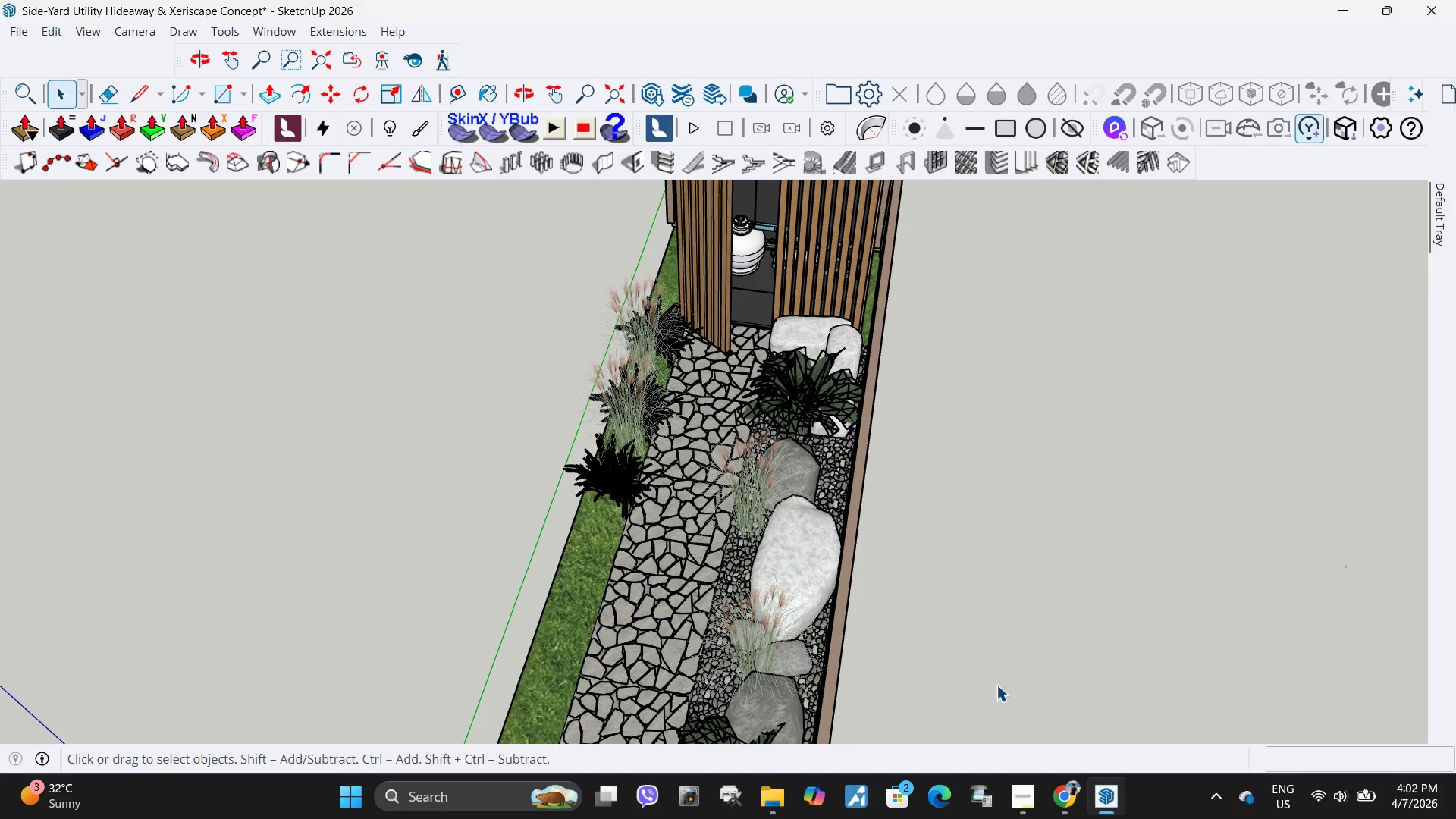 
scroll: coordinate [764, 468], scroll_direction: down, amount: 3.0
 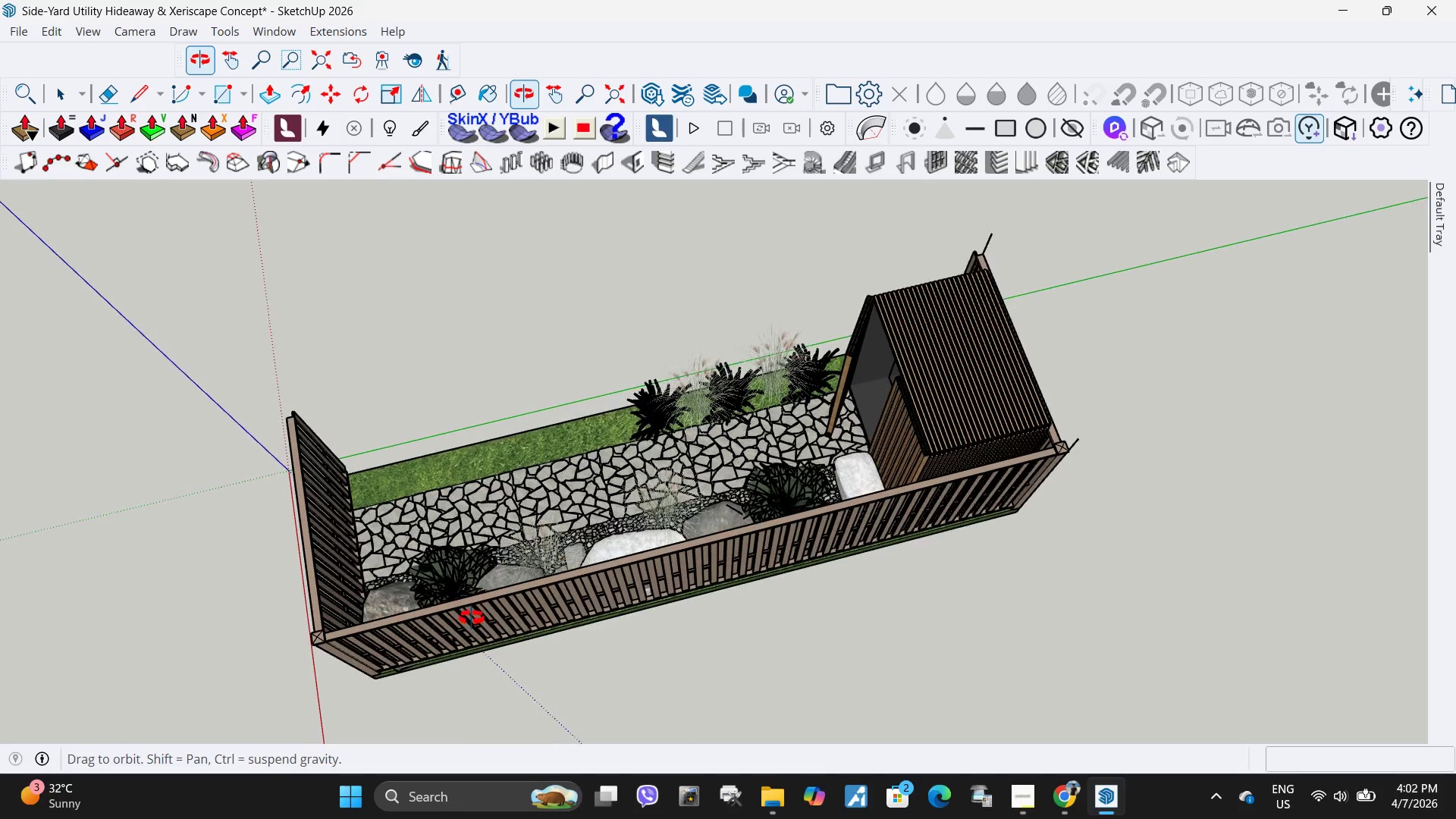 
scroll: coordinate [349, 466], scroll_direction: up, amount: 3.0
 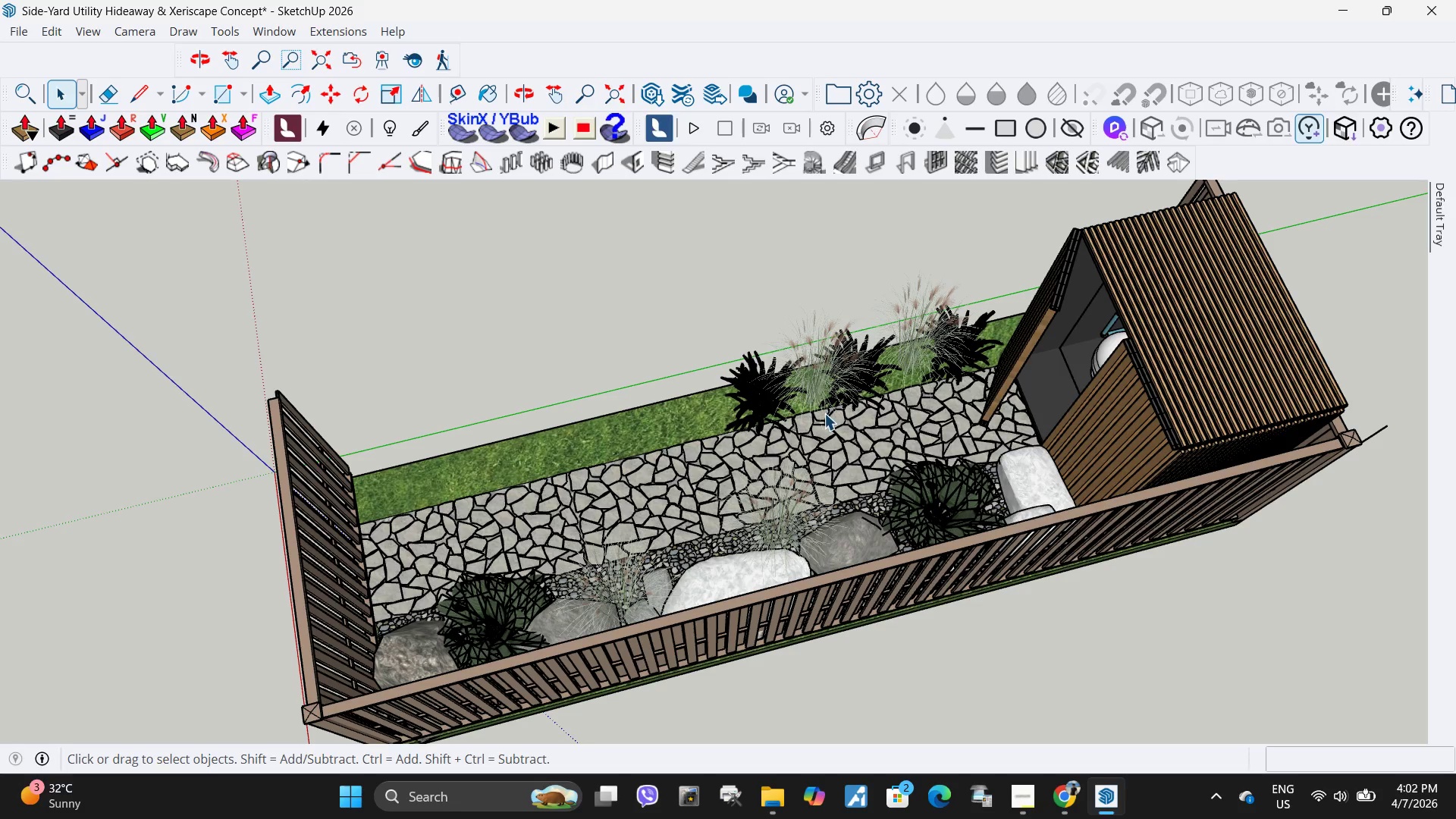 
left_click([814, 394])
 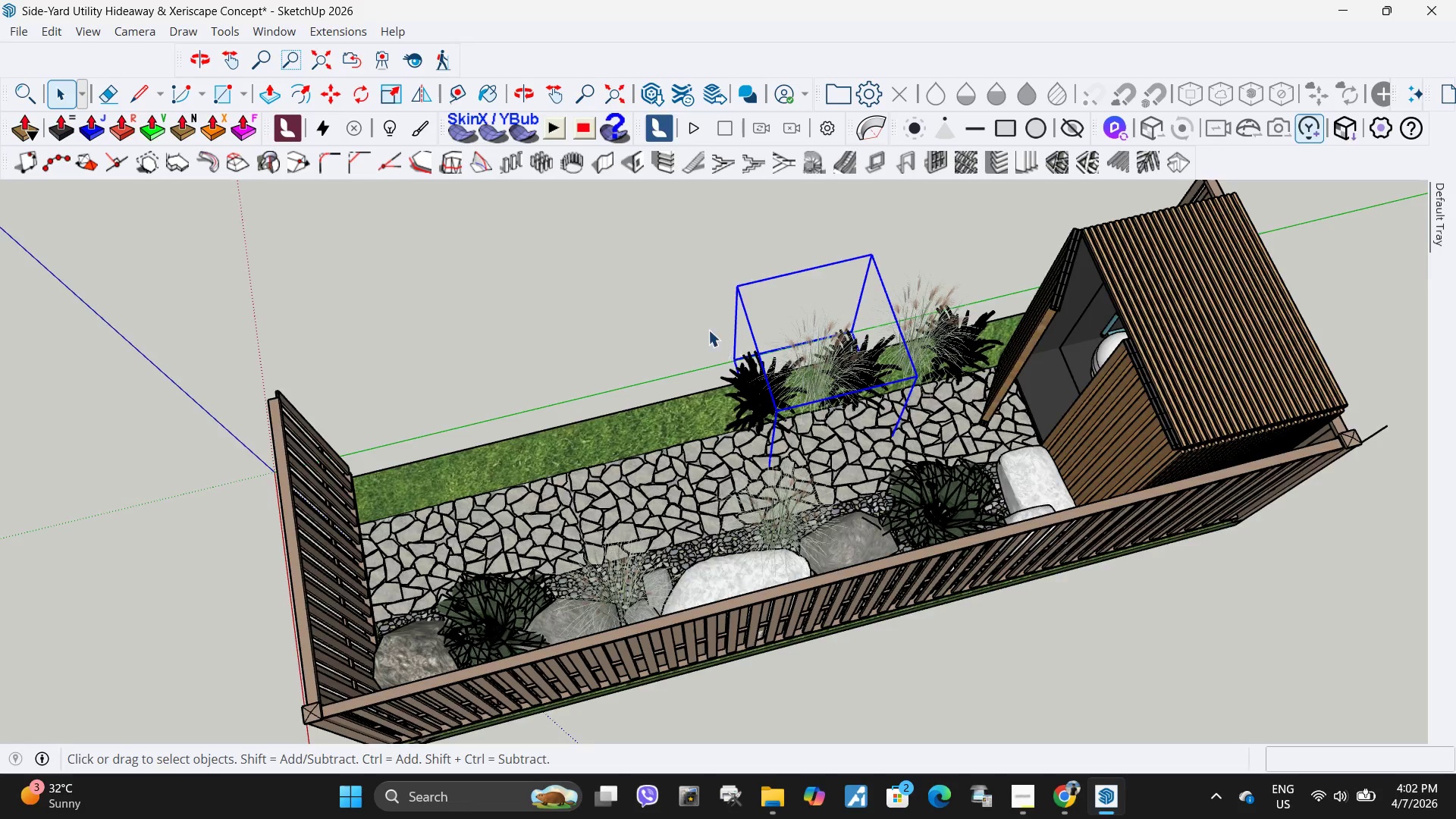 
scroll: coordinate [750, 428], scroll_direction: down, amount: 6.0
 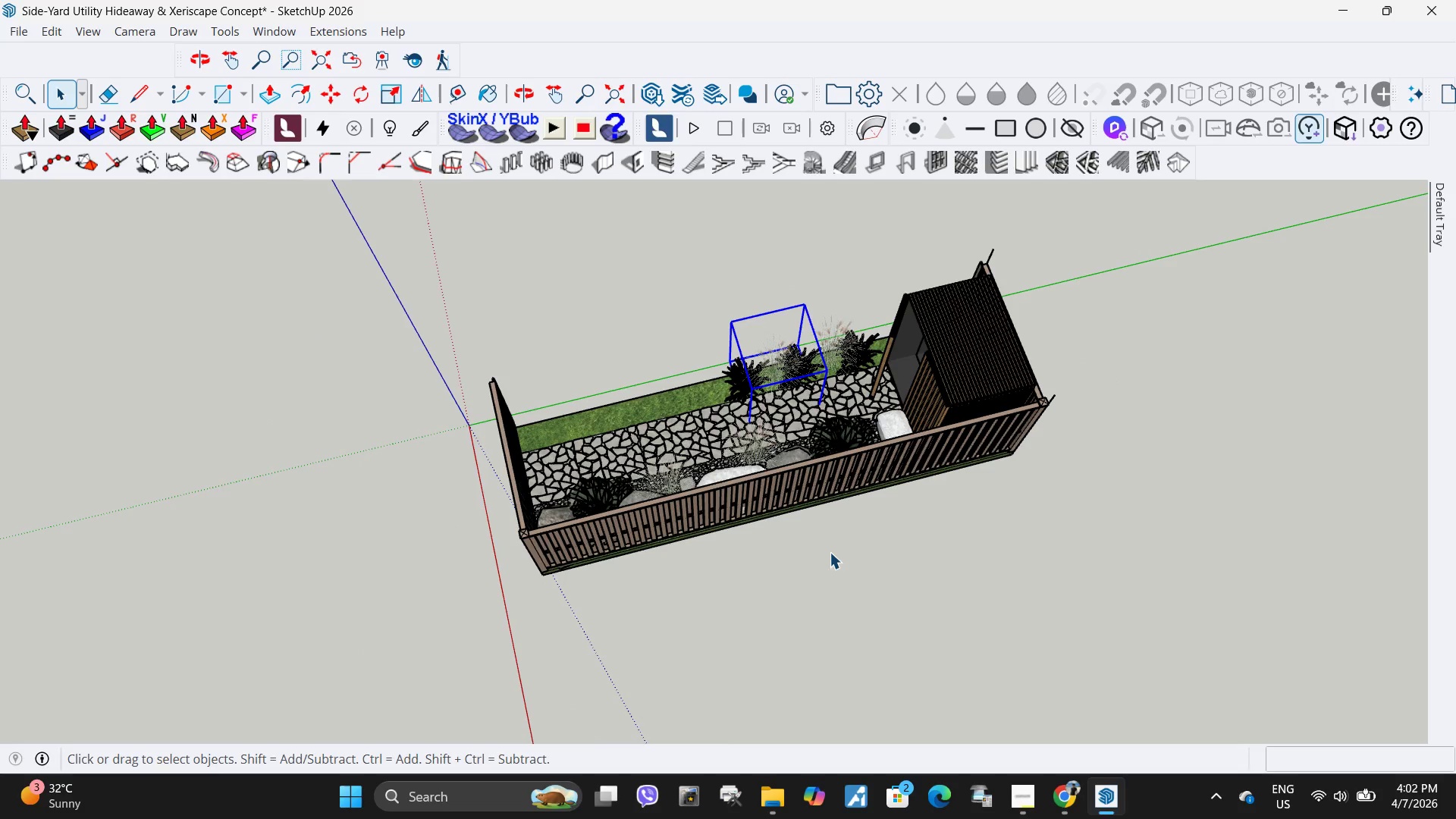 
scroll: coordinate [634, 385], scroll_direction: up, amount: 8.0
 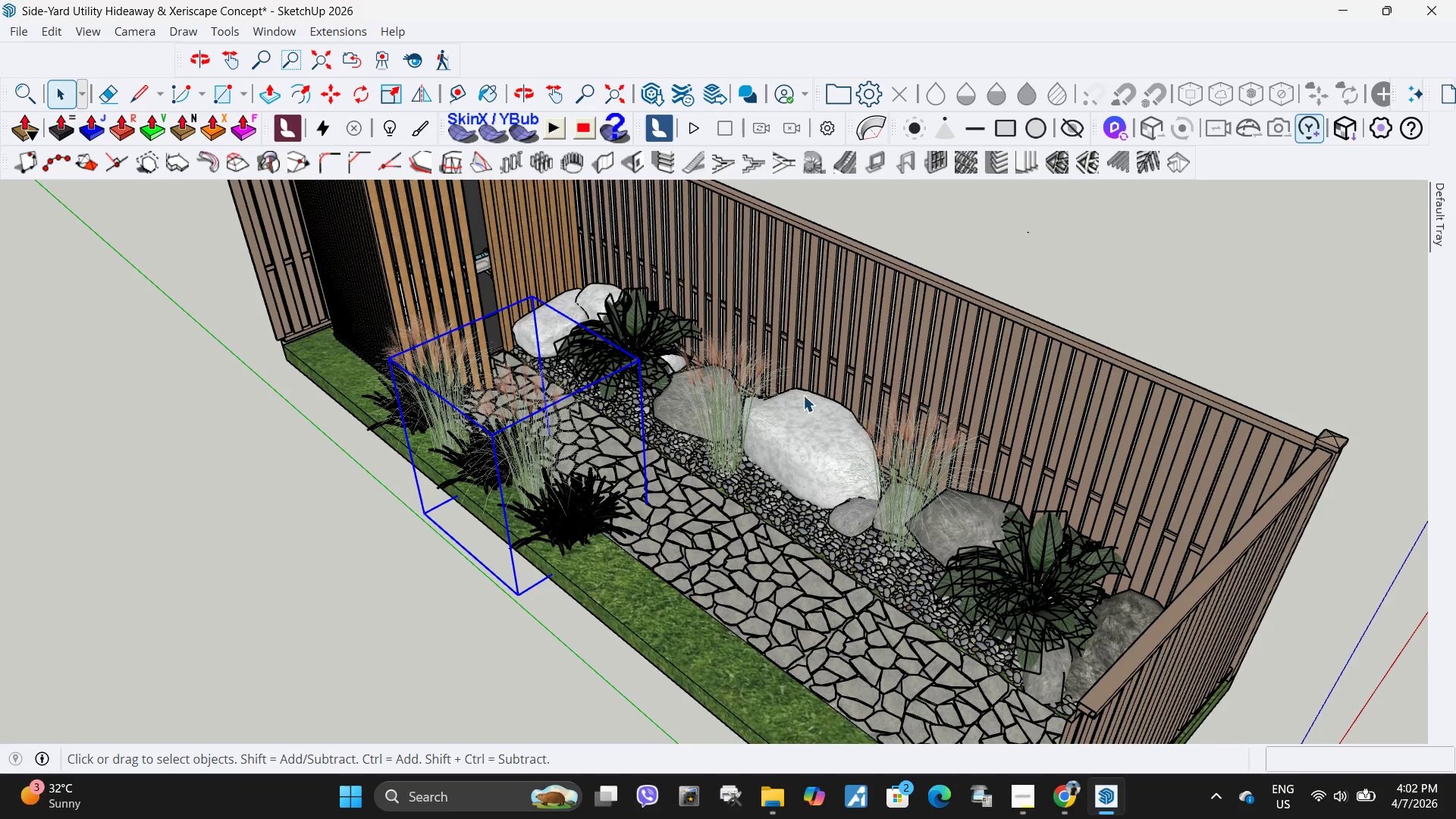 
scroll: coordinate [731, 467], scroll_direction: down, amount: 3.0
 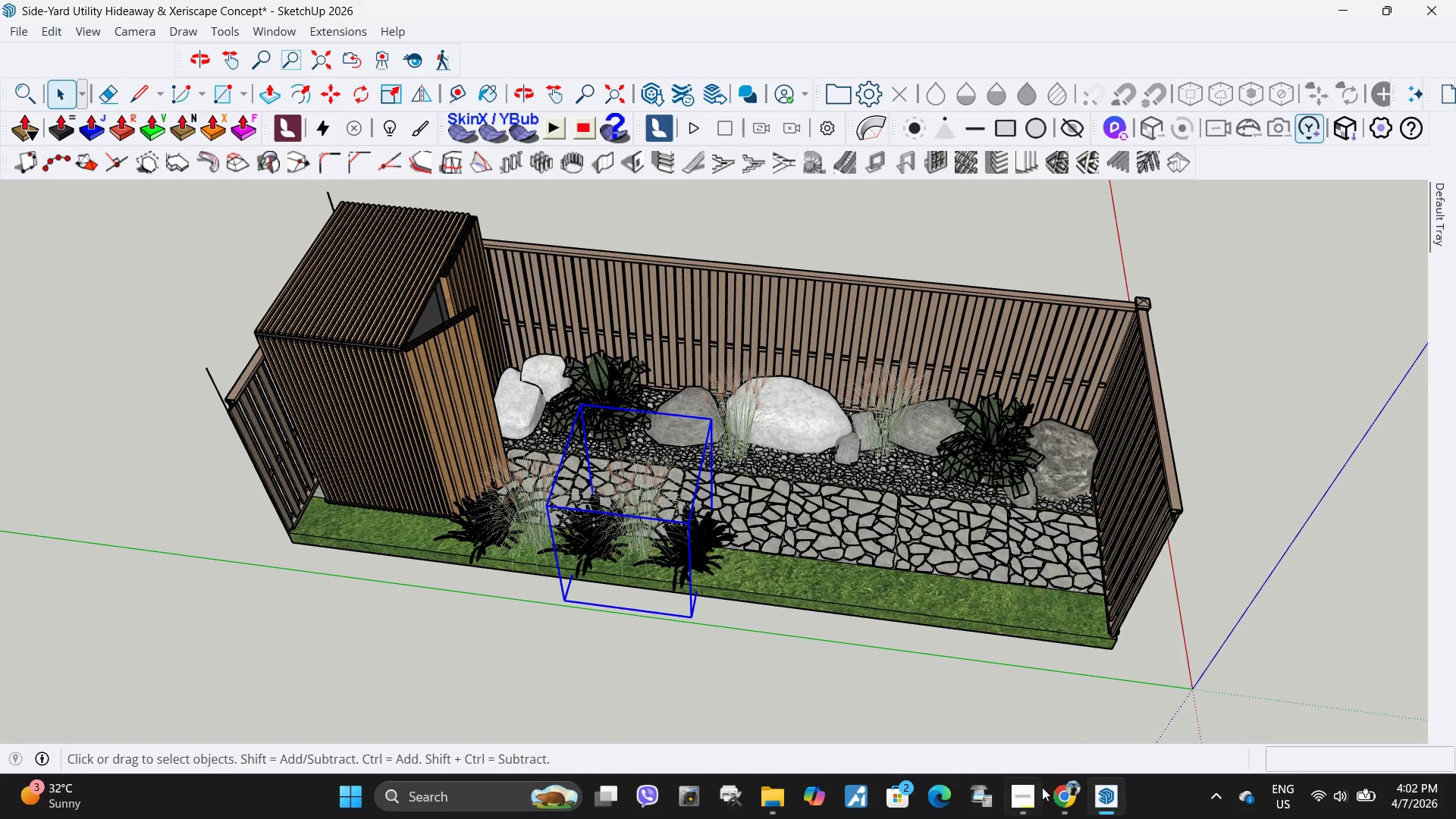 
left_click([1072, 799])
 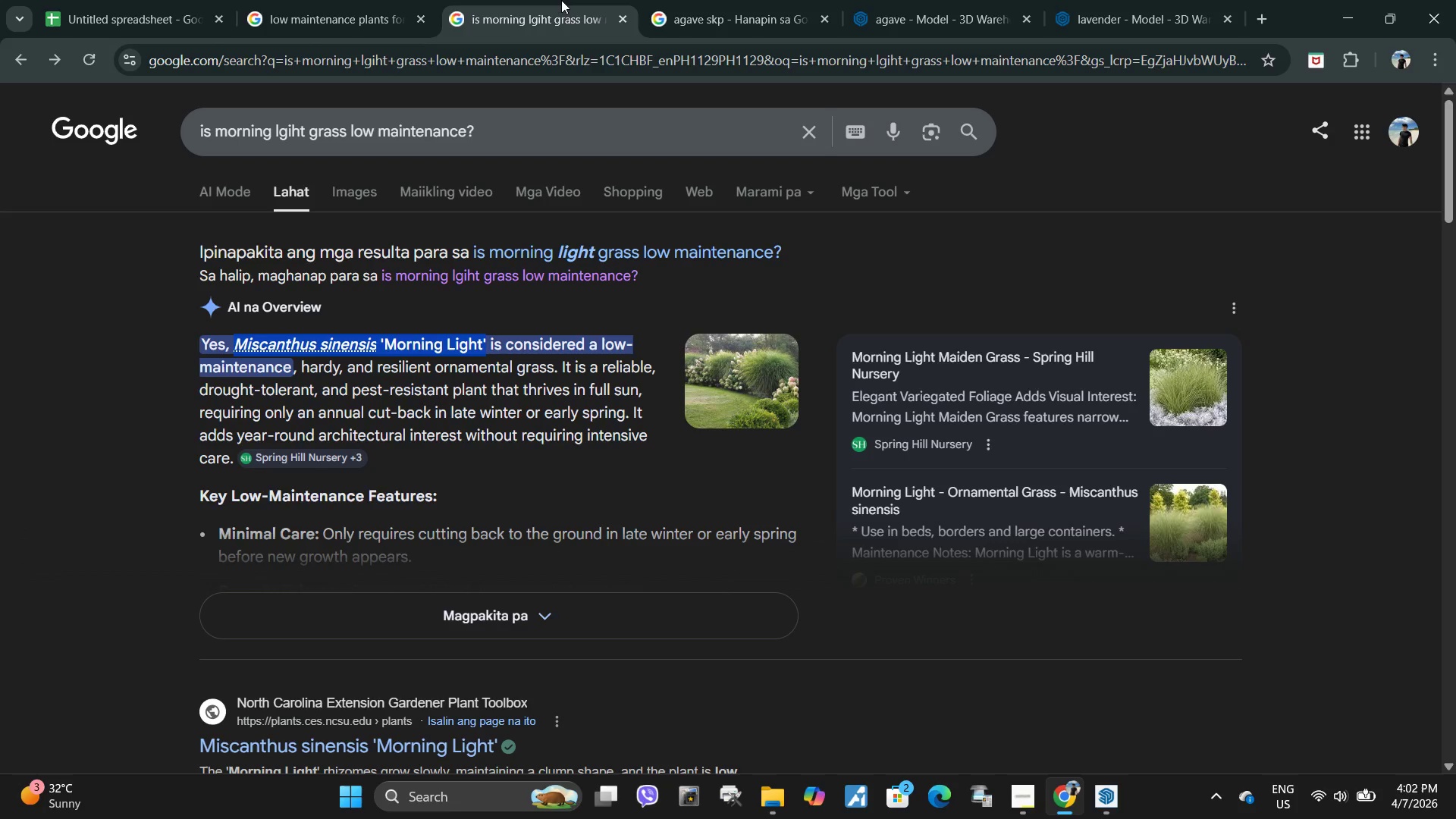 
double_click([697, 0])
 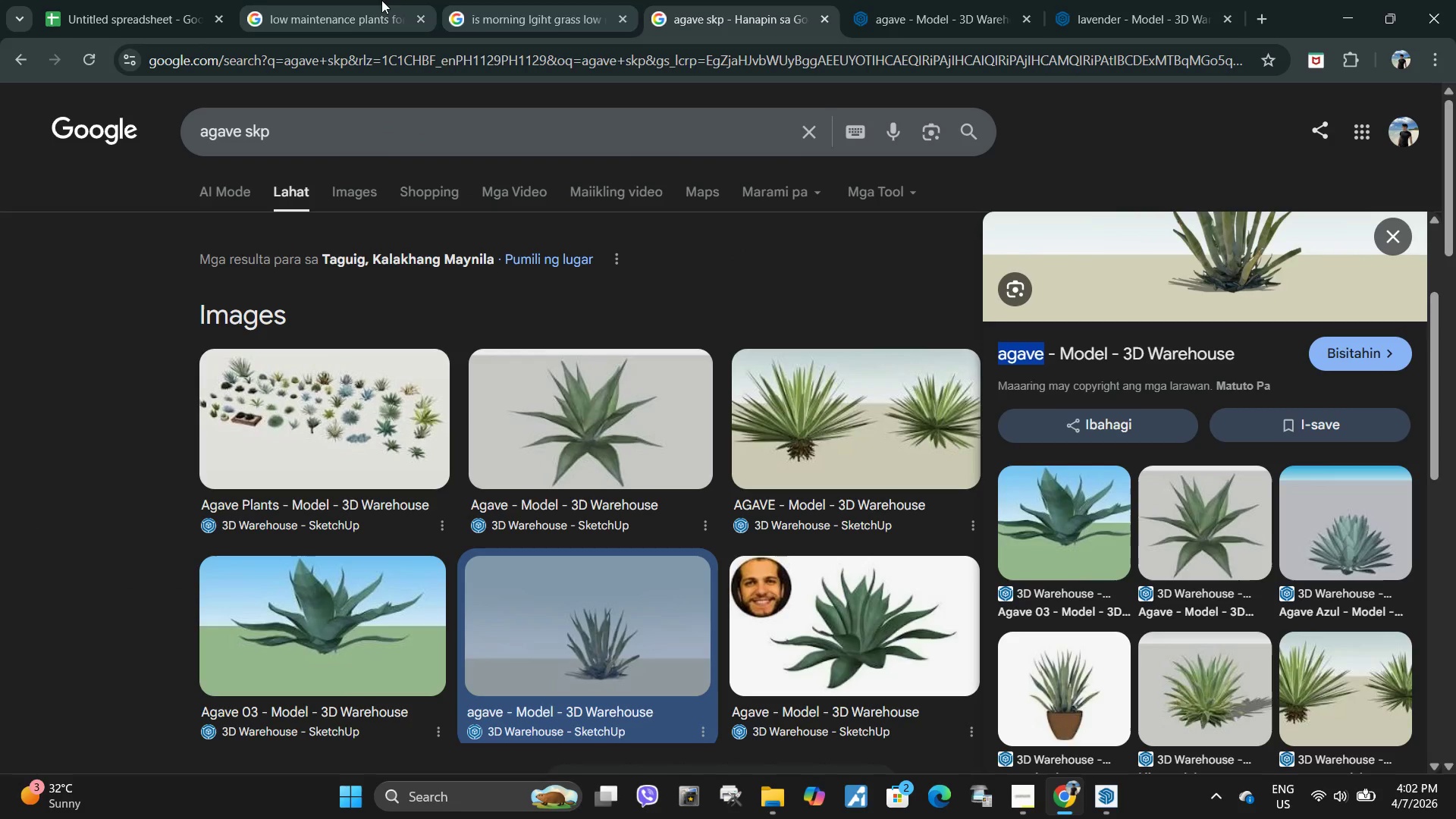 
left_click([381, 0])
 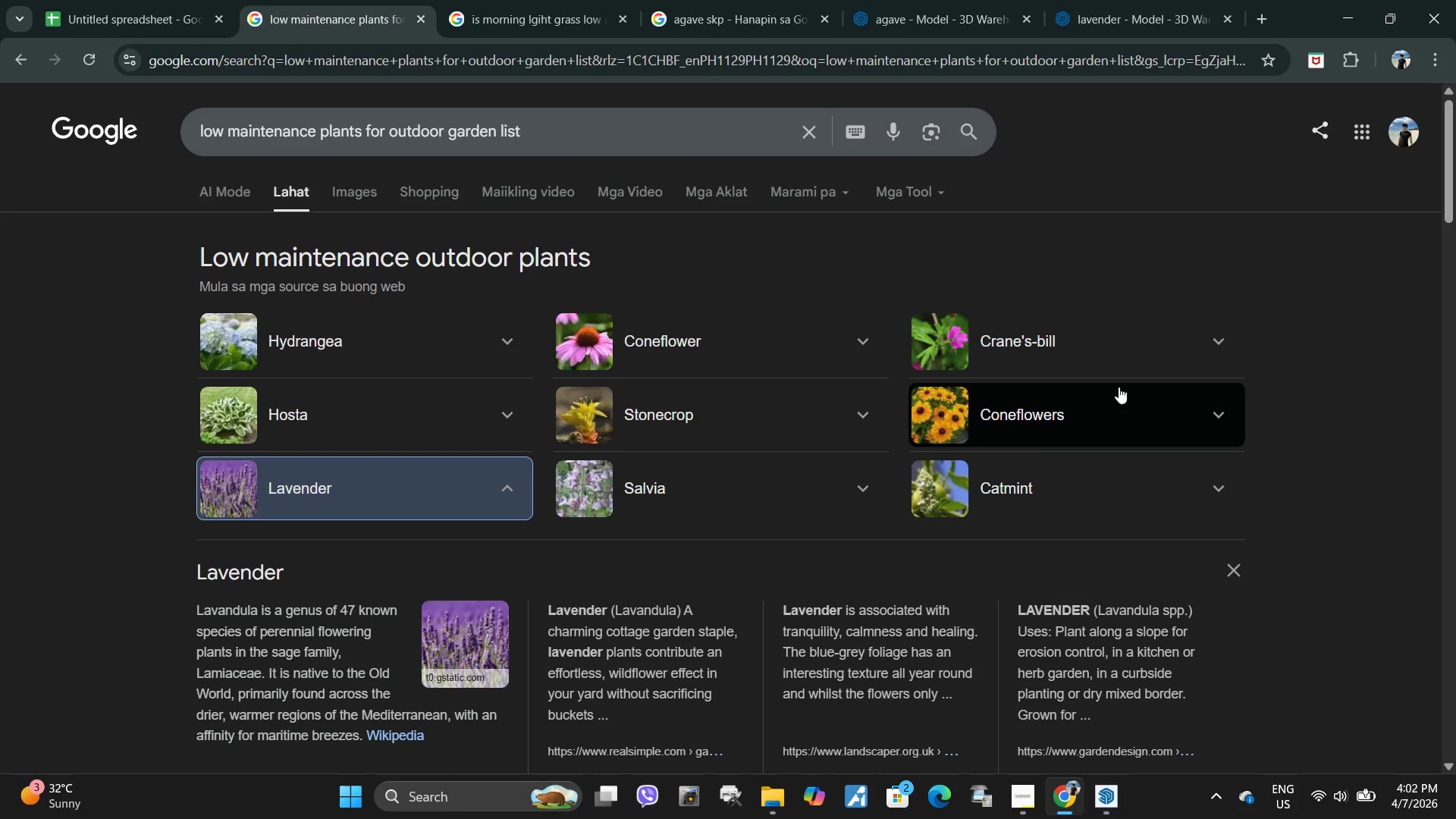 
left_click([1097, 0])
 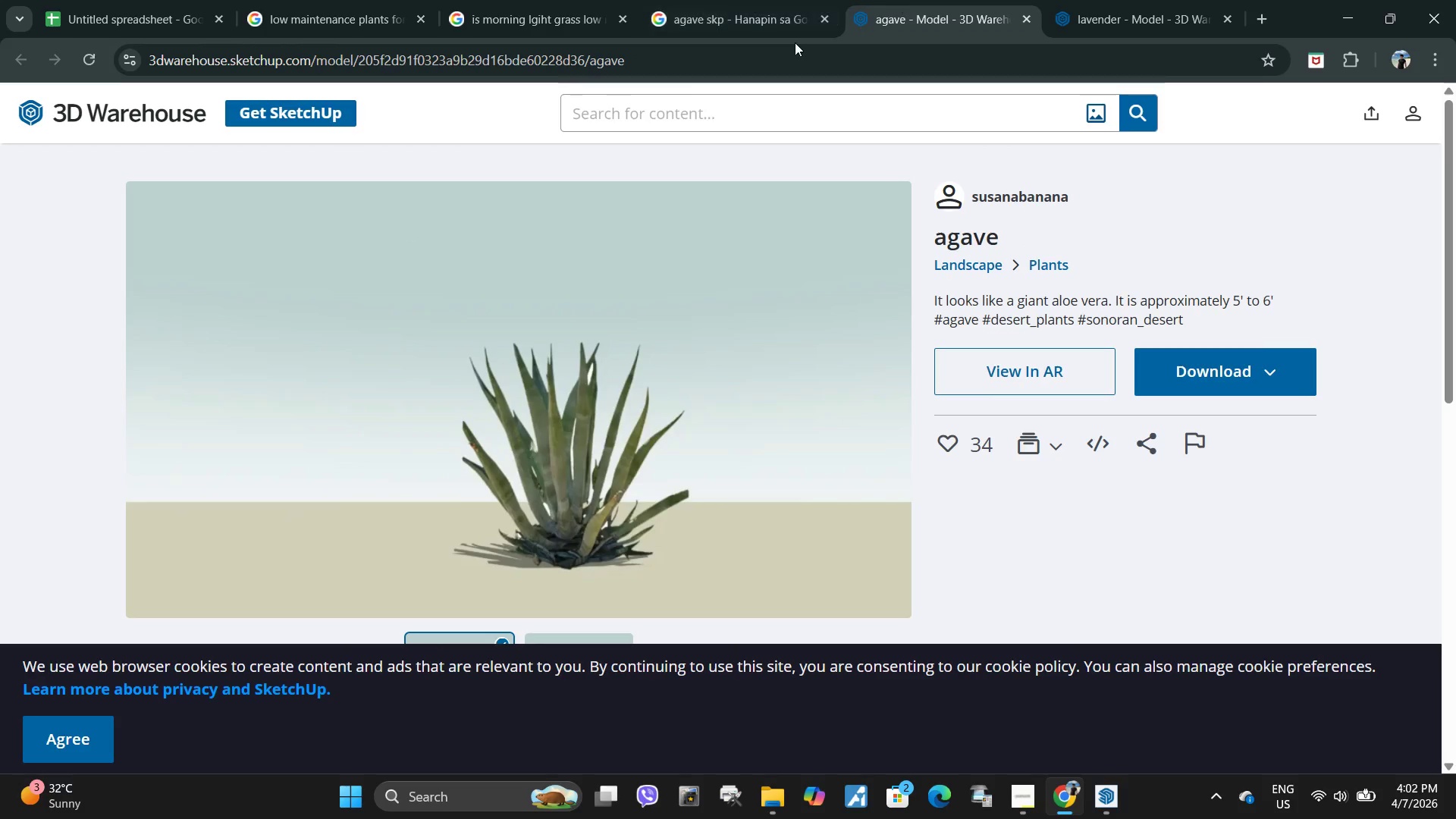 
double_click([773, 53])
 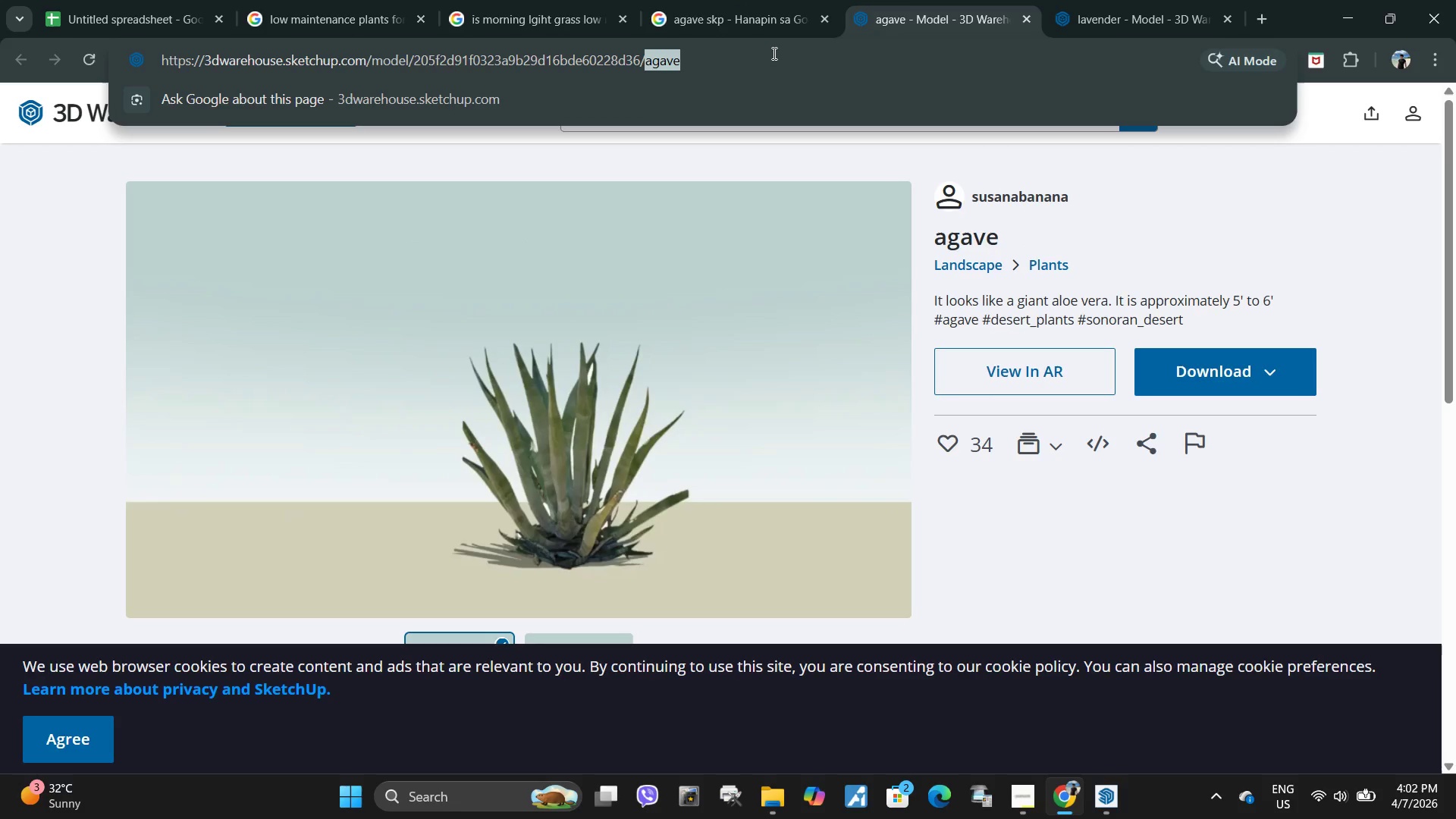 
double_click([773, 53])
 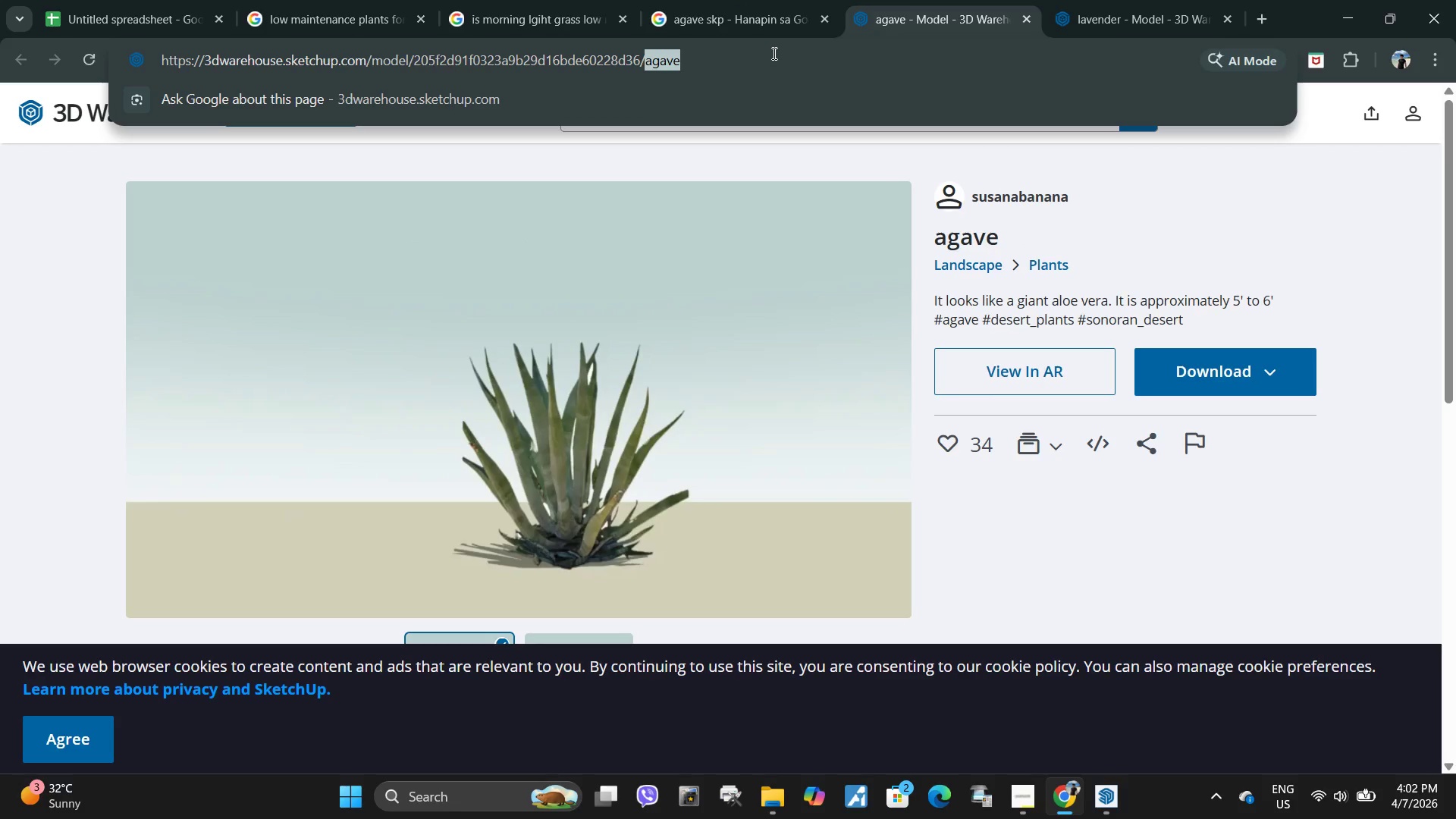 
key(Control+ControlLeft)
 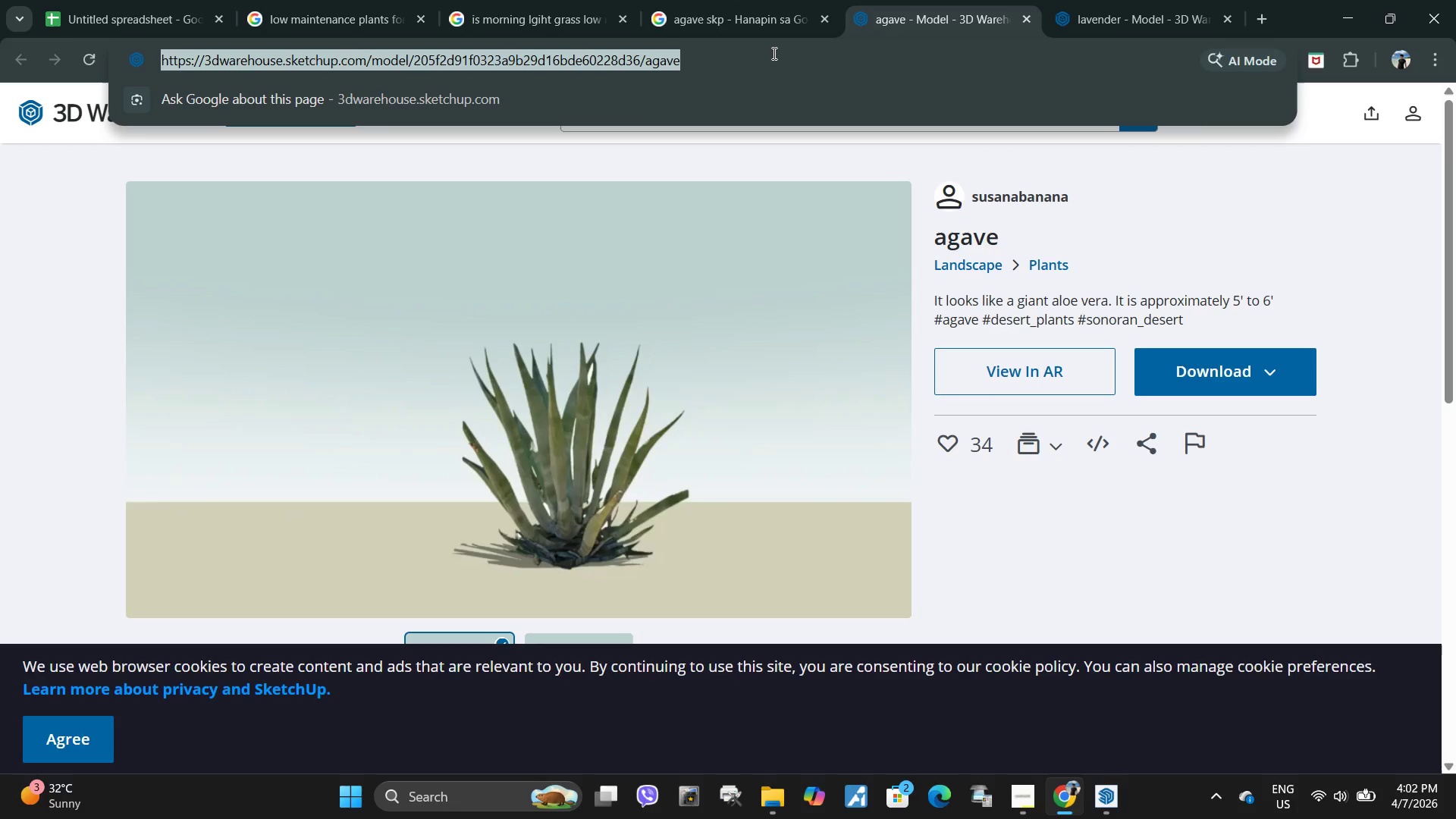 
key(Control+A)
 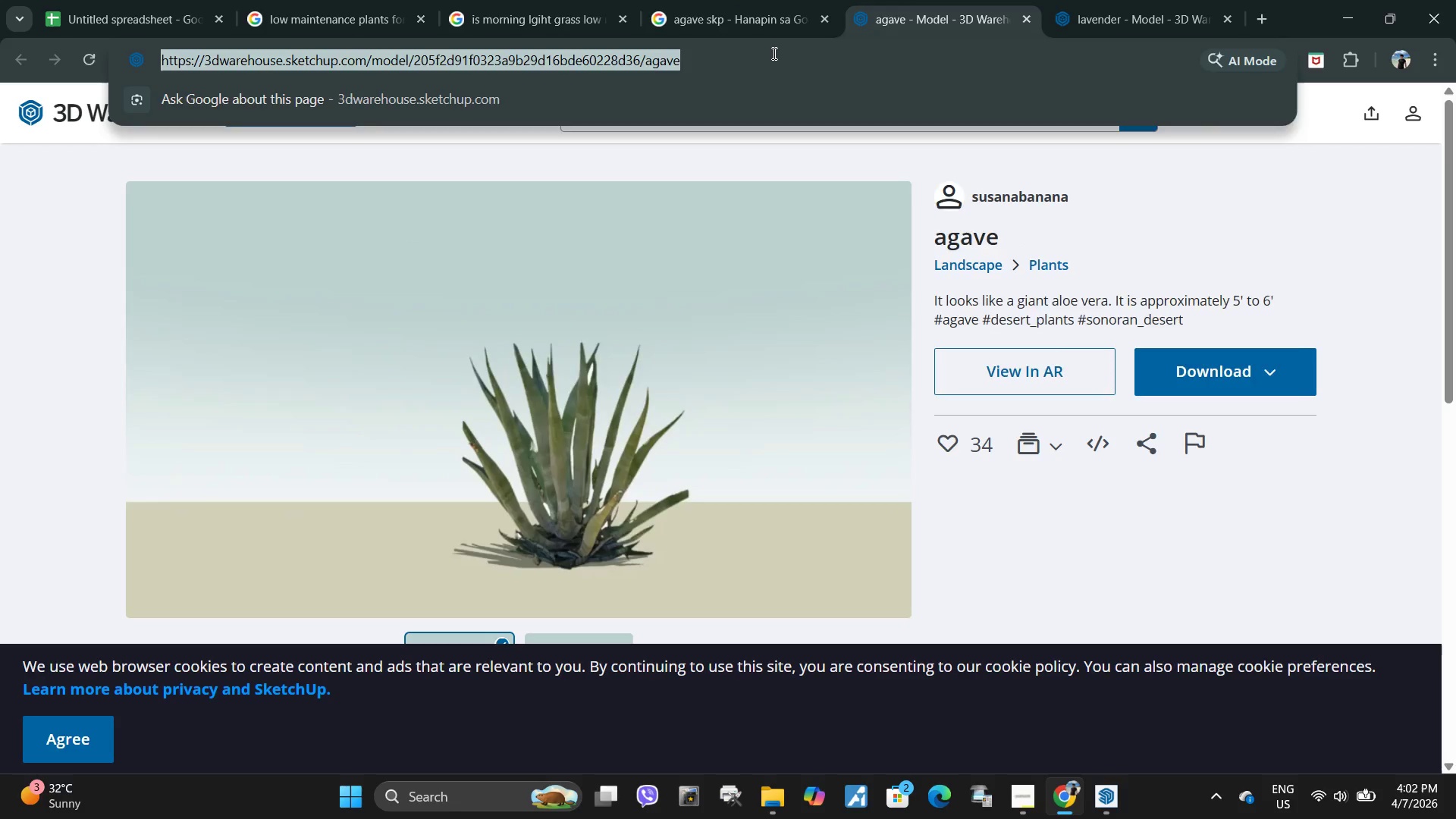 
type(coneflowers skp)
 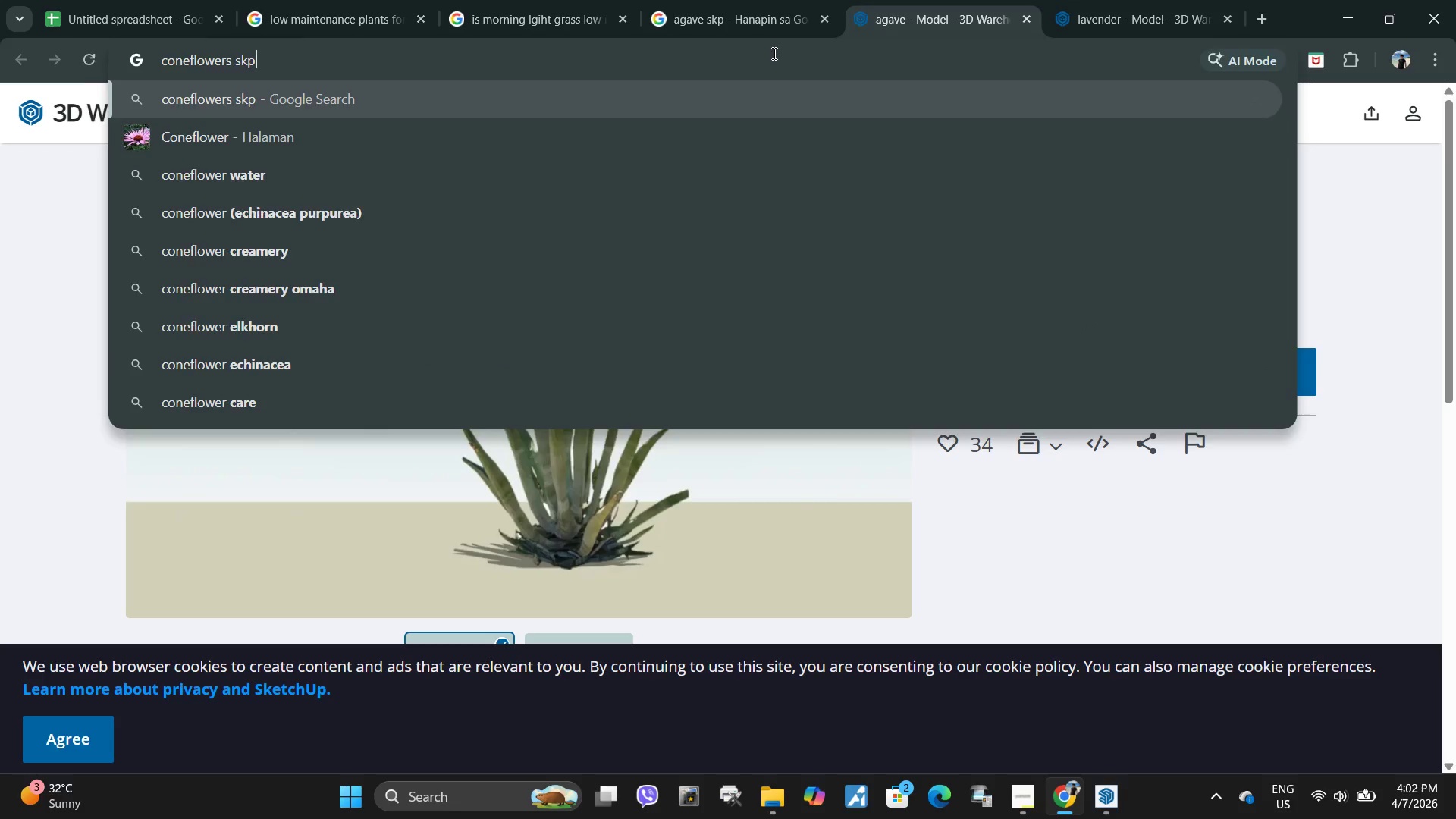 
key(Enter)
 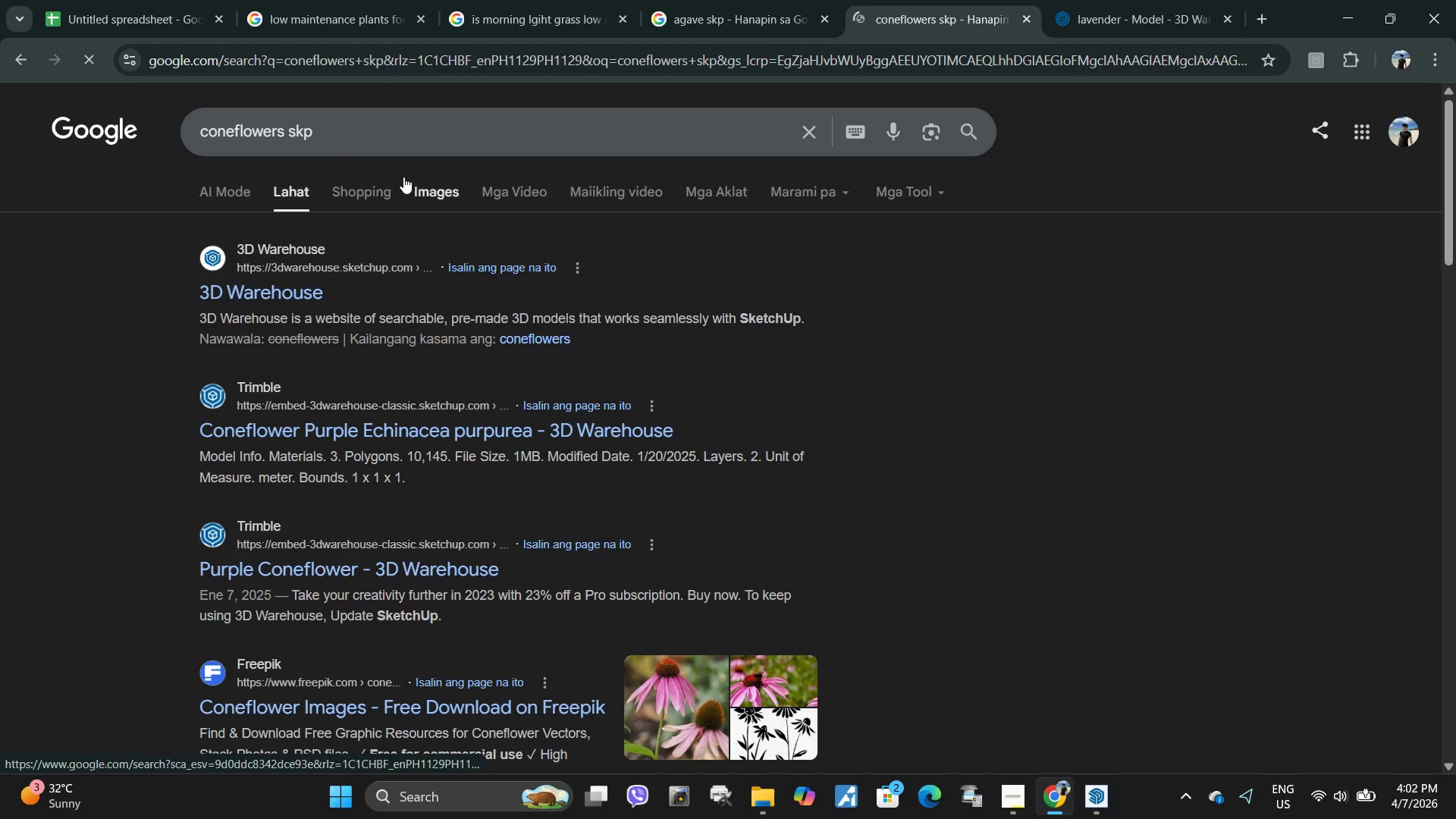 
left_click([417, 189])
 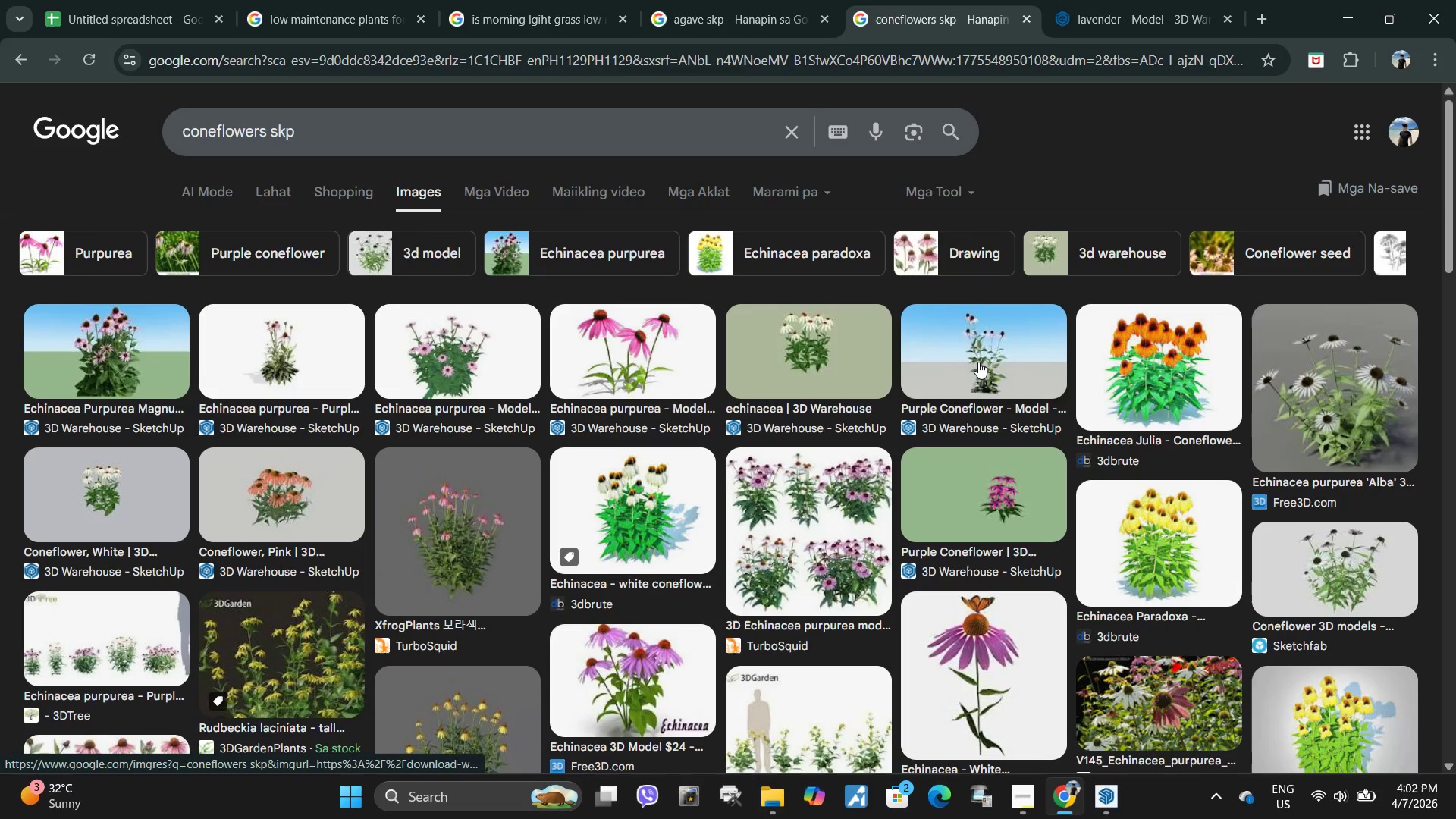 
wait(6.17)
 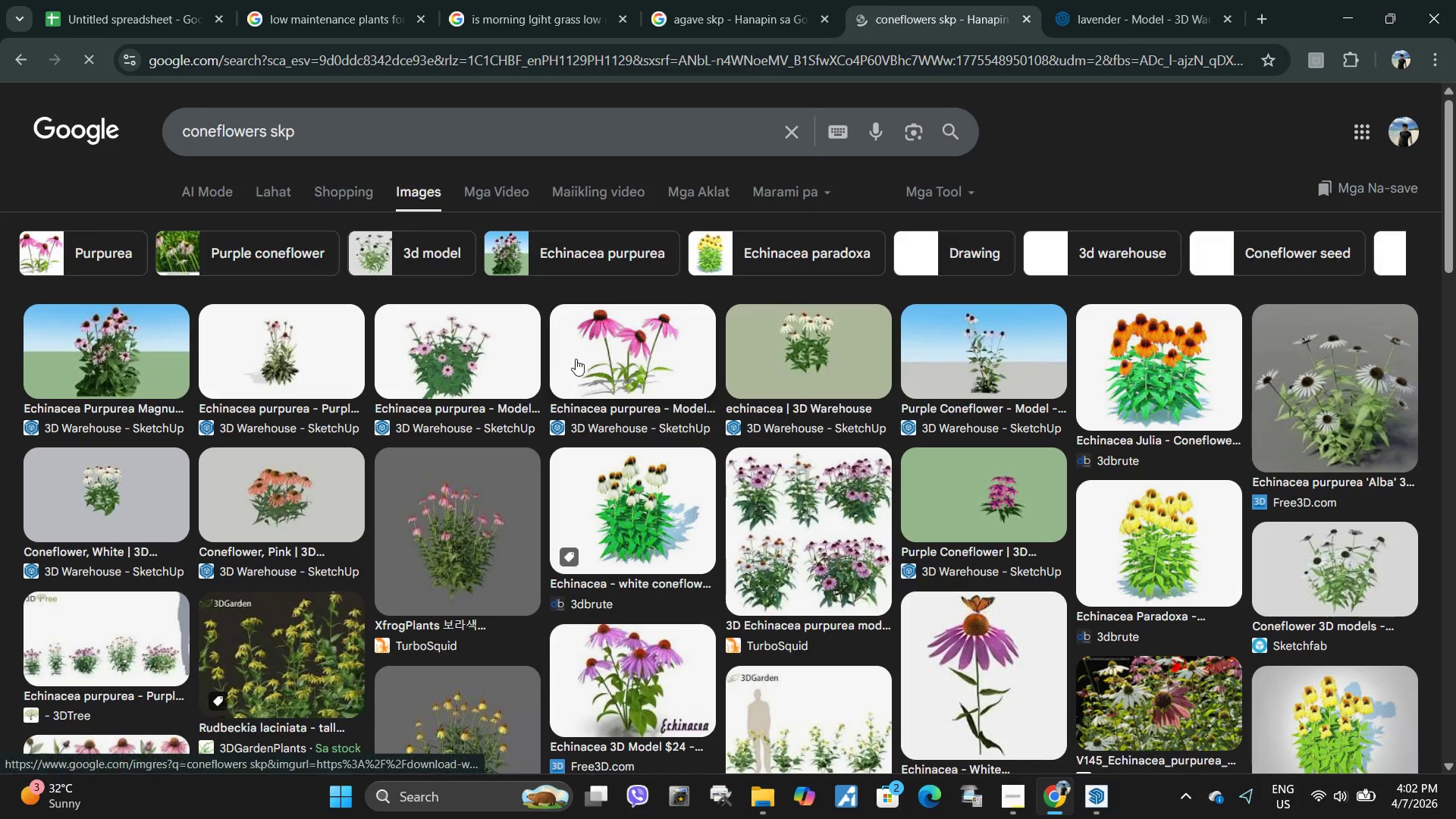 
double_click([978, 362])
 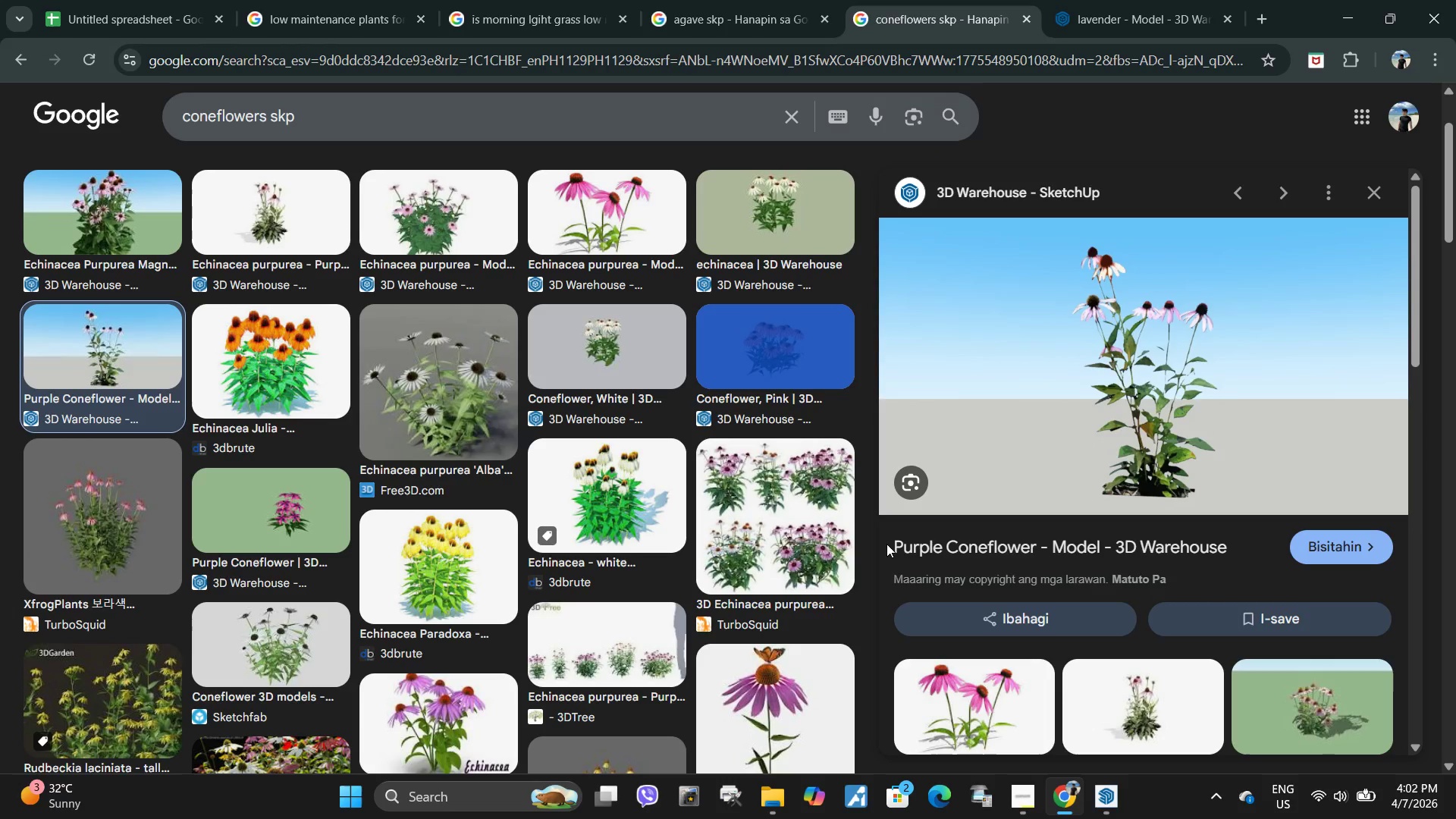 
left_click_drag(start_coordinate=[886, 544], to_coordinate=[1040, 544])
 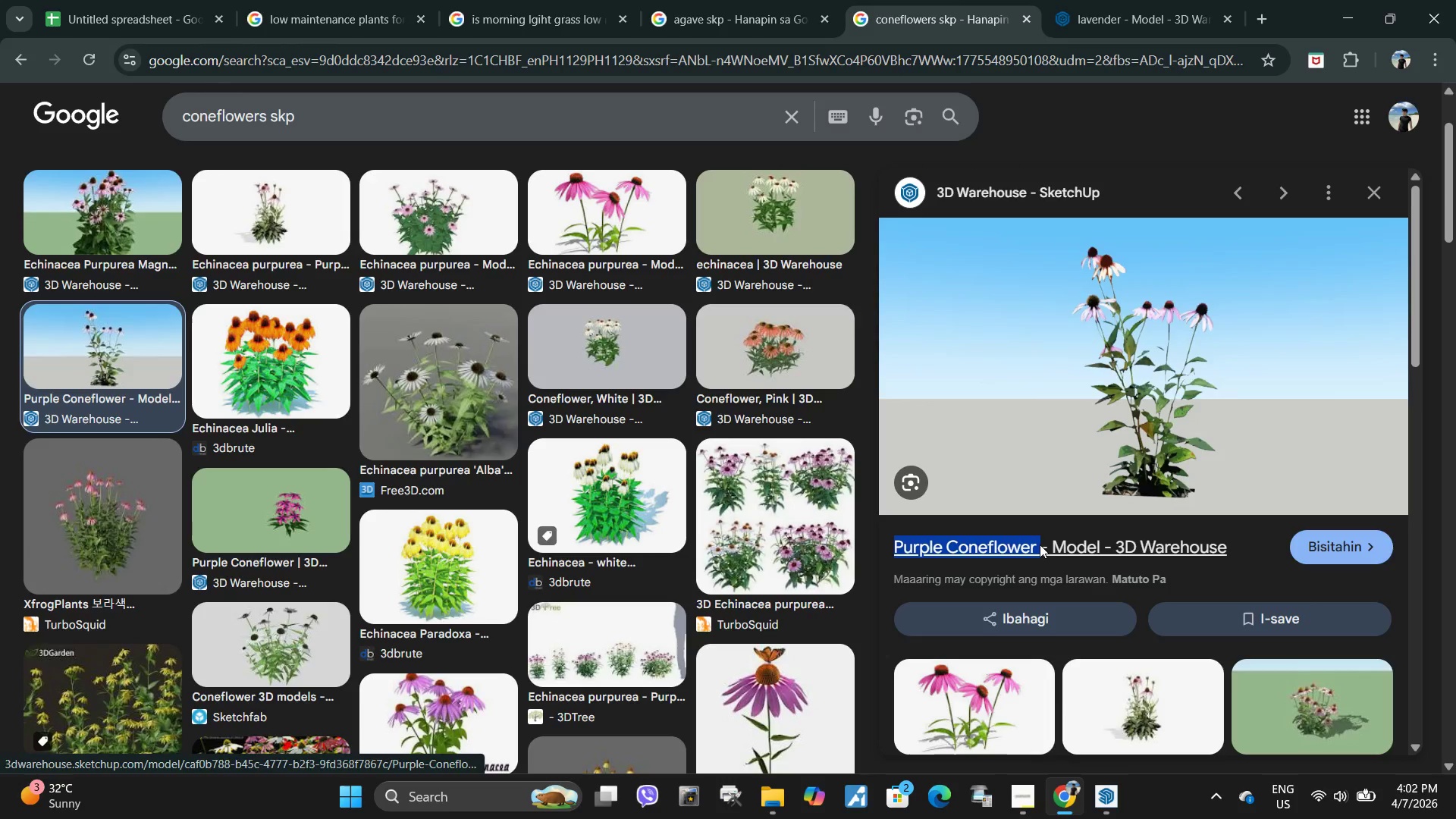 
left_click([1040, 544])
 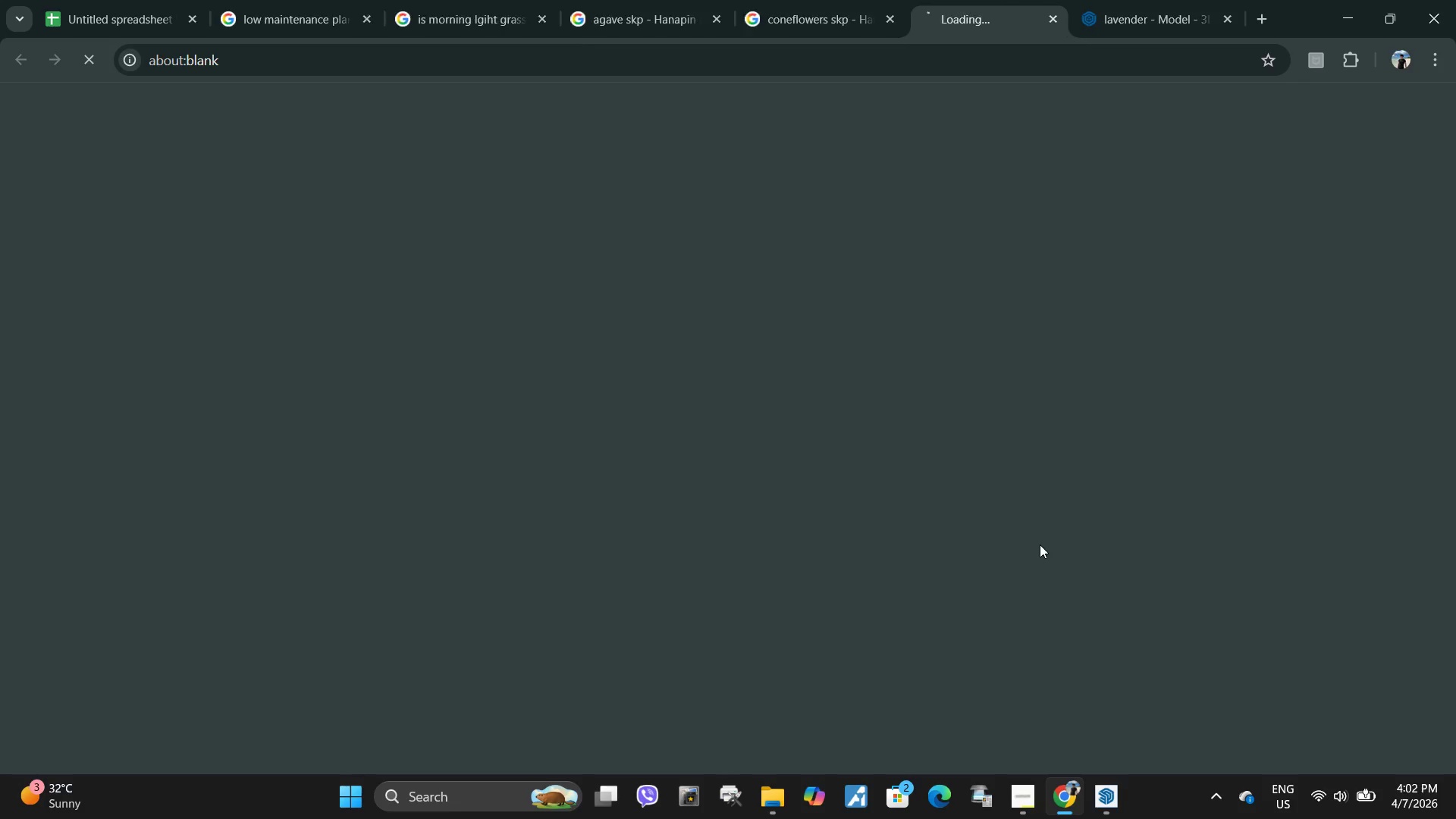 
hold_key(key=ControlLeft, duration=0.83)
 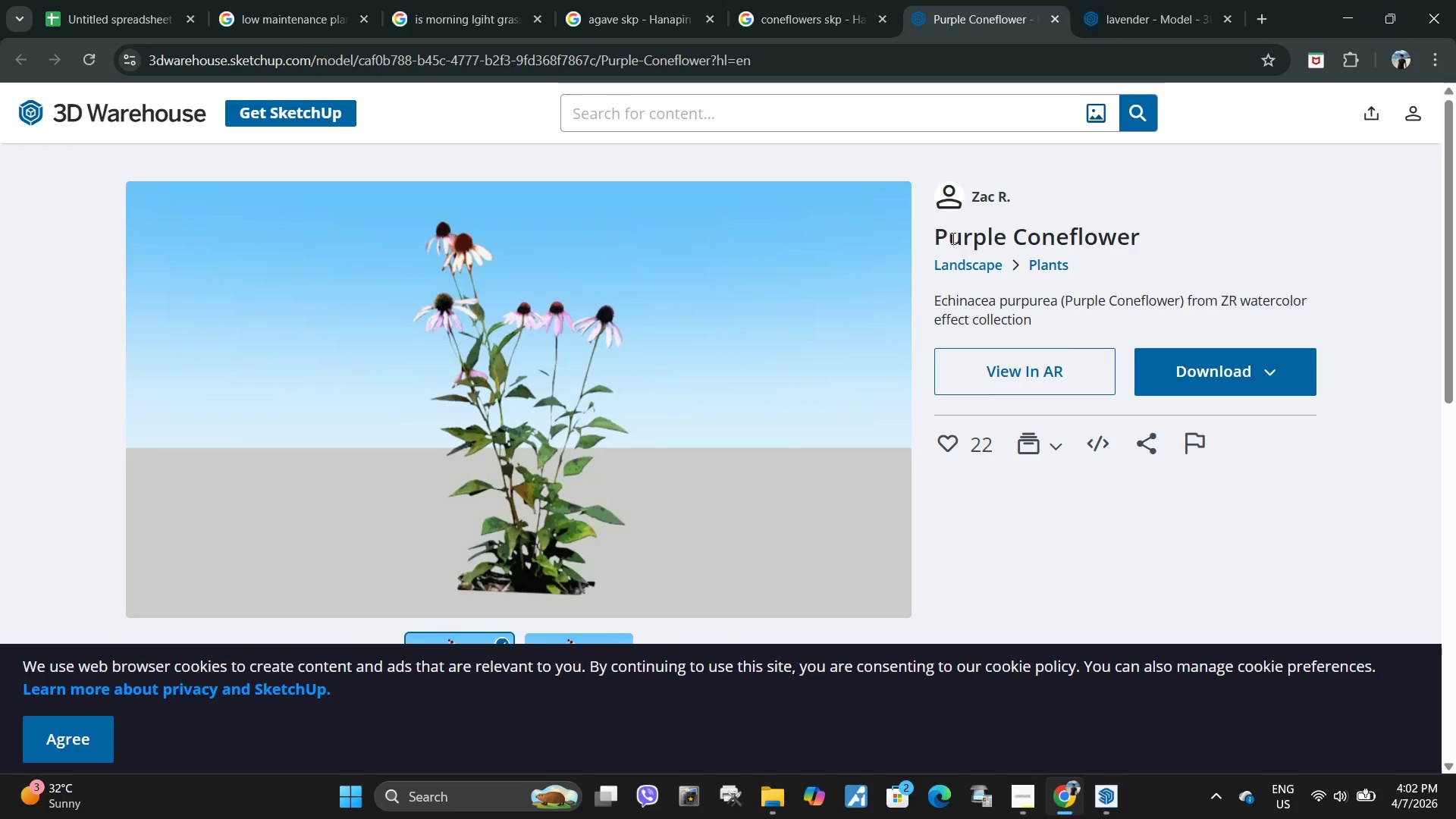 
left_click_drag(start_coordinate=[934, 237], to_coordinate=[1180, 235])
 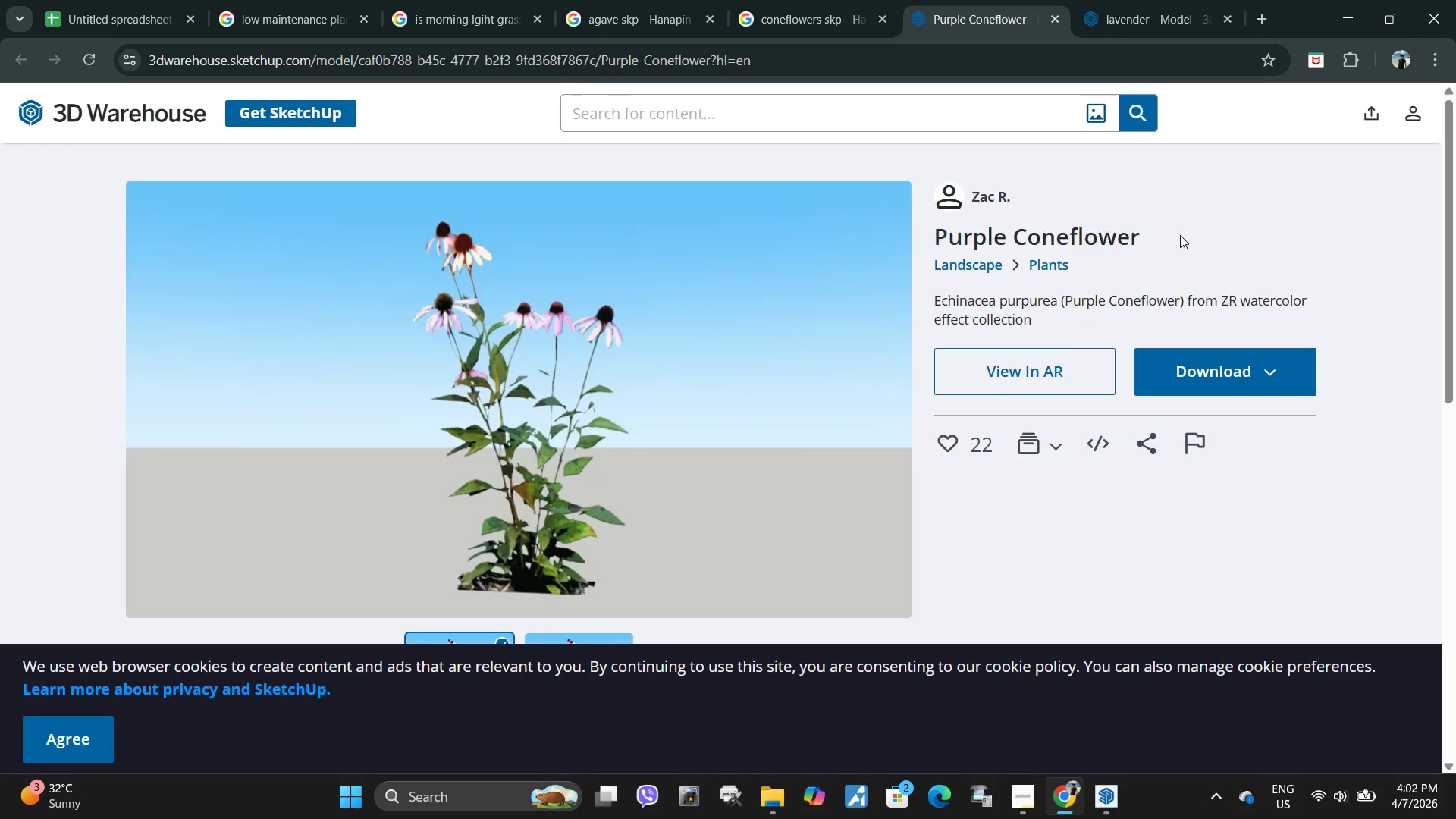 
double_click([1180, 235])
 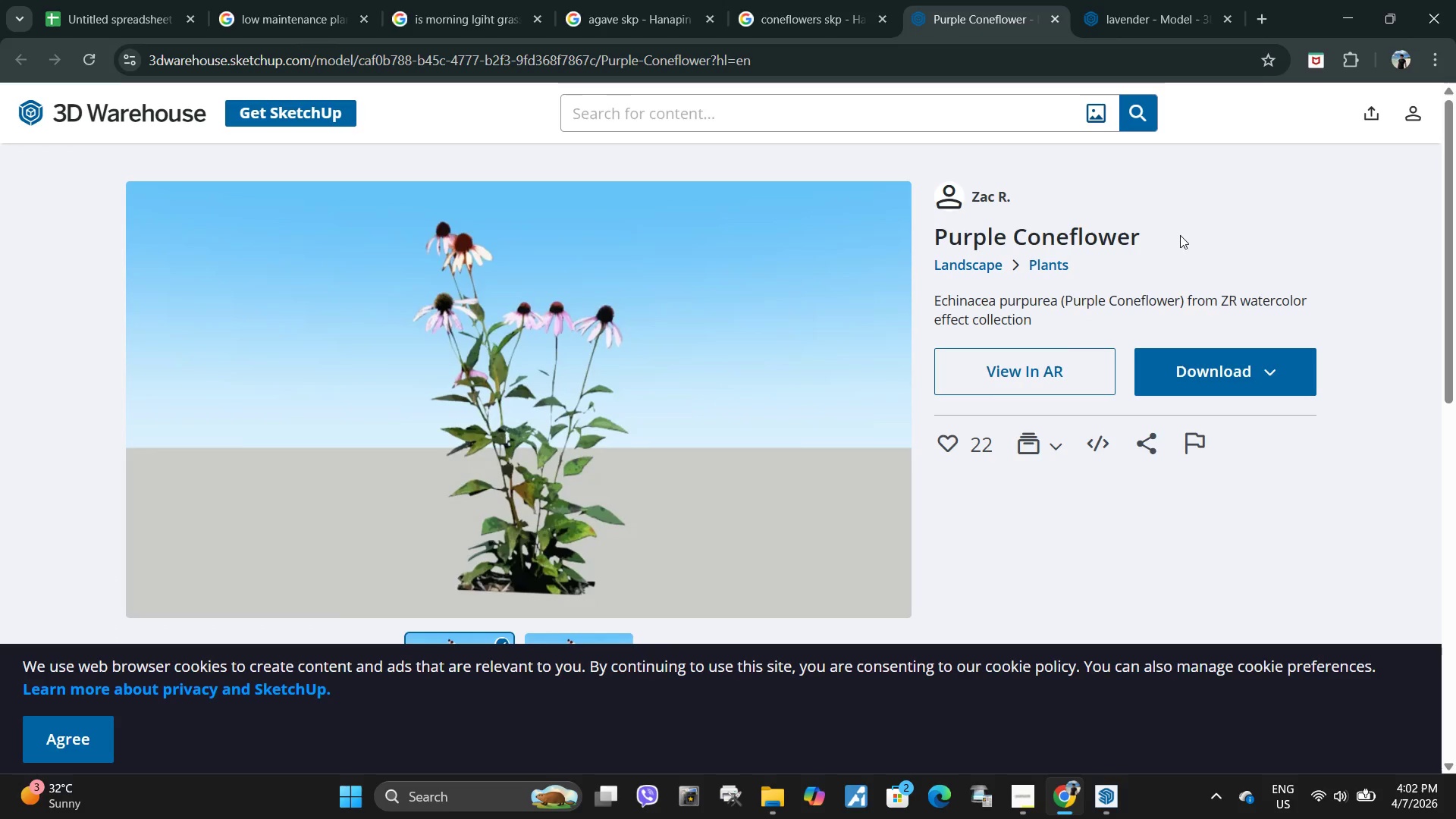 
key(Control+C)
 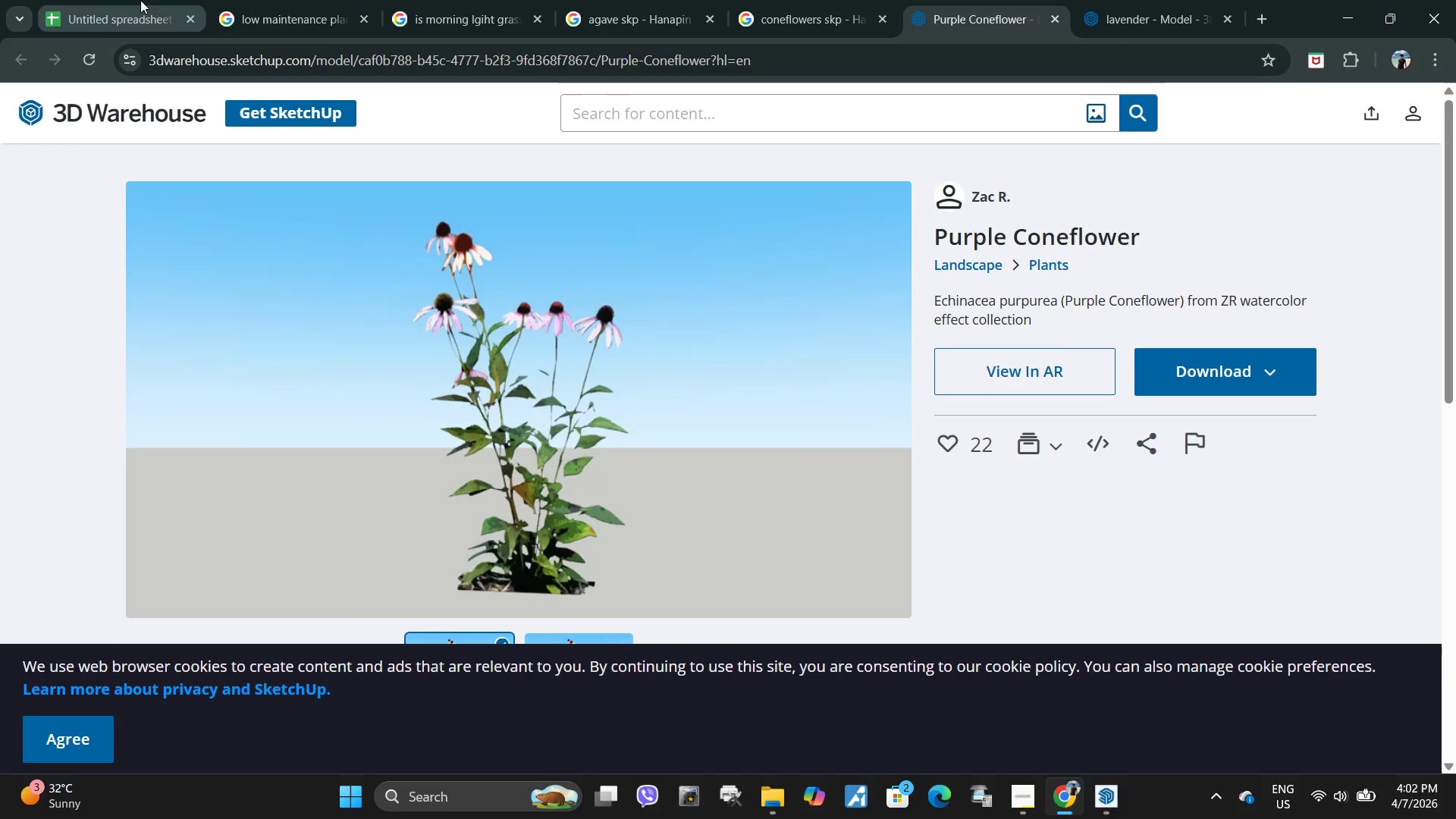 
double_click([140, 0])
 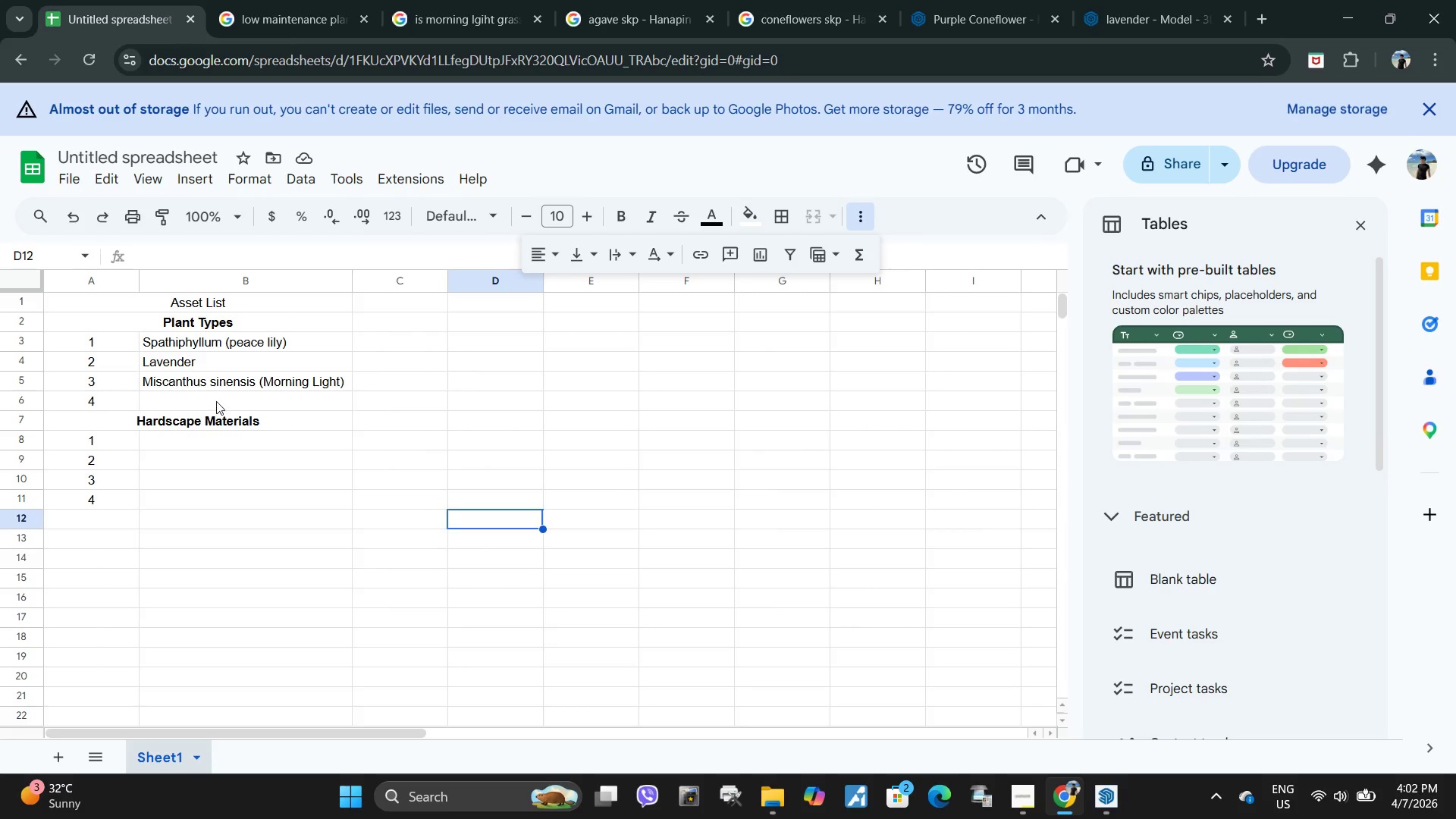 
double_click([216, 401])
 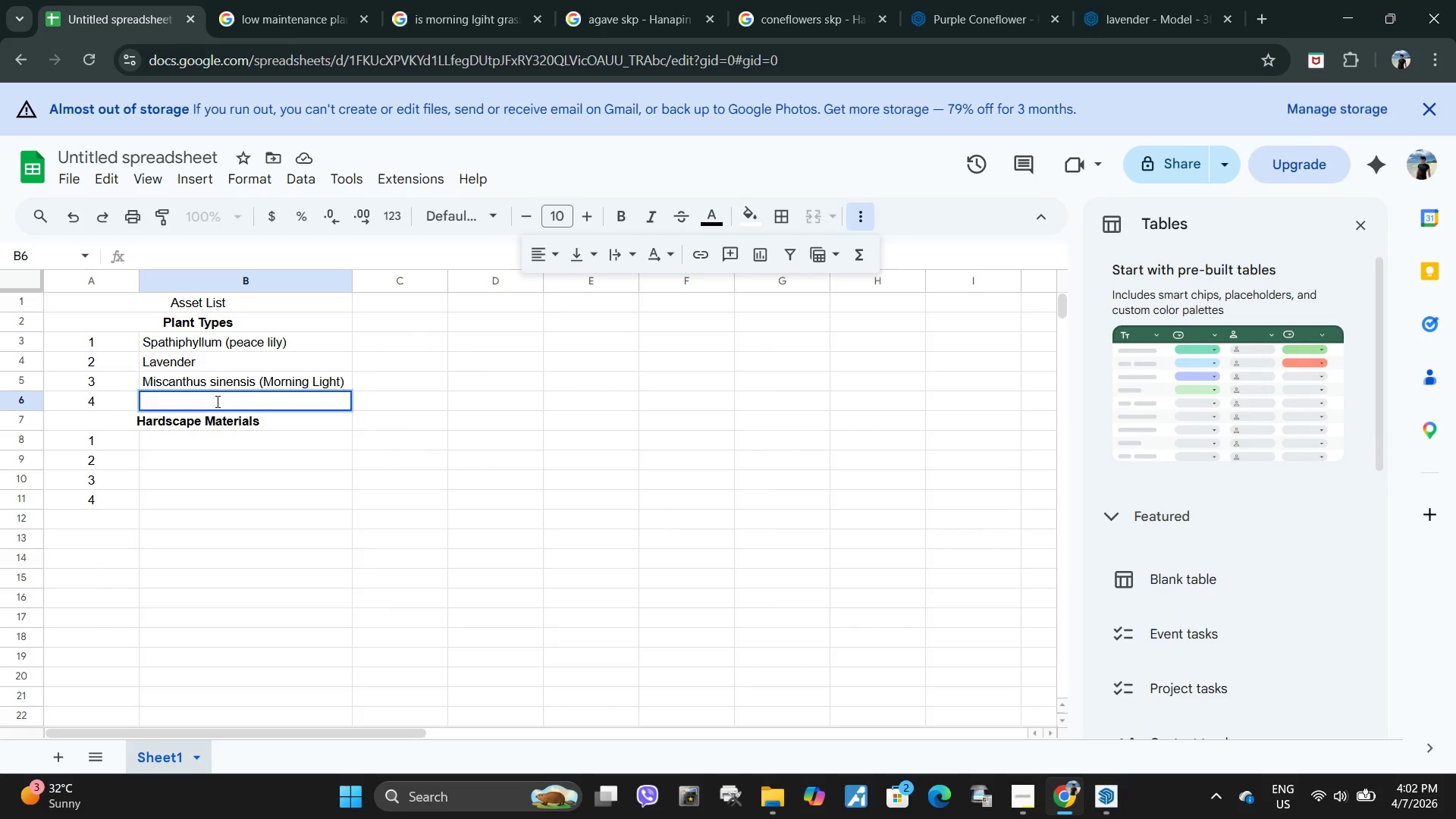 
triple_click([216, 401])
 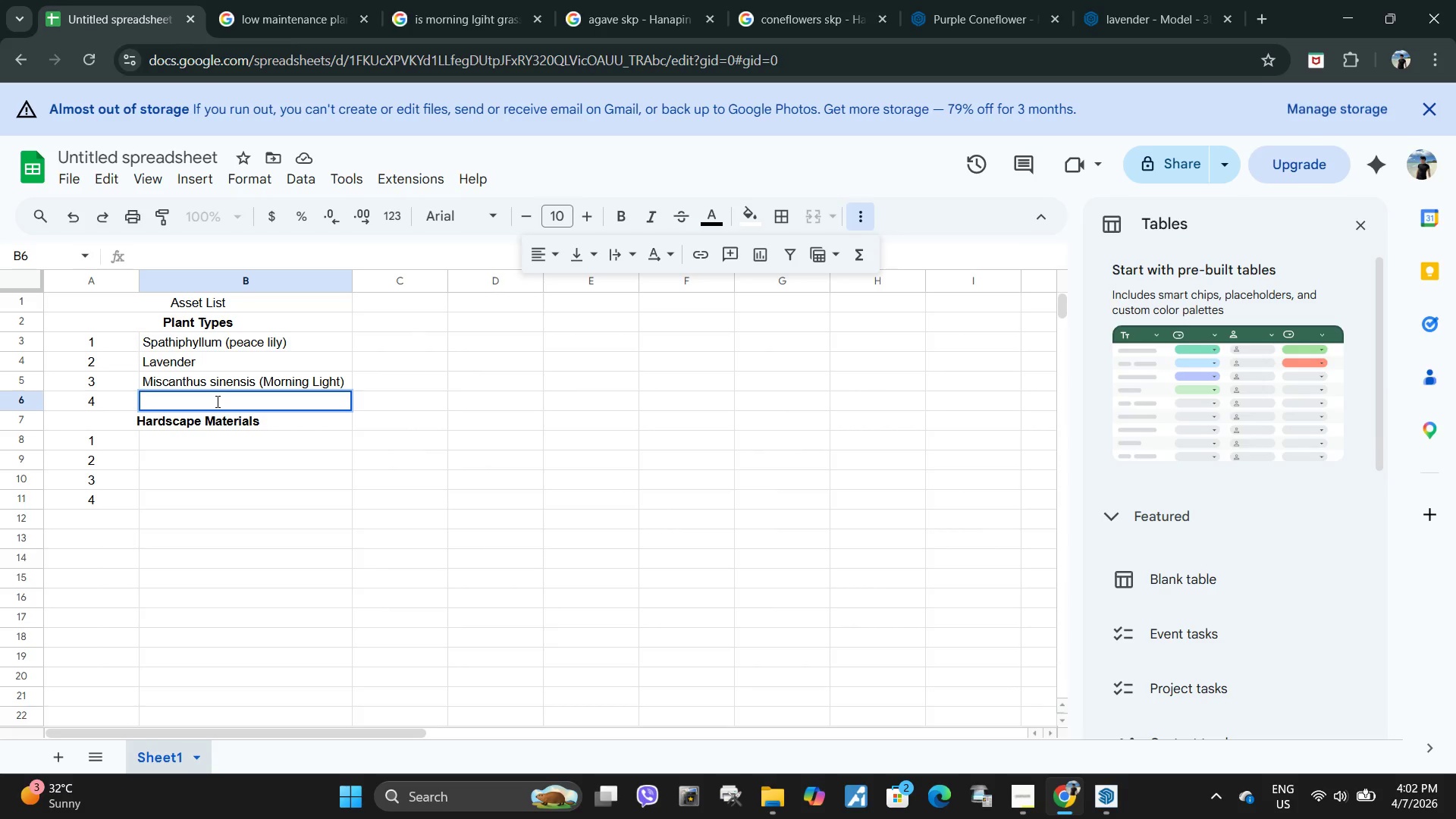 
triple_click([216, 401])
 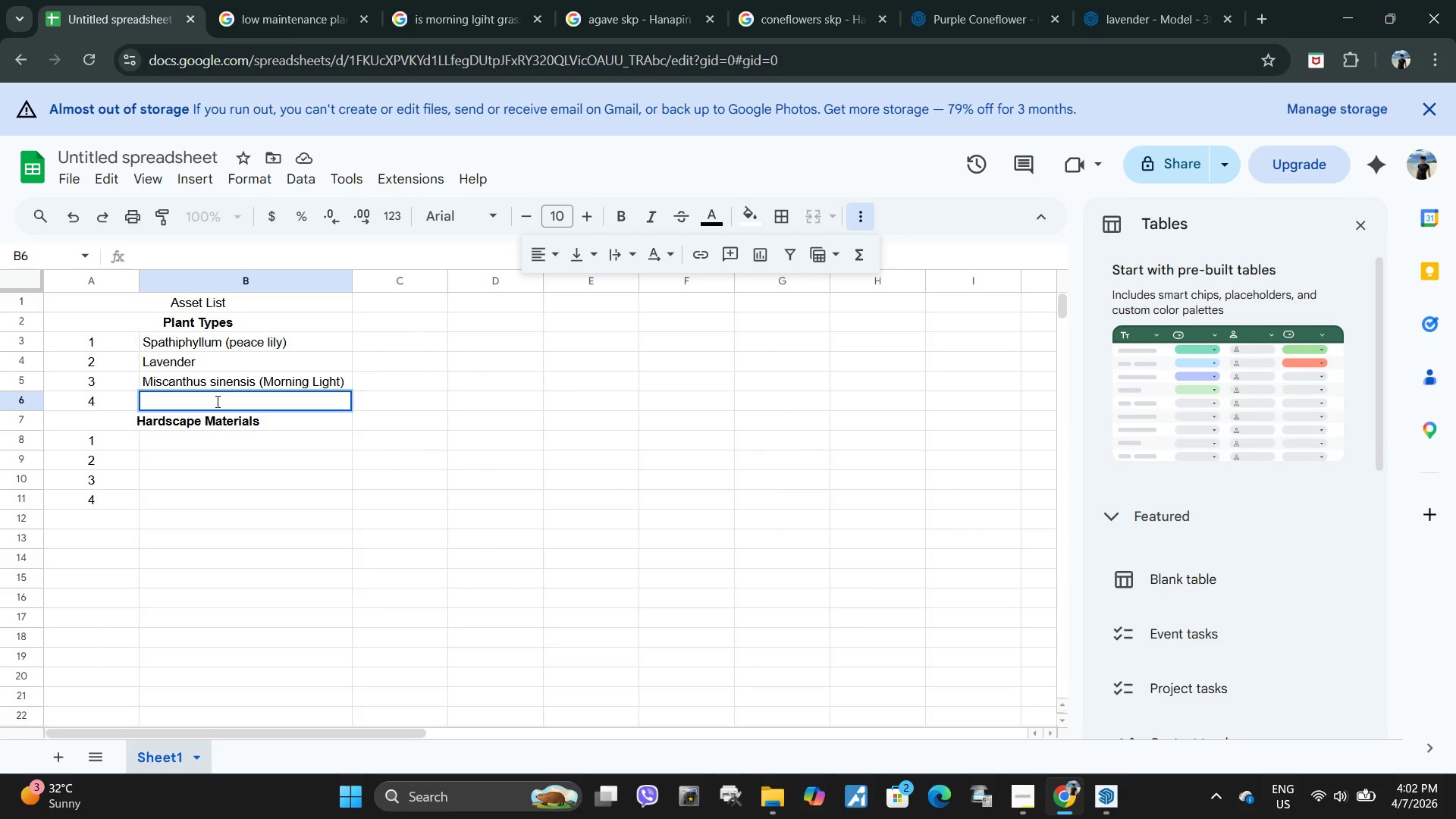 
left_click([216, 401])
 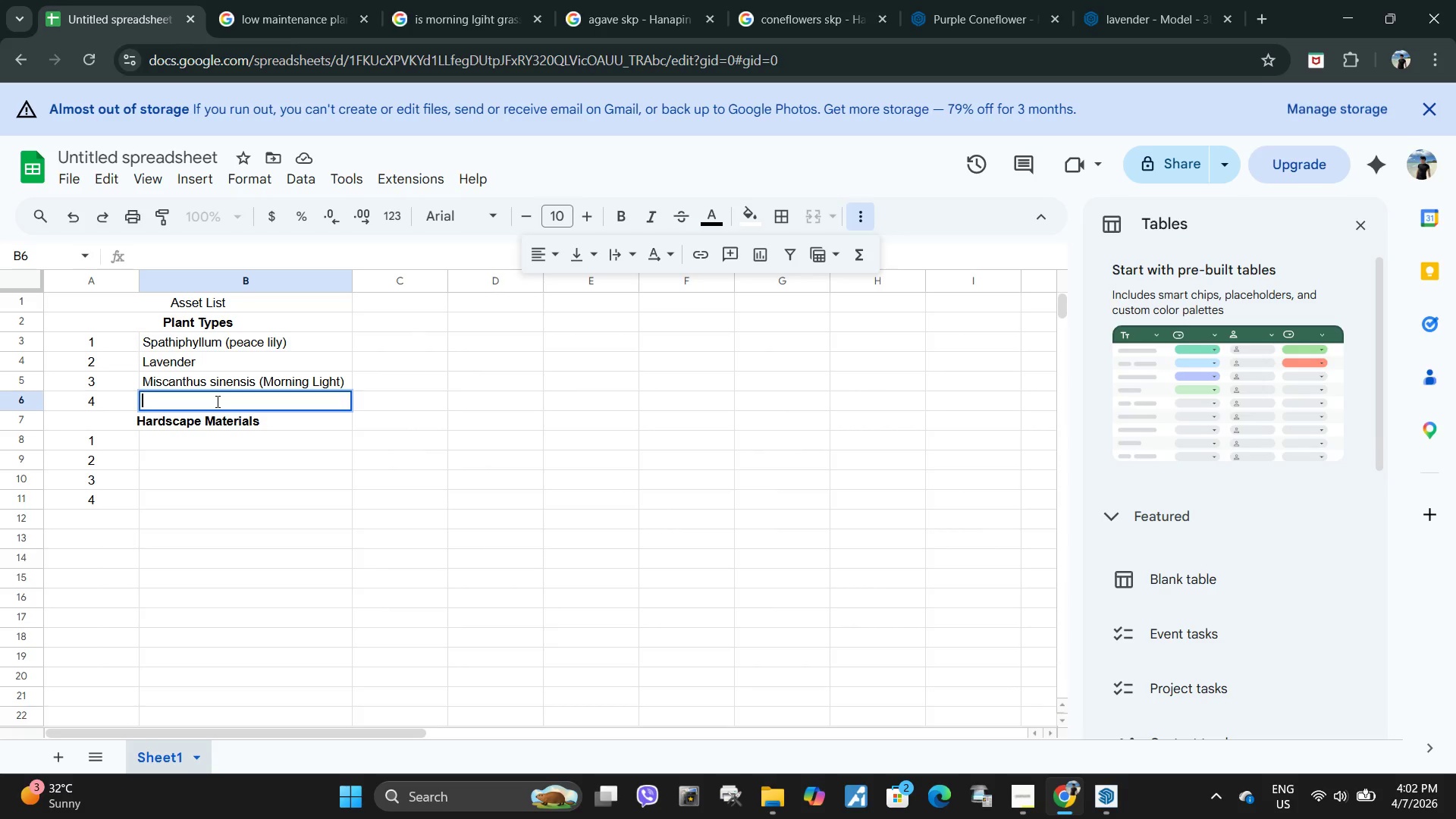 
type(Cone Flo)
key(Backspace)
key(Backspace)
key(Backspace)
type(flower)
 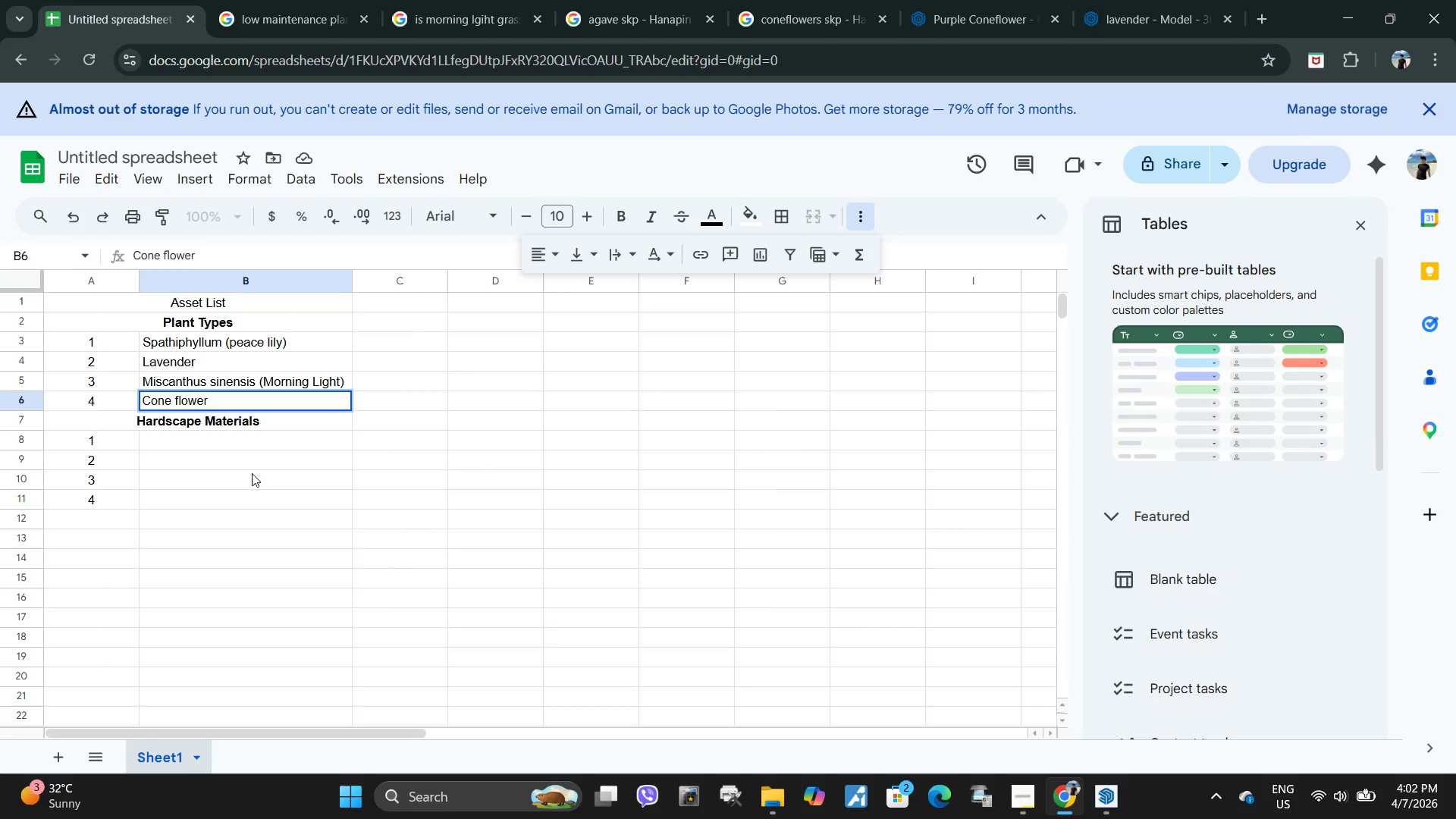 
left_click([297, 513])
 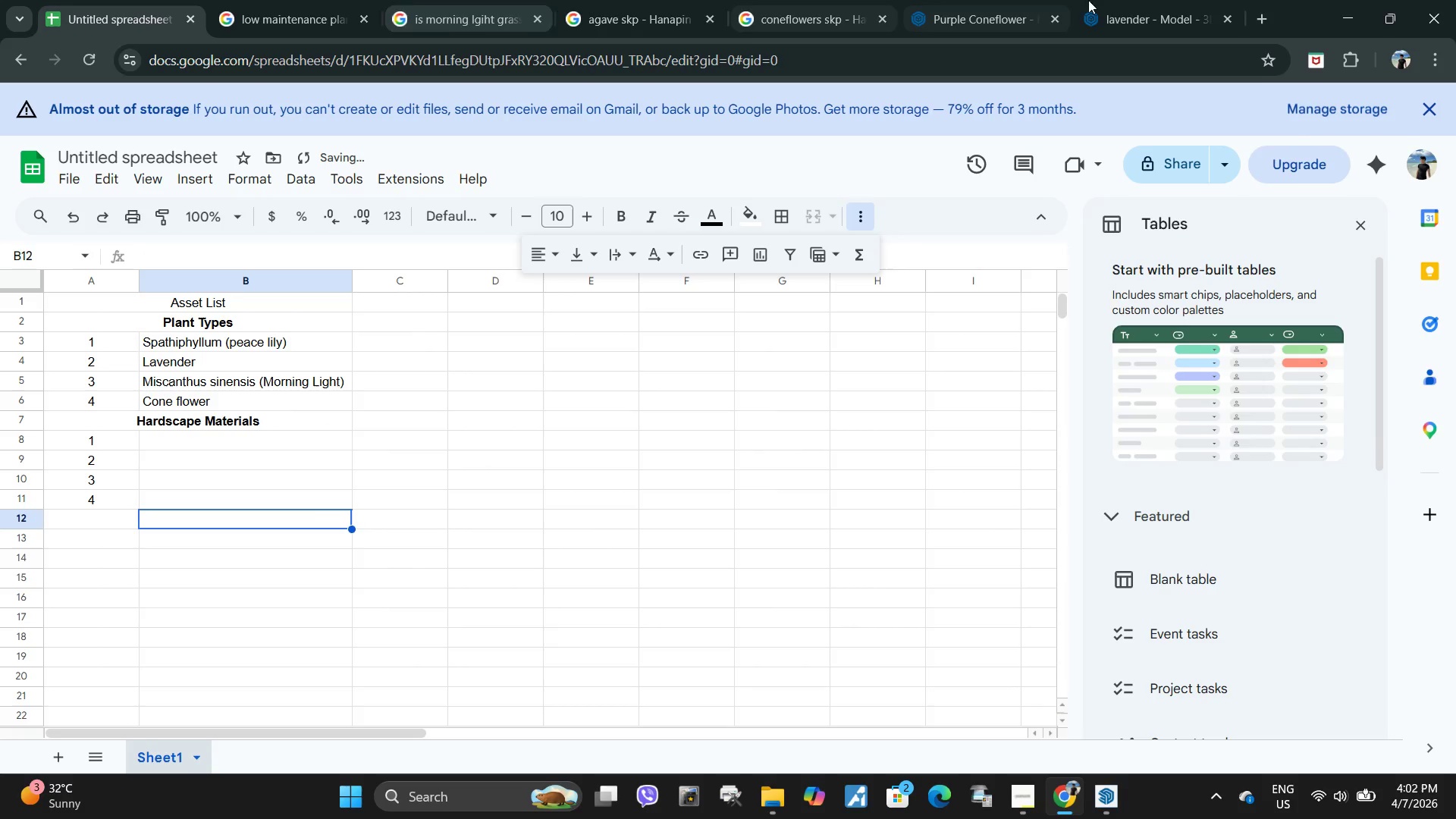 
left_click([1136, 0])
 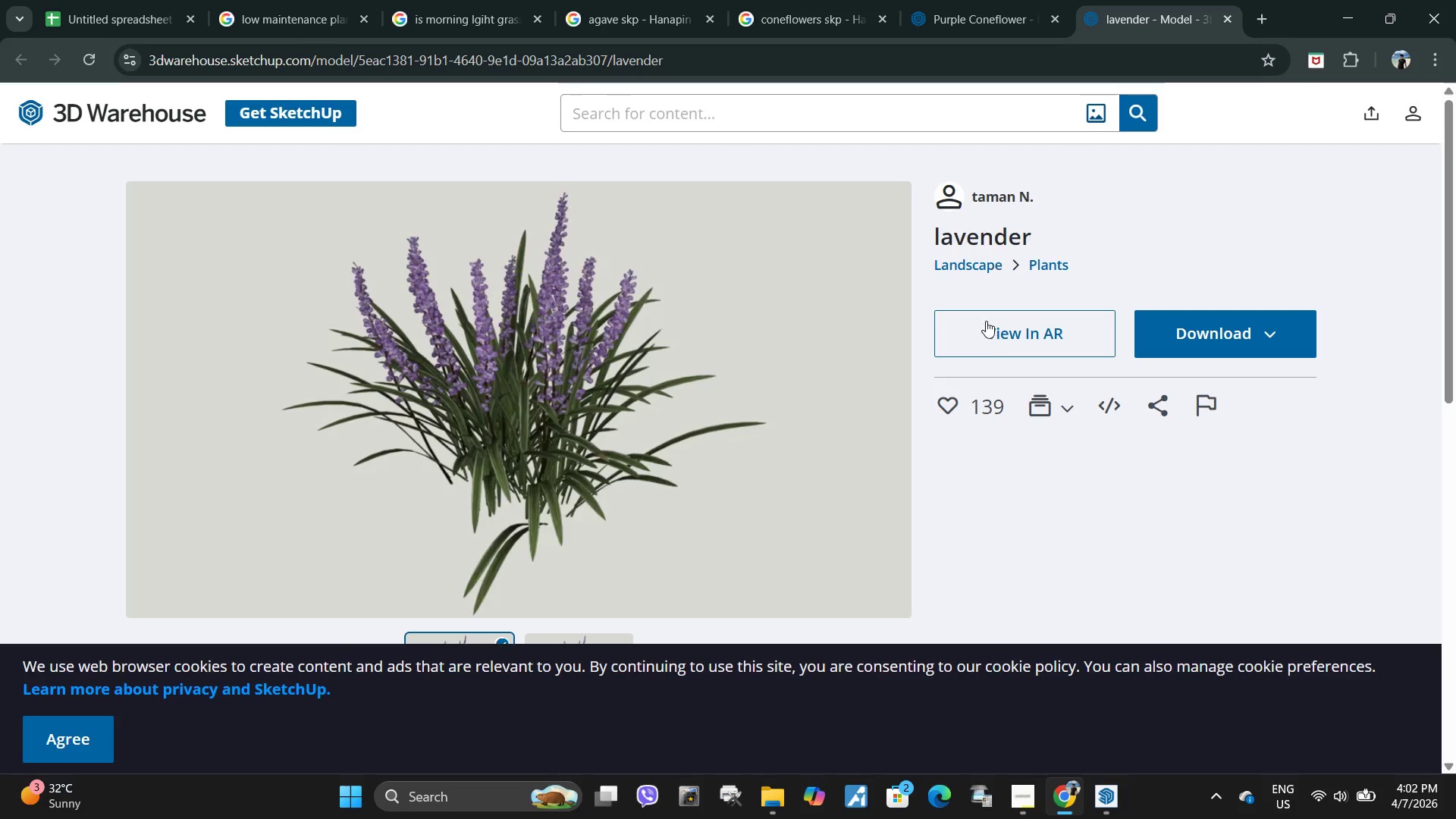 
left_click([1004, 0])
 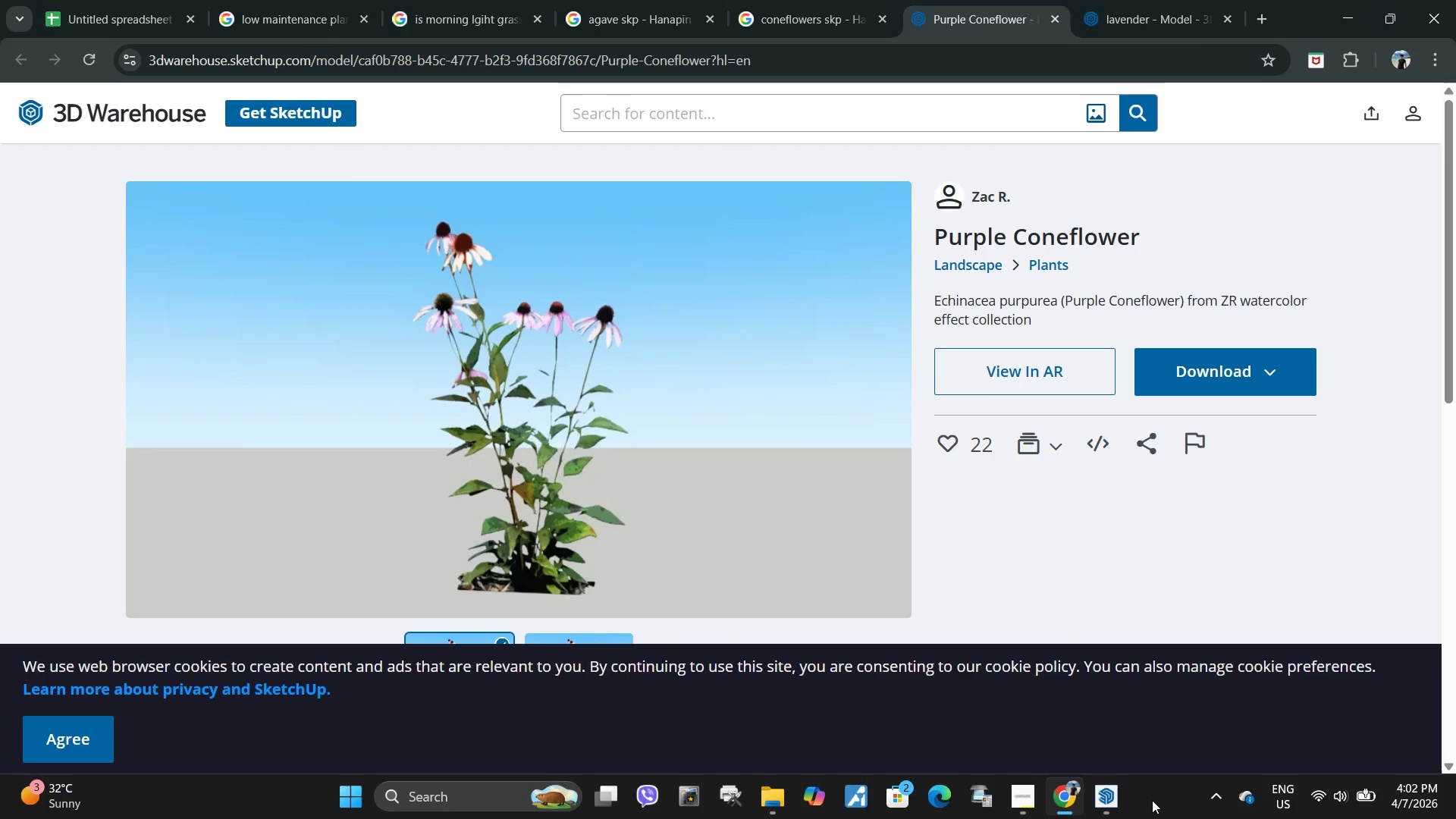 
double_click([1106, 804])
 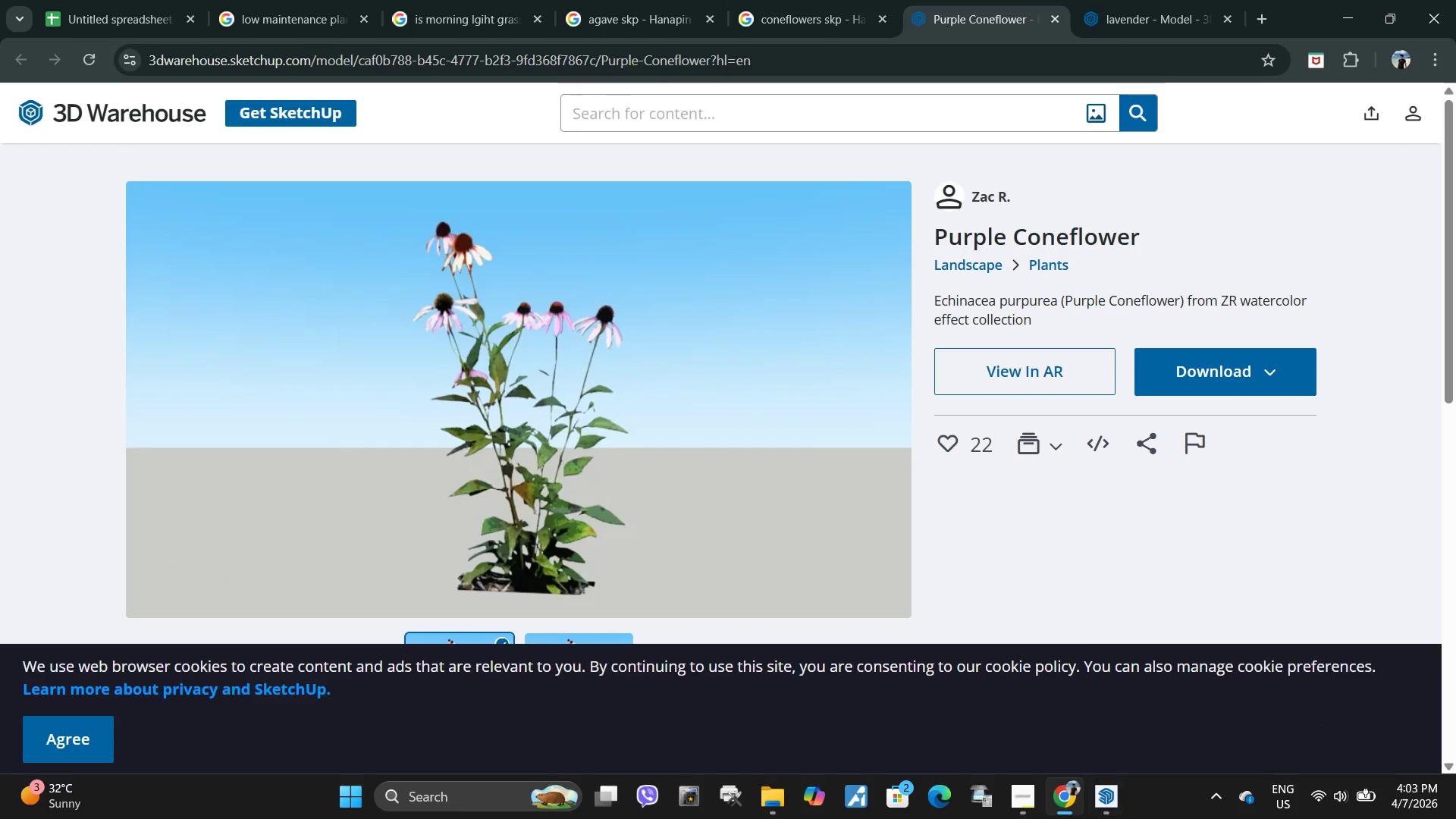 
left_click([1123, 809])
 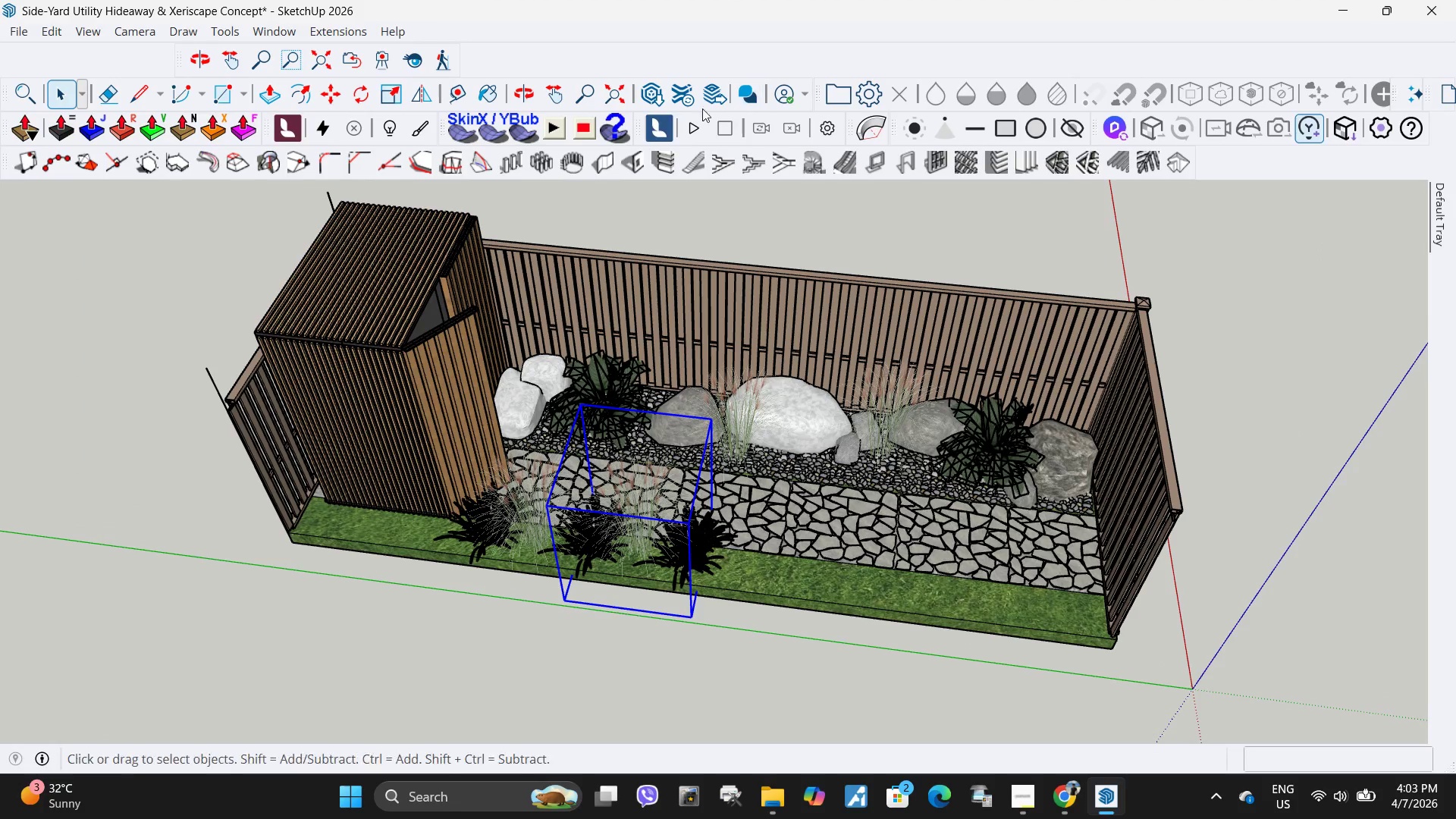 
left_click([661, 100])
 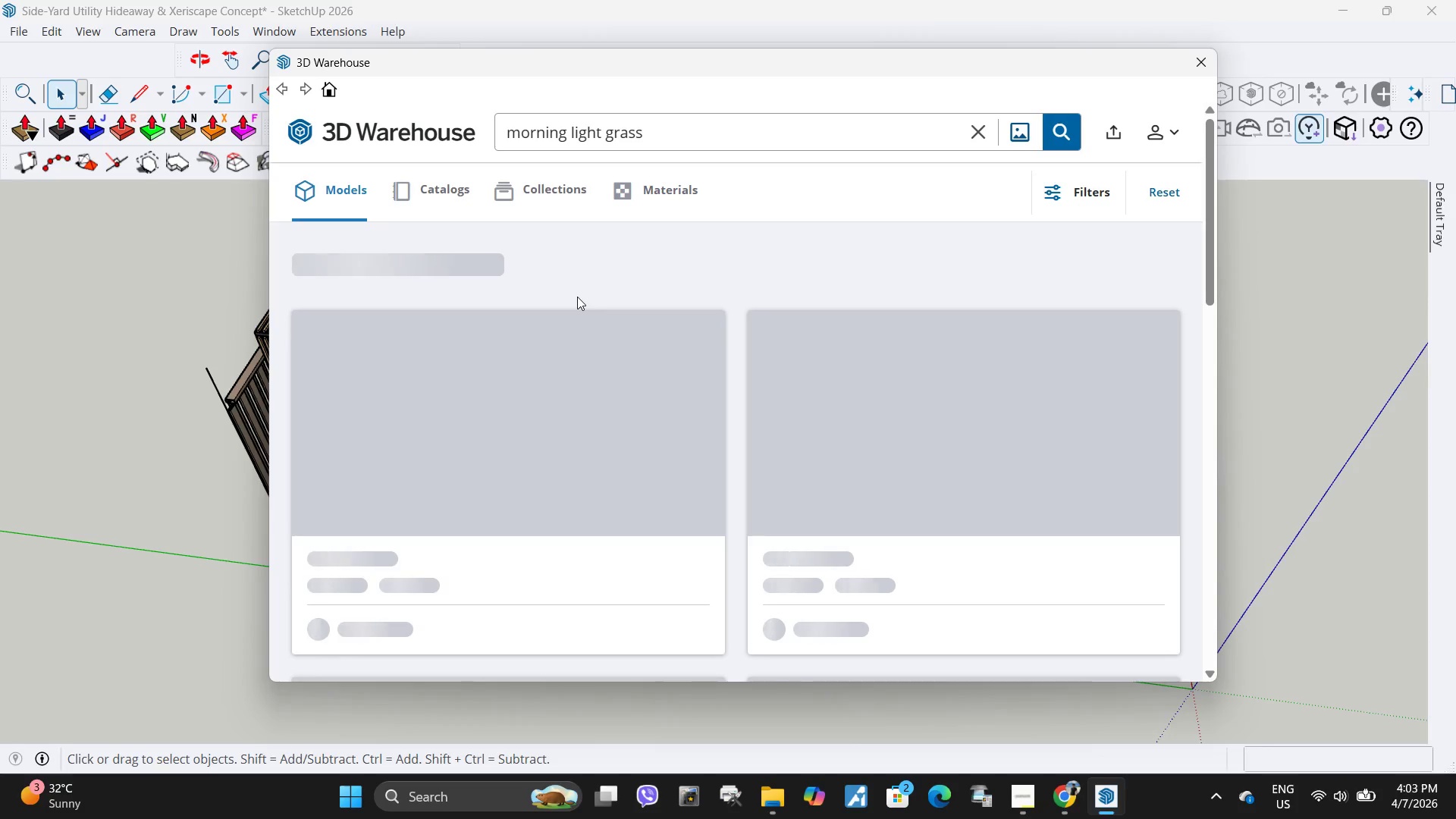 
left_click([682, 127])
 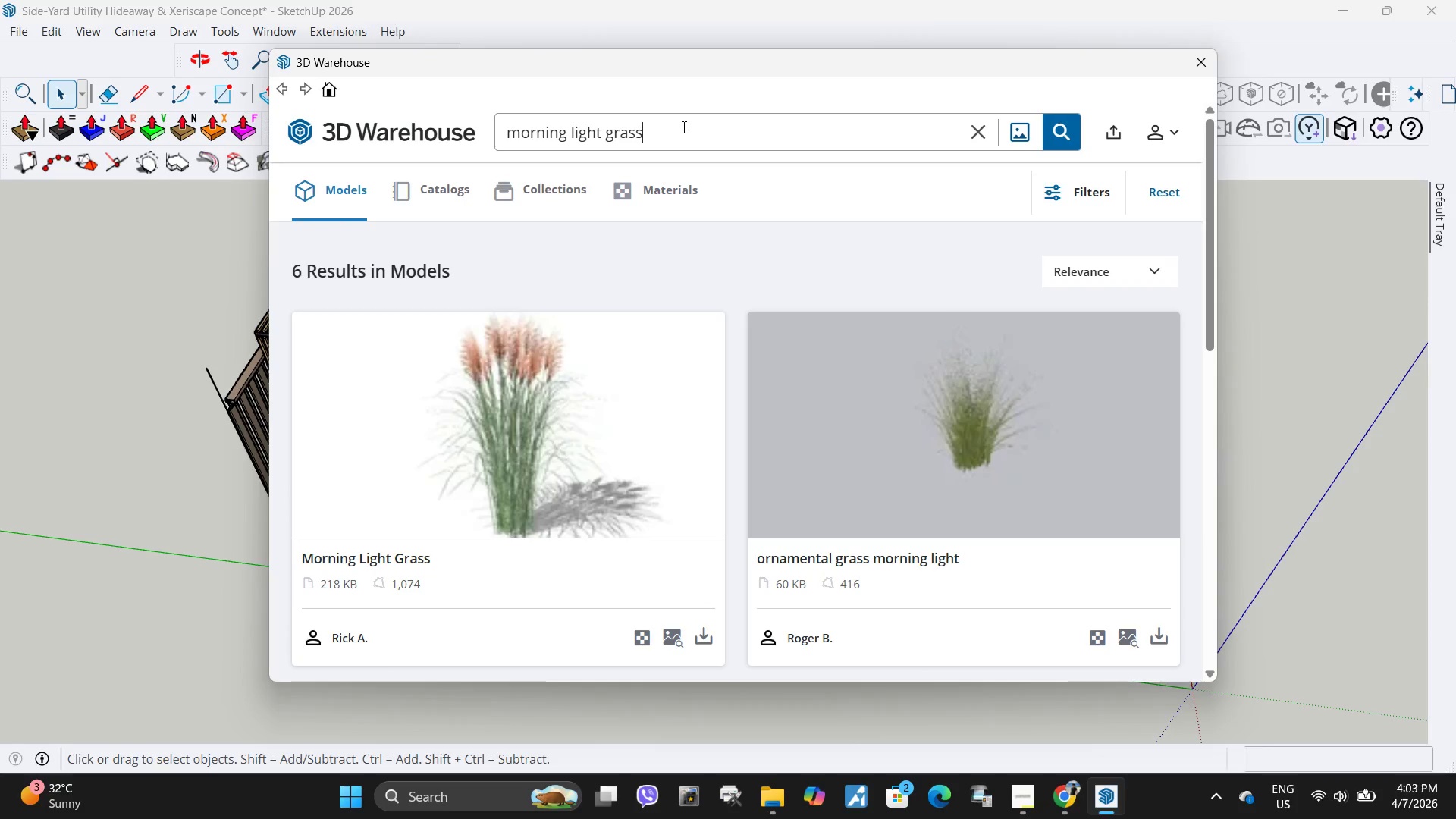 
left_click_drag(start_coordinate=[682, 127], to_coordinate=[454, 131])
 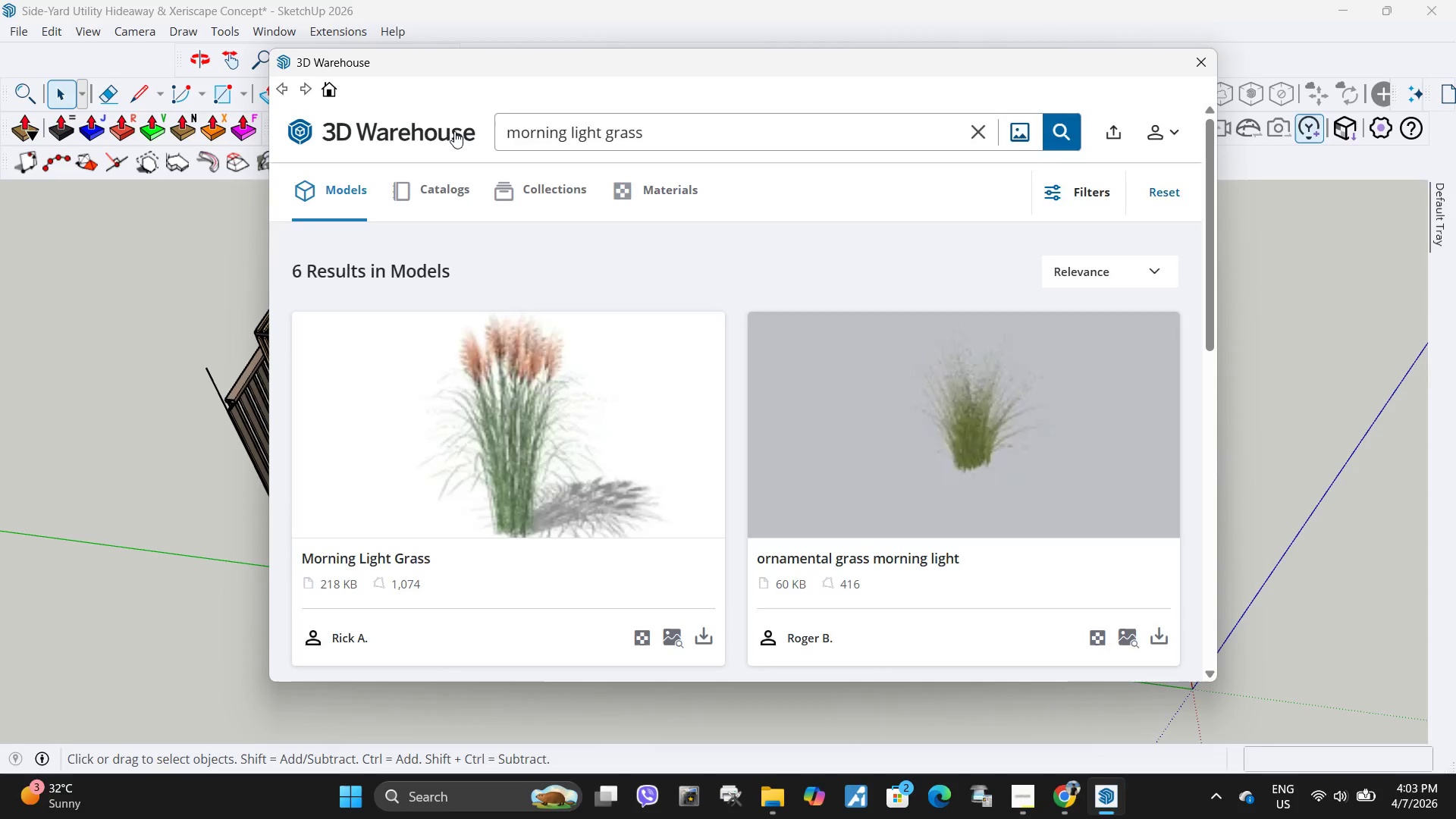 
triple_click([454, 131])
 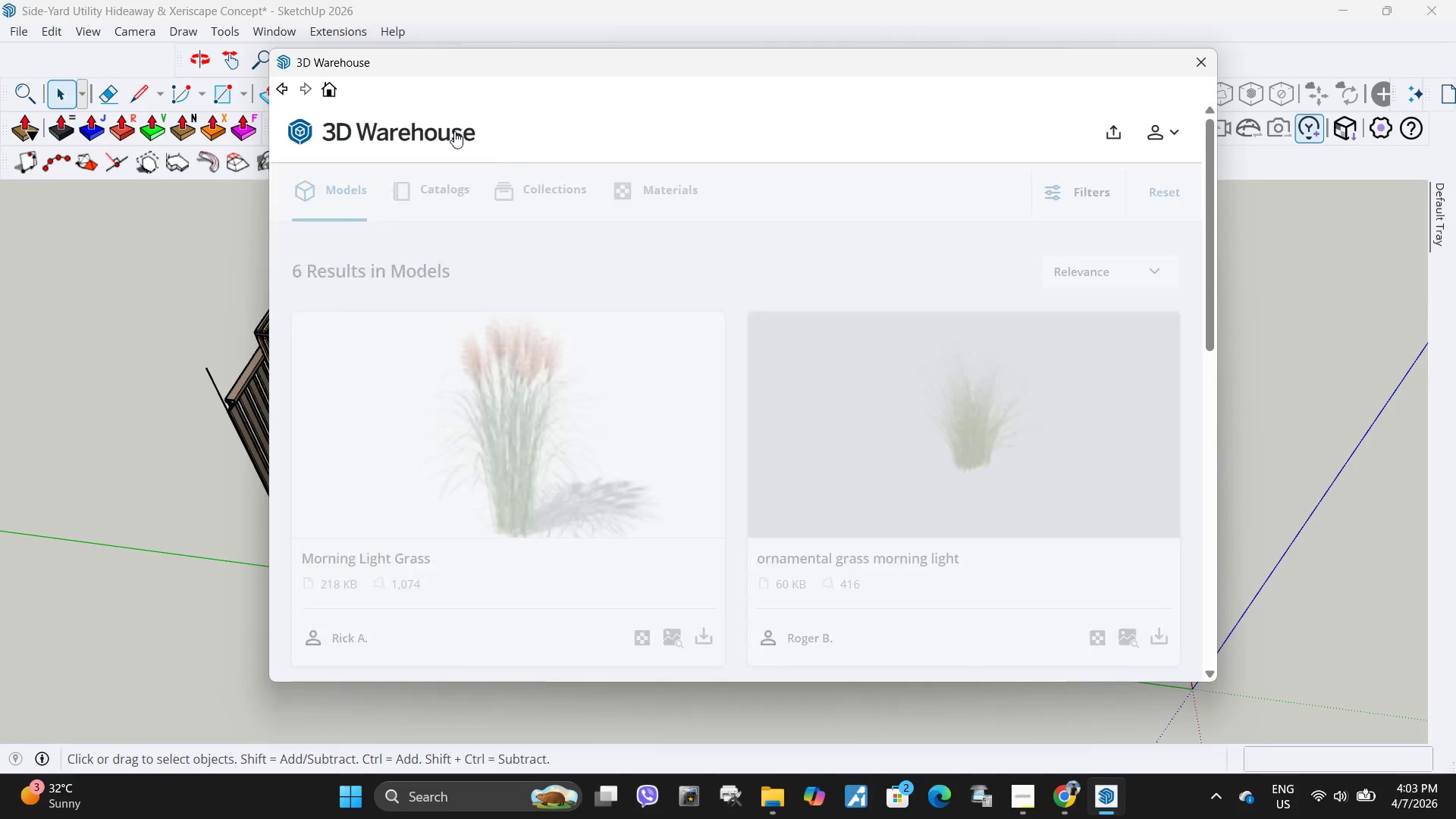 
hold_key(key=ControlLeft, duration=0.33)
 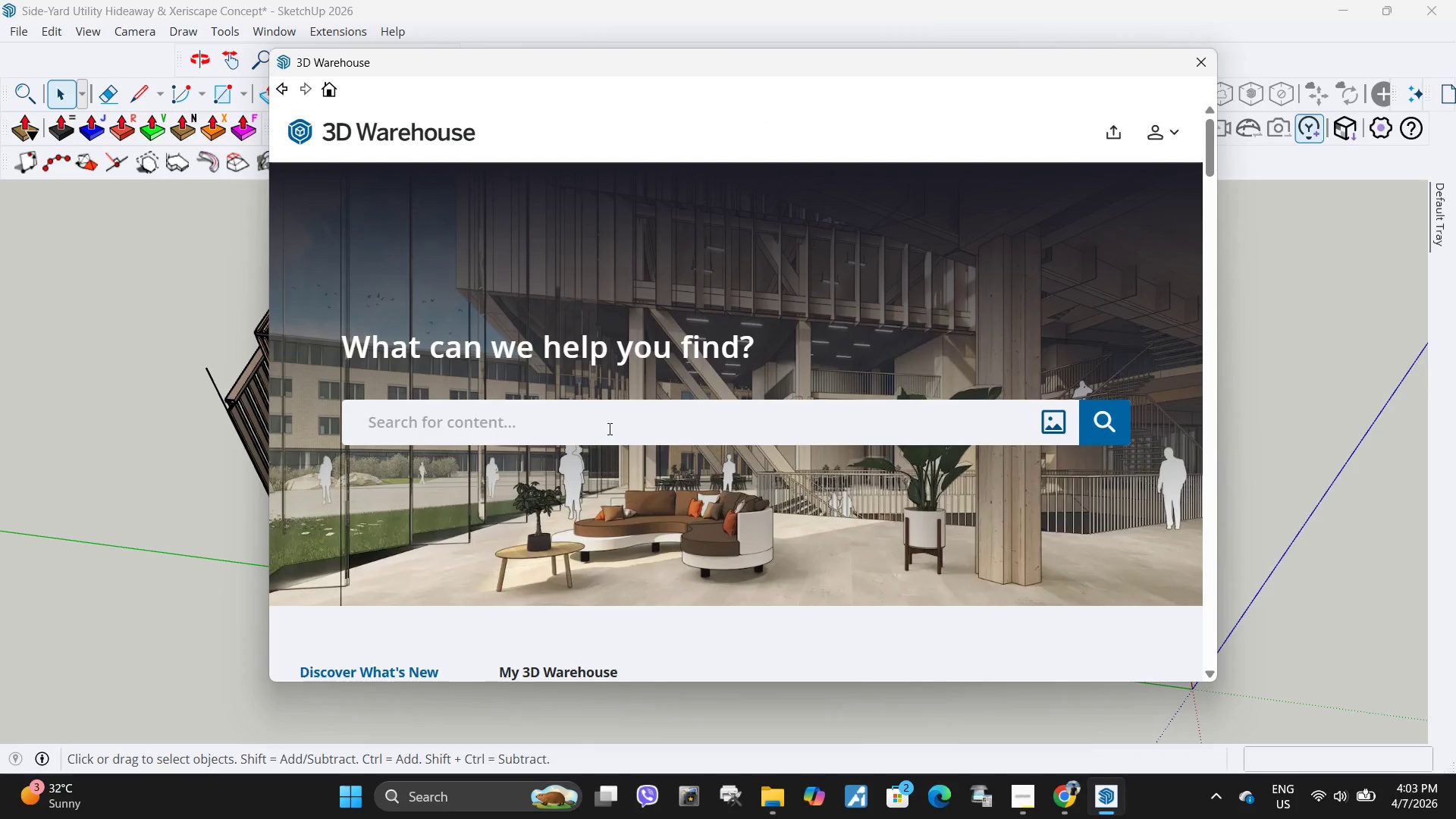 
left_click([608, 424])
 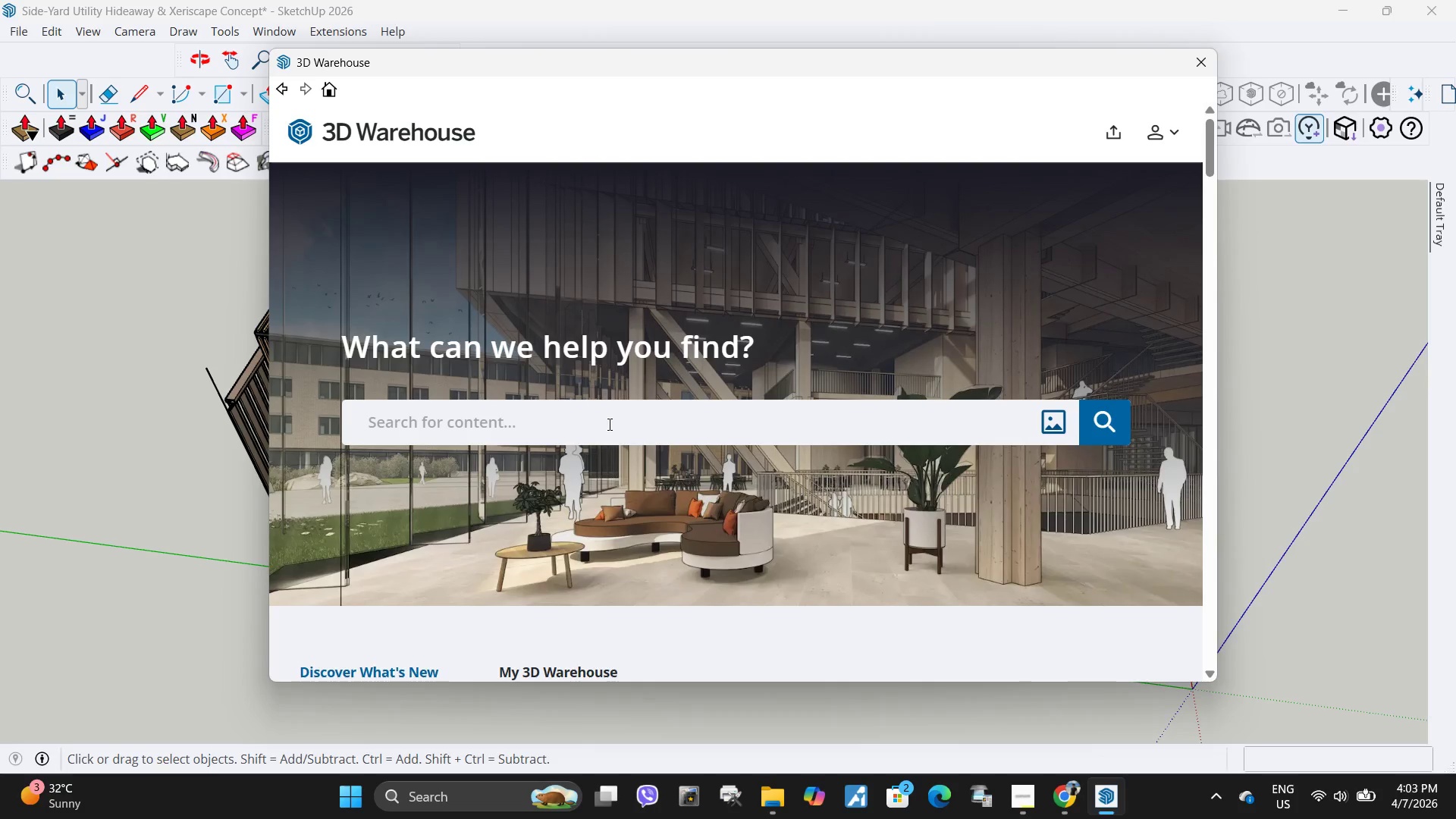 
key(Control+ControlLeft)
 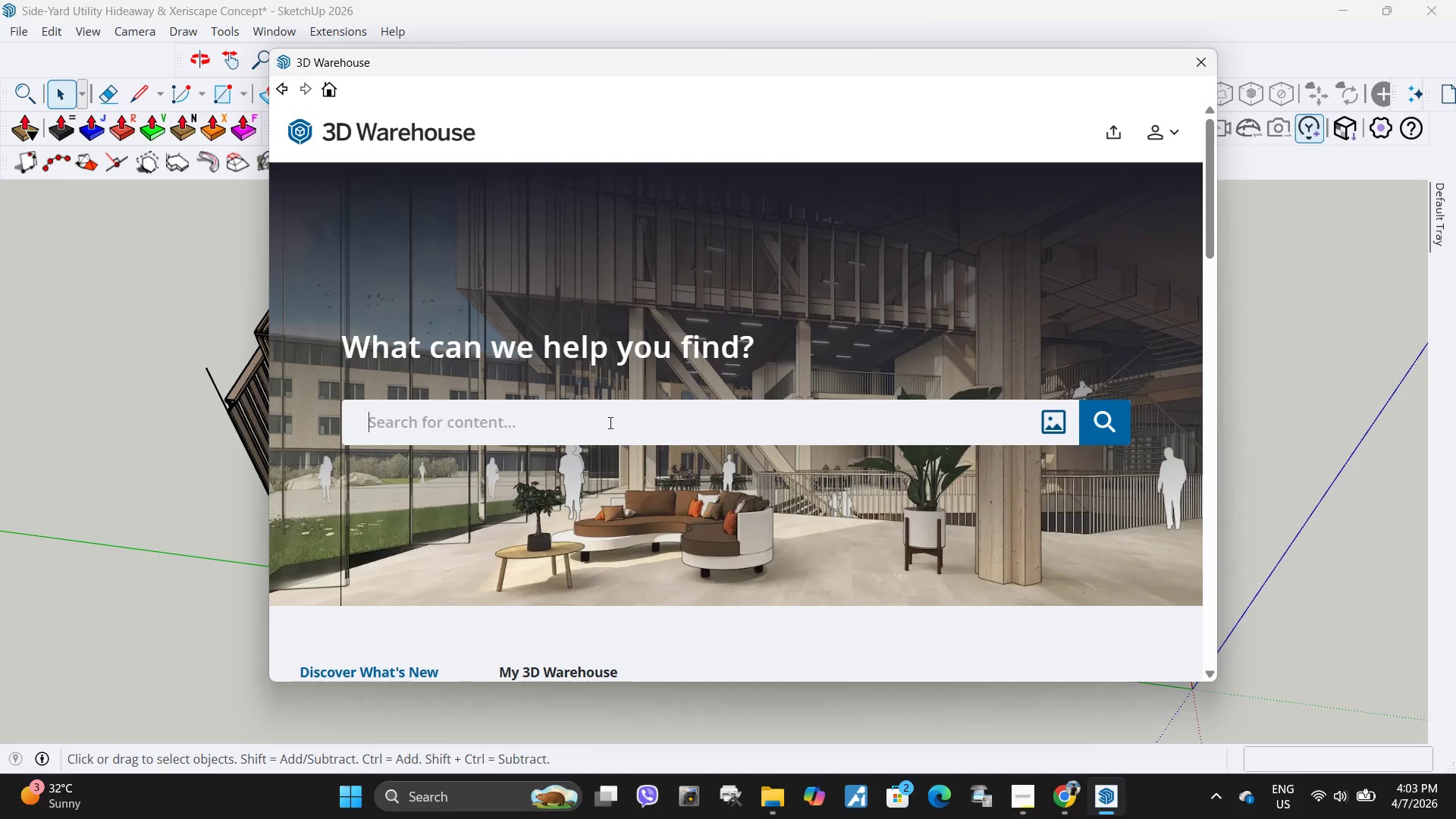 
key(Control+V)
 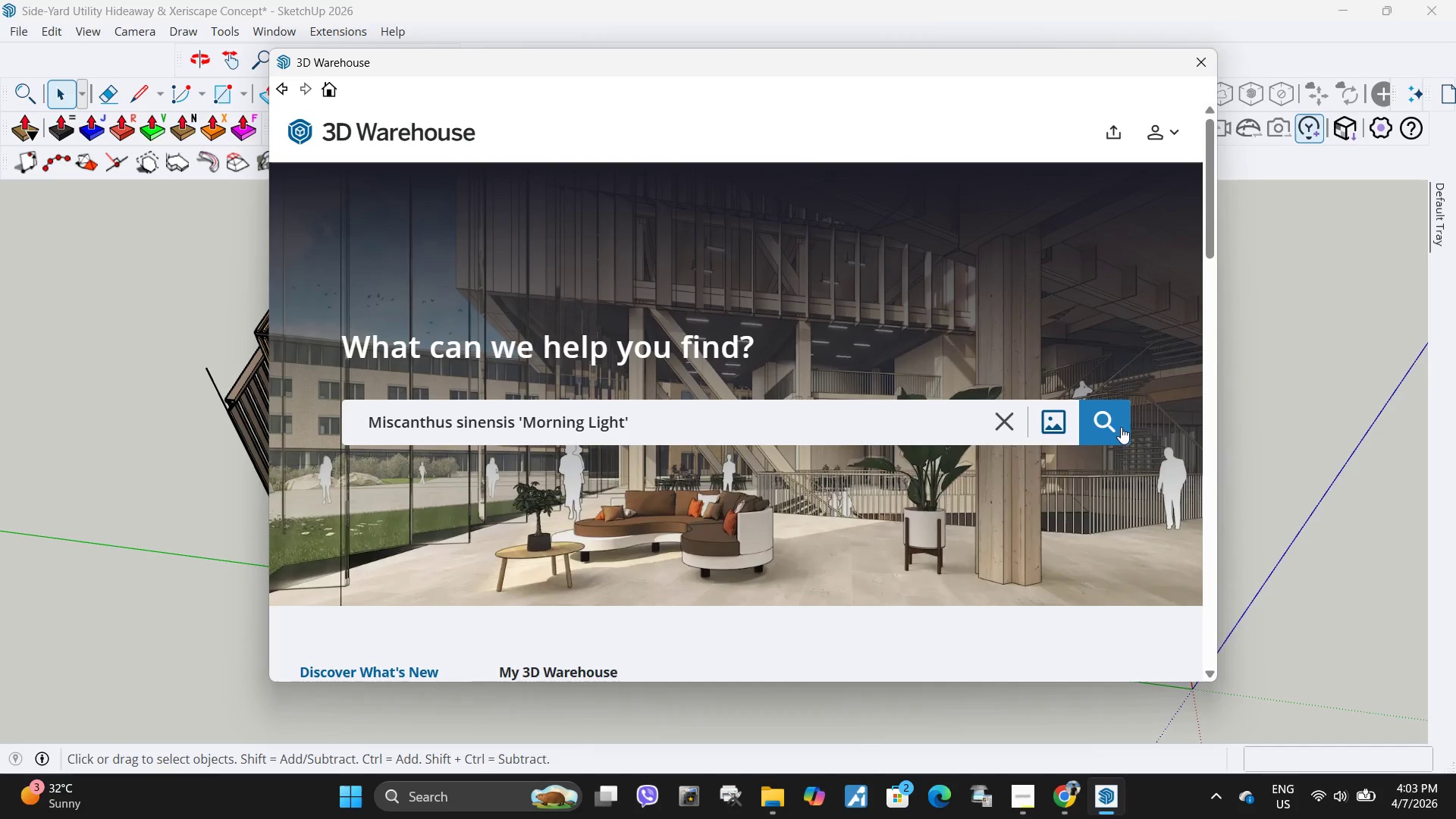 
left_click([1112, 427])
 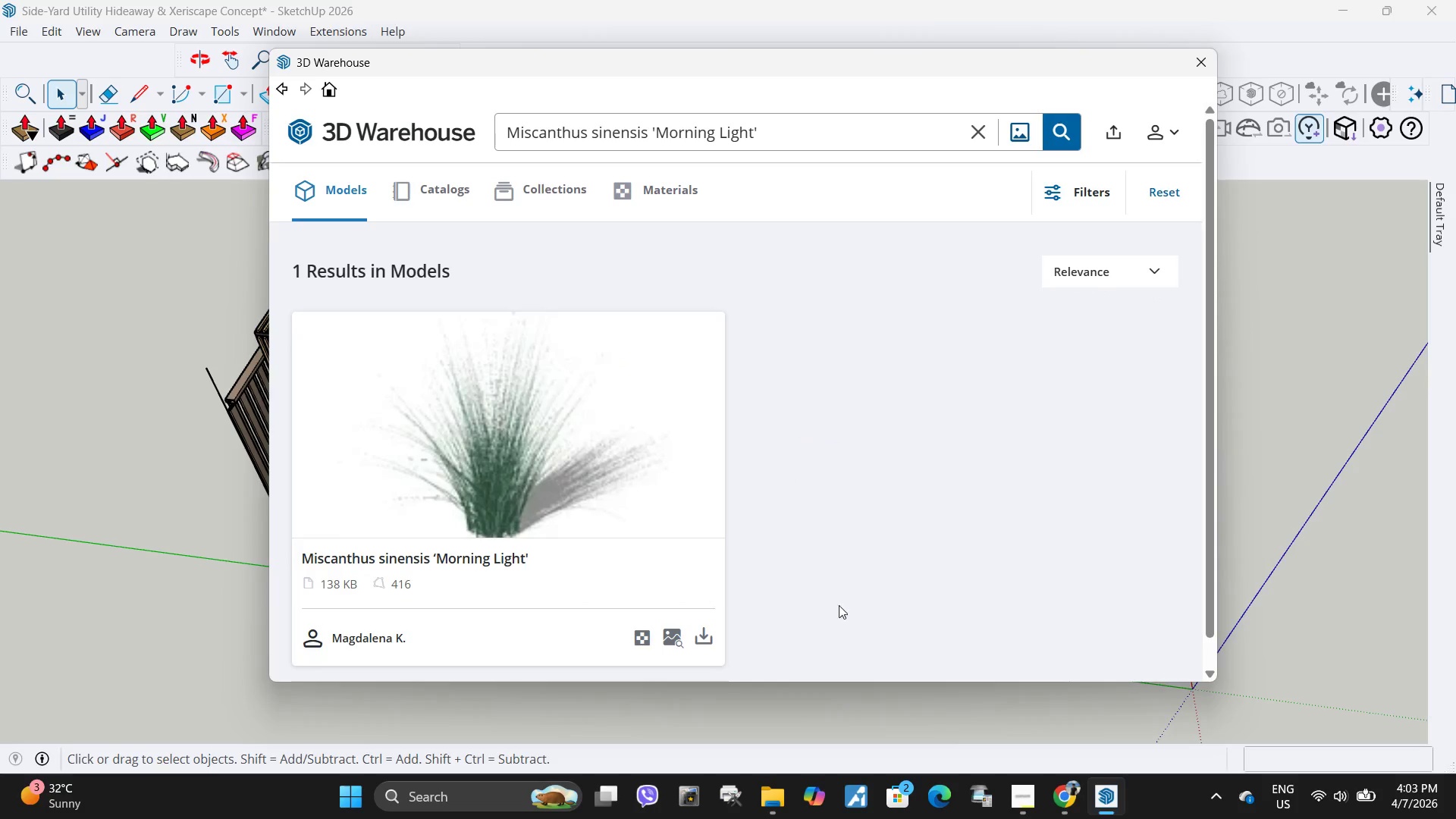 
scroll: coordinate [639, 541], scroll_direction: down, amount: 4.0
 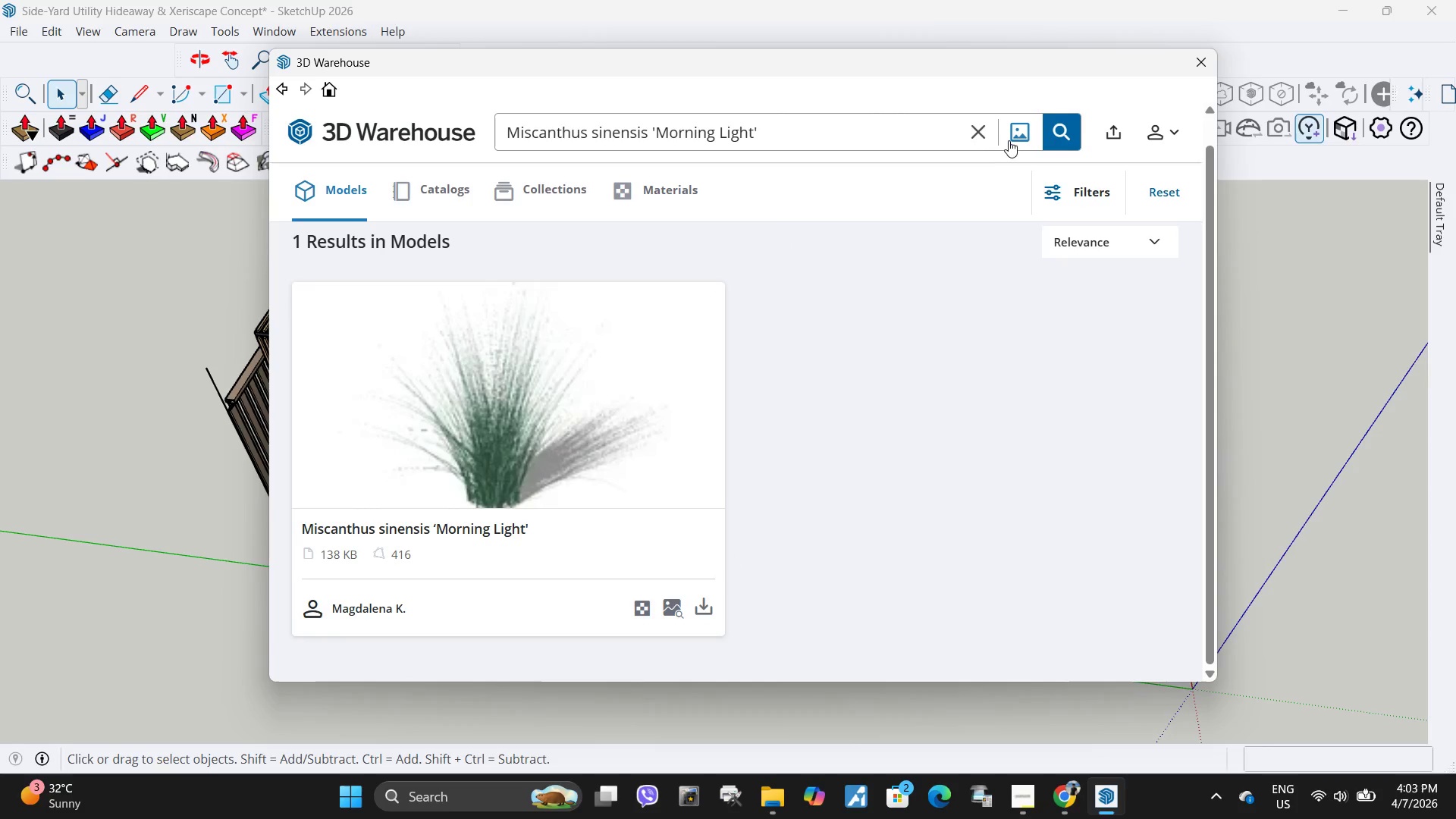 
left_click([979, 125])
 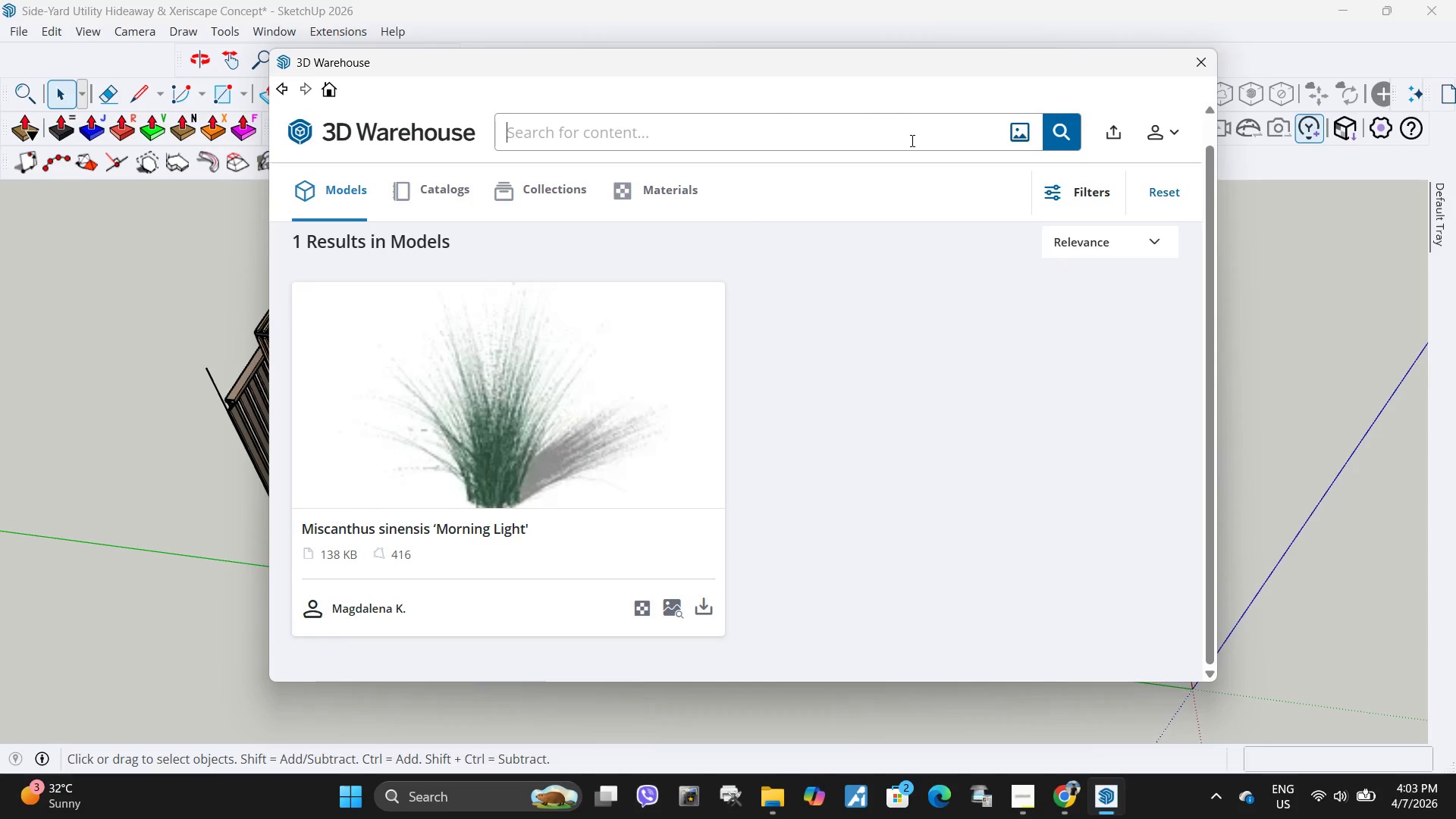 
key(Control+ControlLeft)
 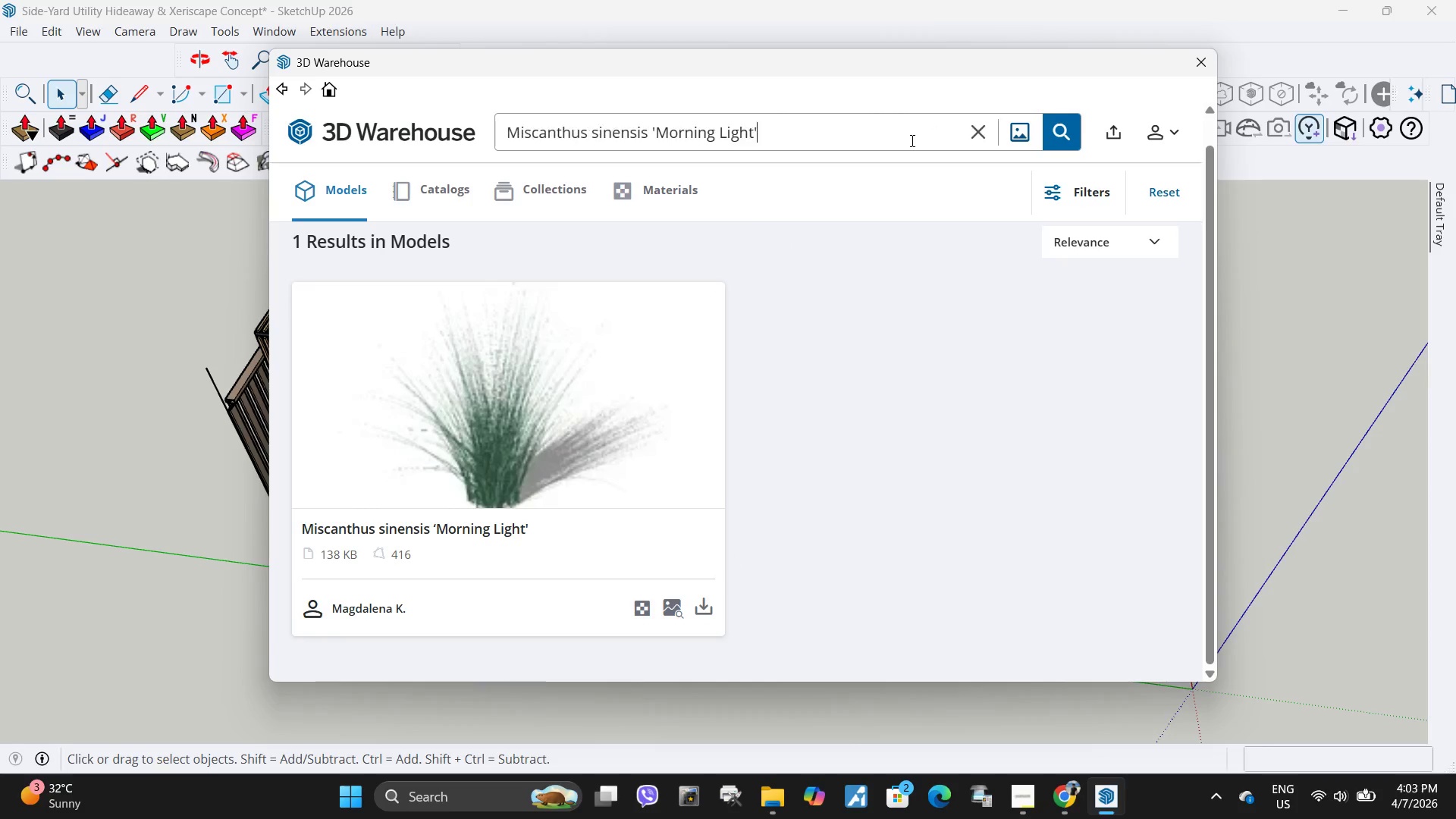 
key(Control+V)
 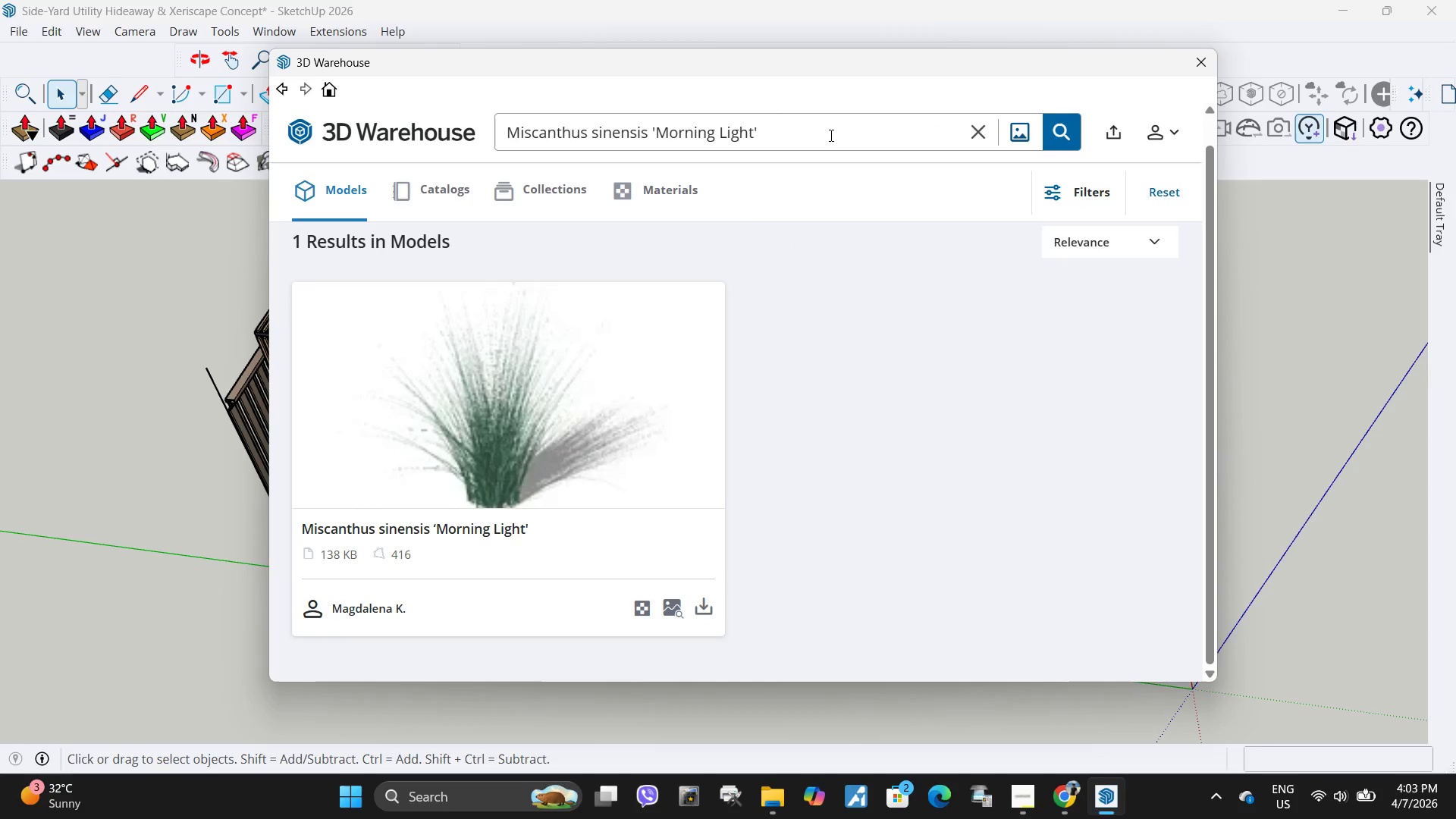 
left_click_drag(start_coordinate=[827, 131], to_coordinate=[455, 131])
 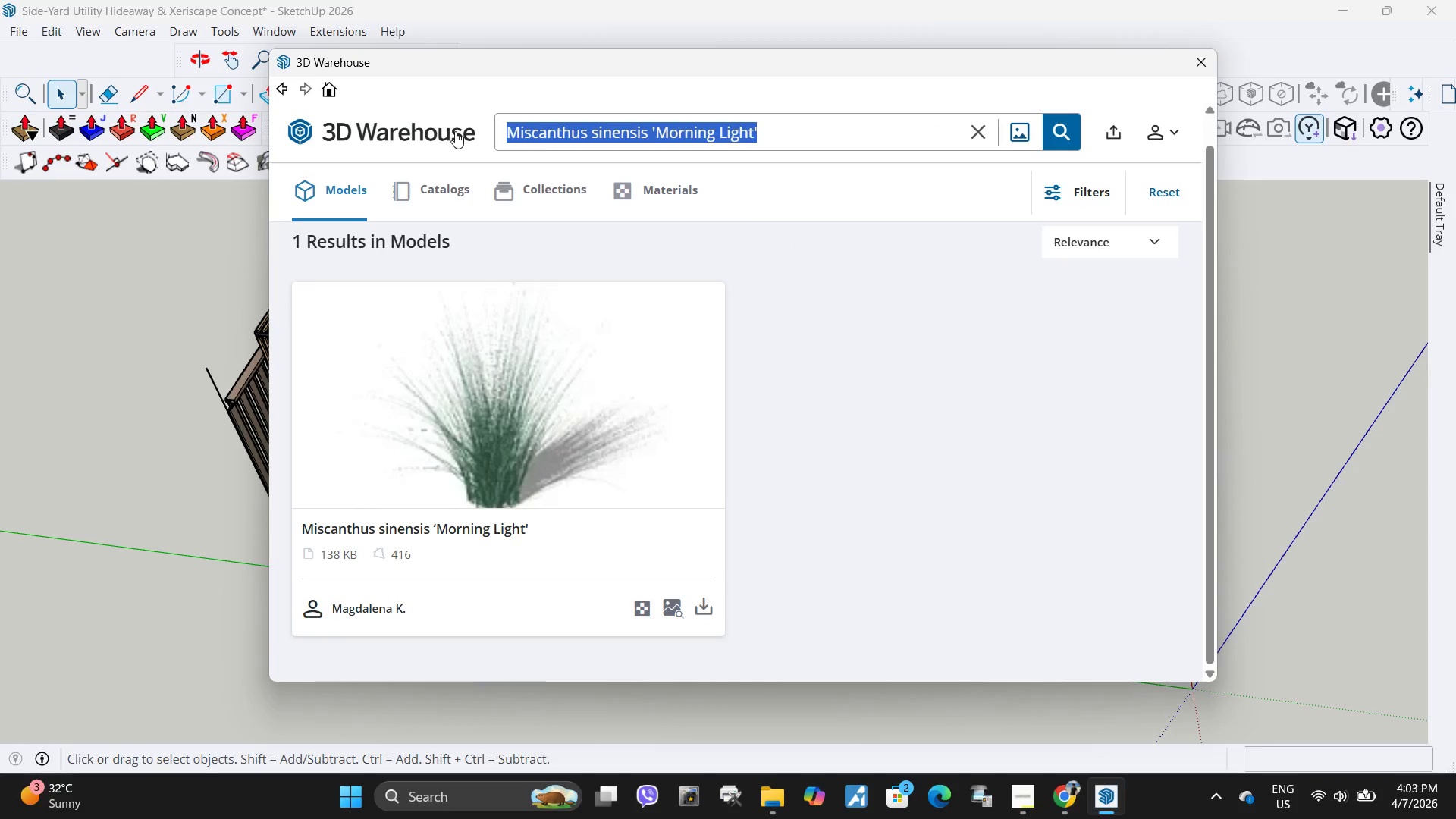 
double_click([455, 131])
 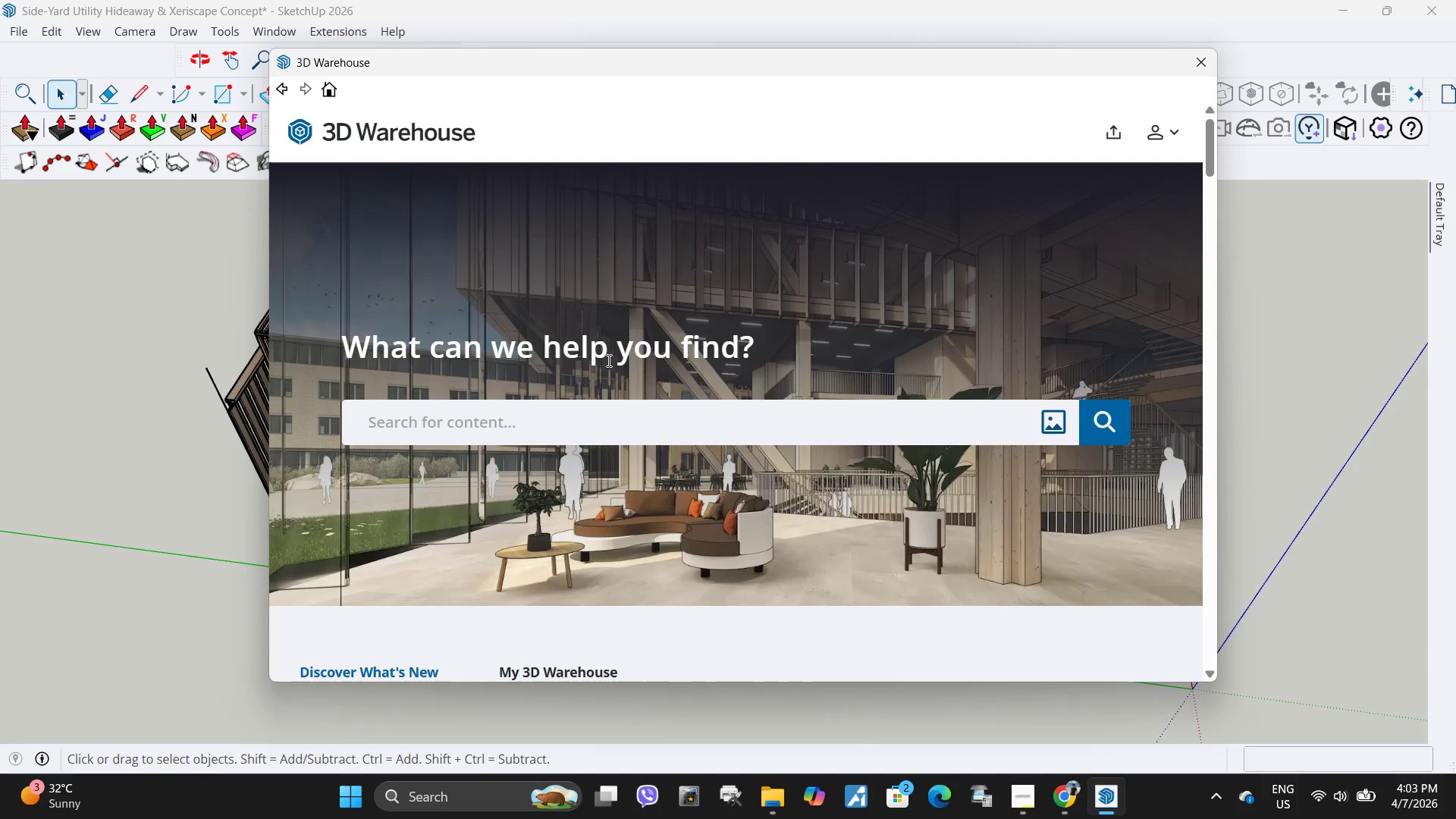 
left_click([602, 435])
 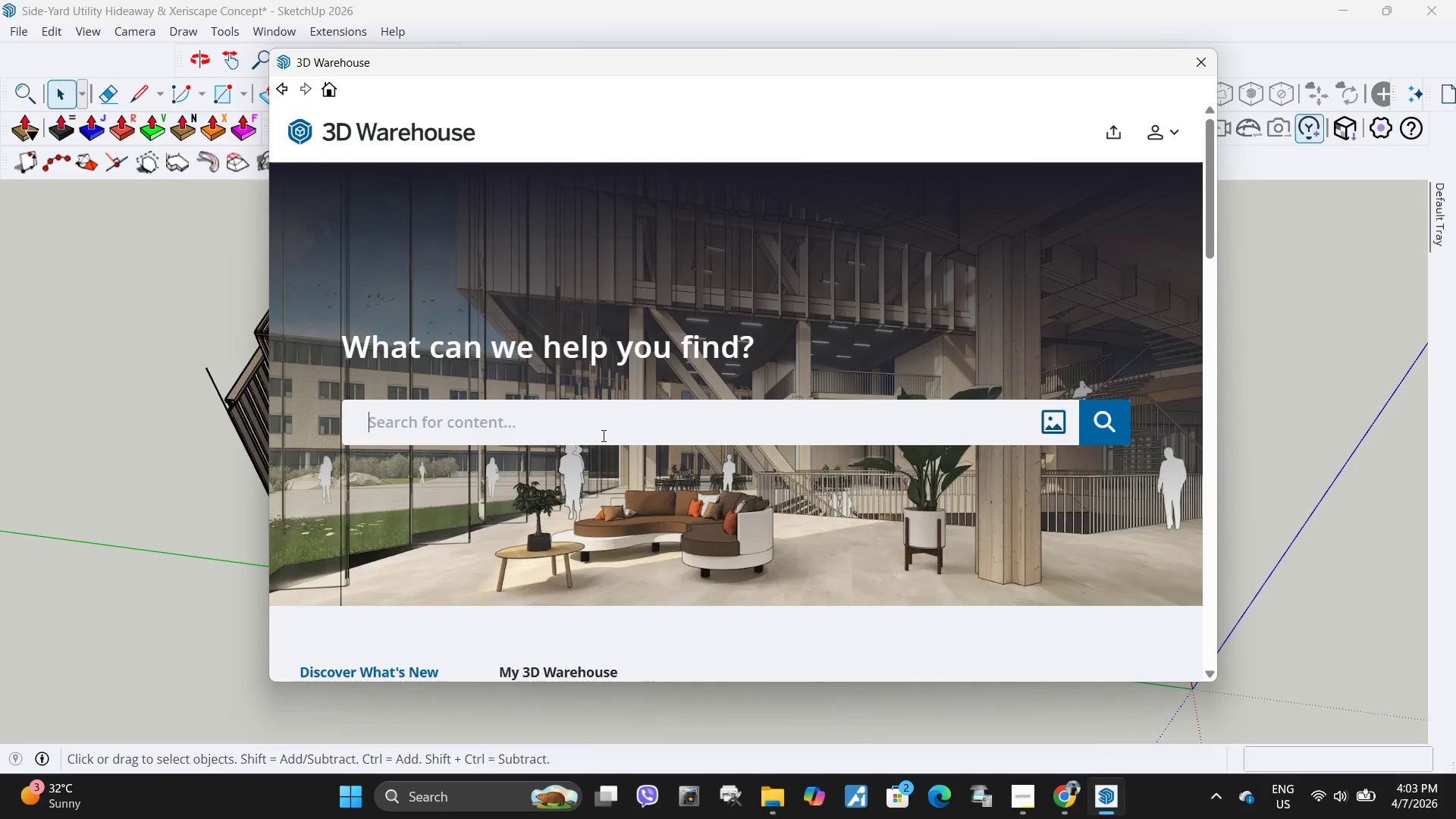 
type(Purpler )
key(Backspace)
key(Backspace)
type(e )
key(Backspace)
key(Backspace)
type( cone flower)
 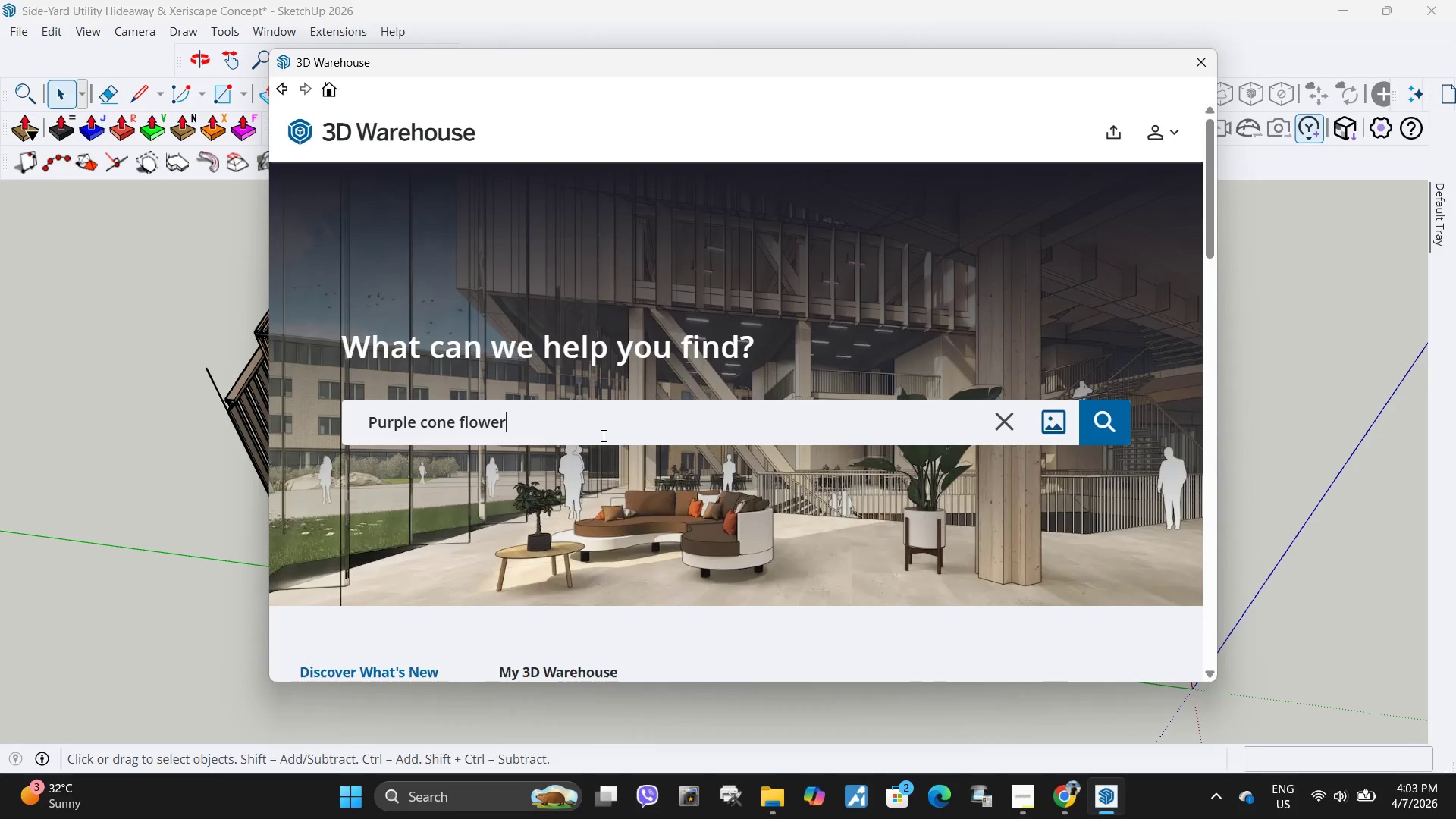 
key(Enter)
 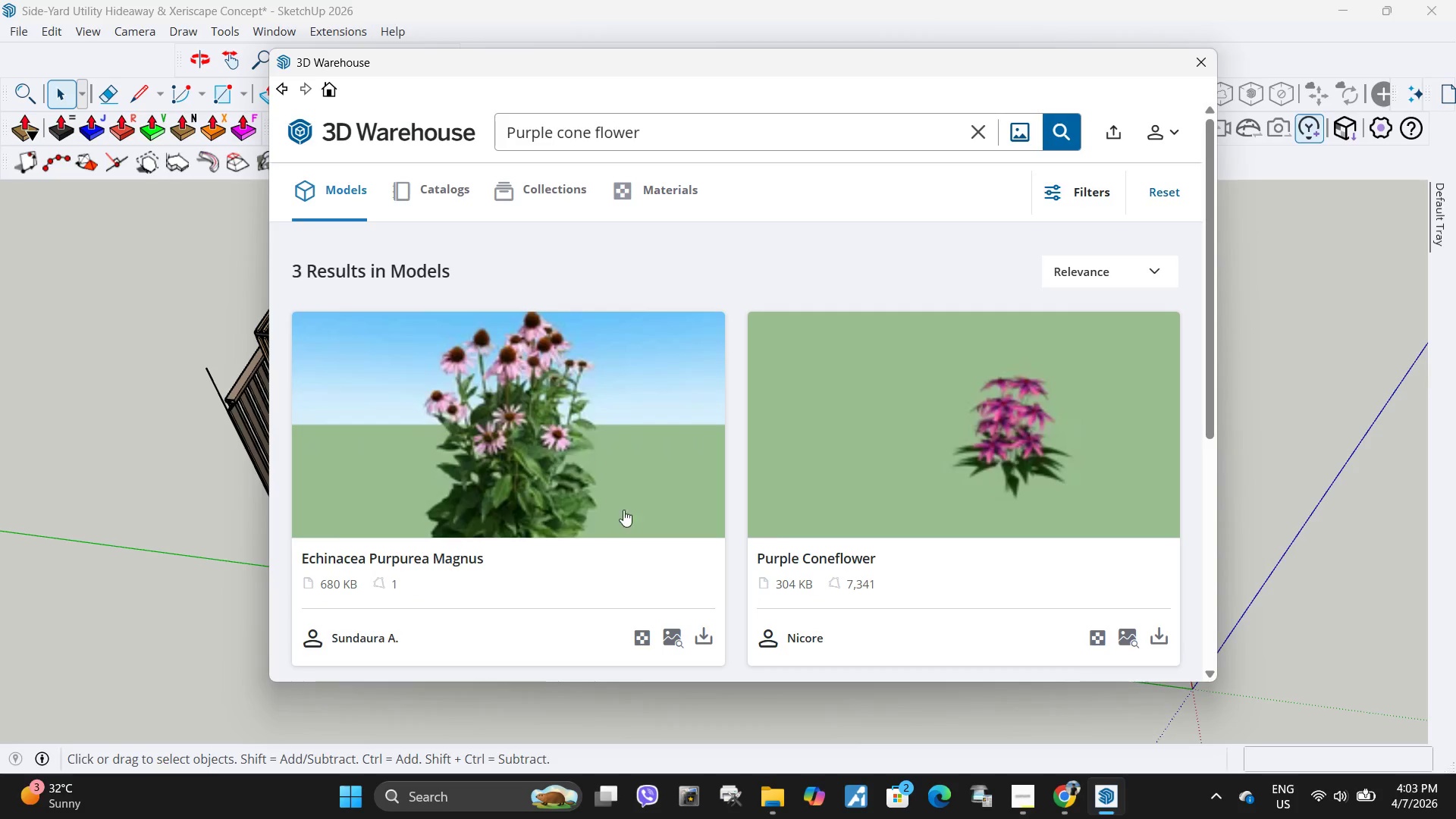 
scroll: coordinate [774, 494], scroll_direction: none, amount: 0.0
 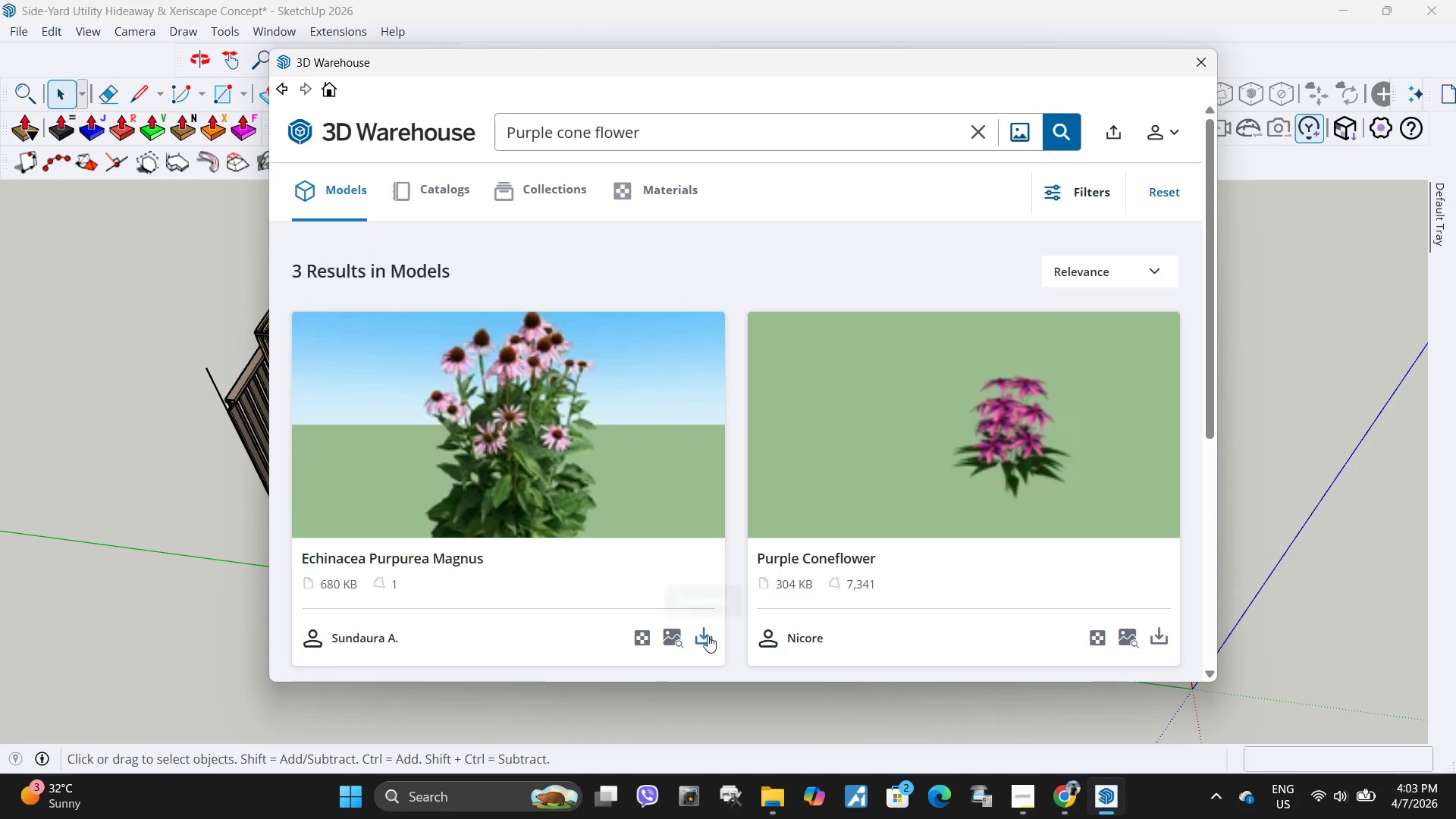 
left_click([703, 639])
 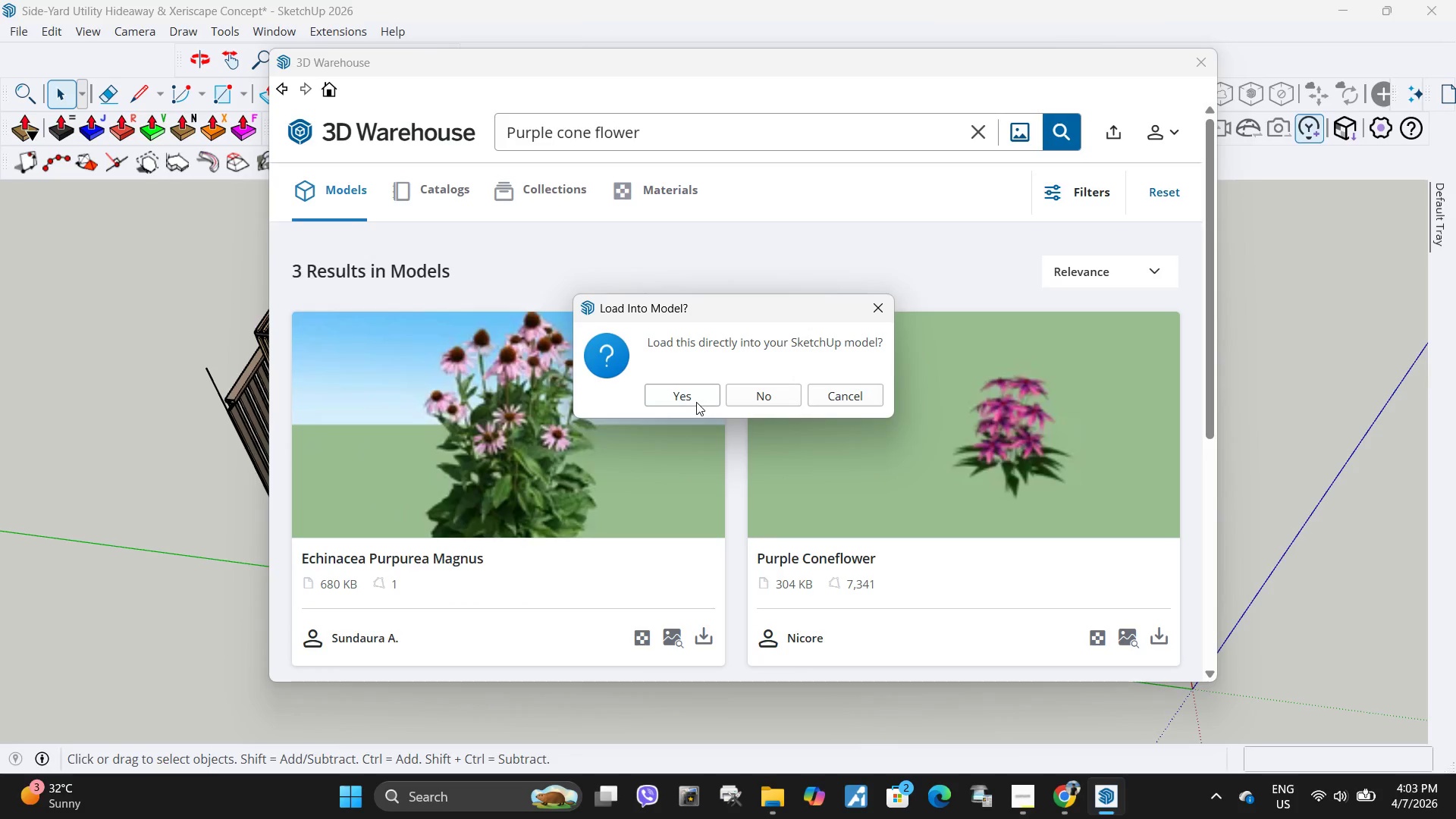 
double_click([696, 402])
 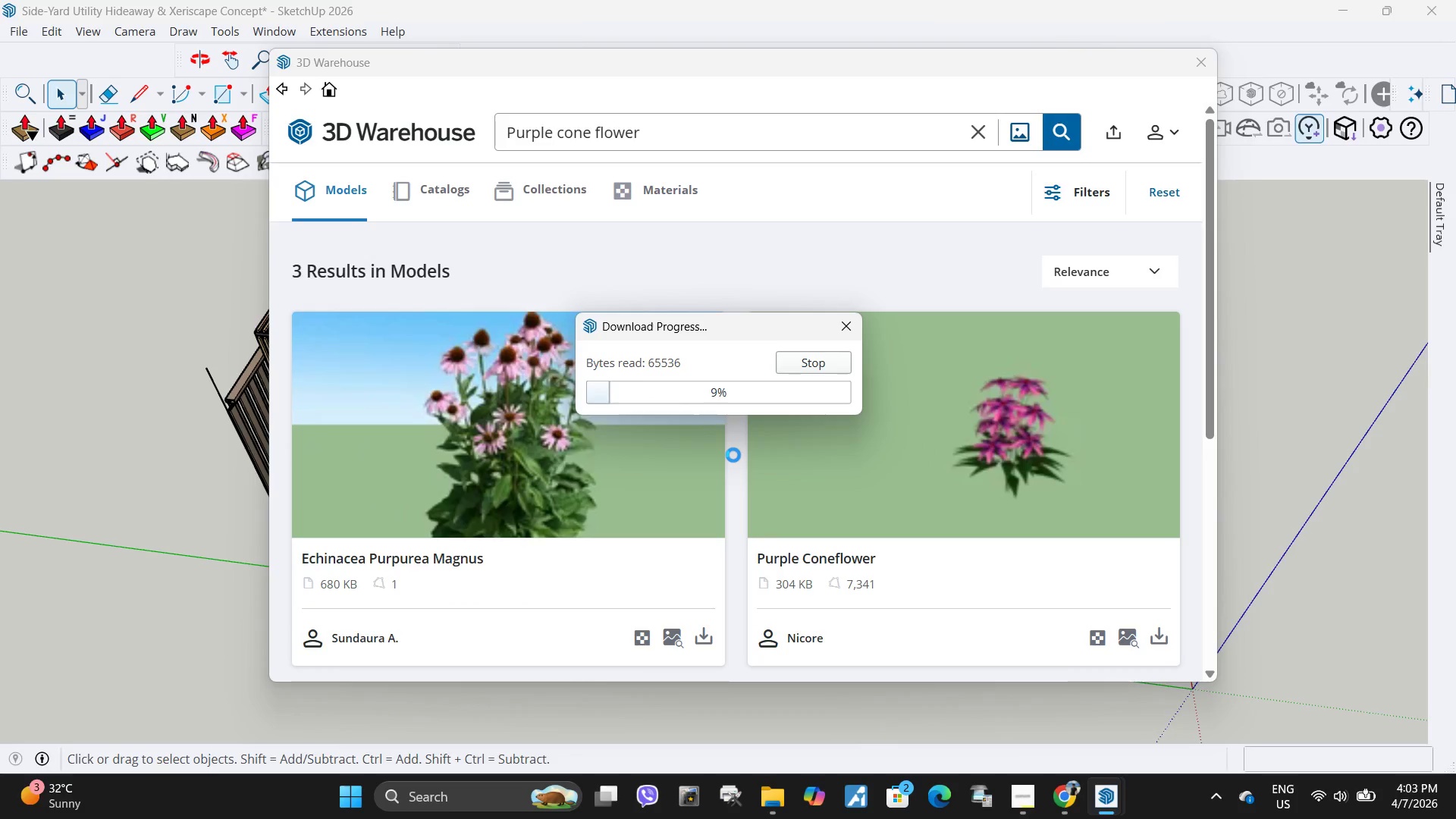 
scroll: coordinate [822, 604], scroll_direction: up, amount: 6.0
 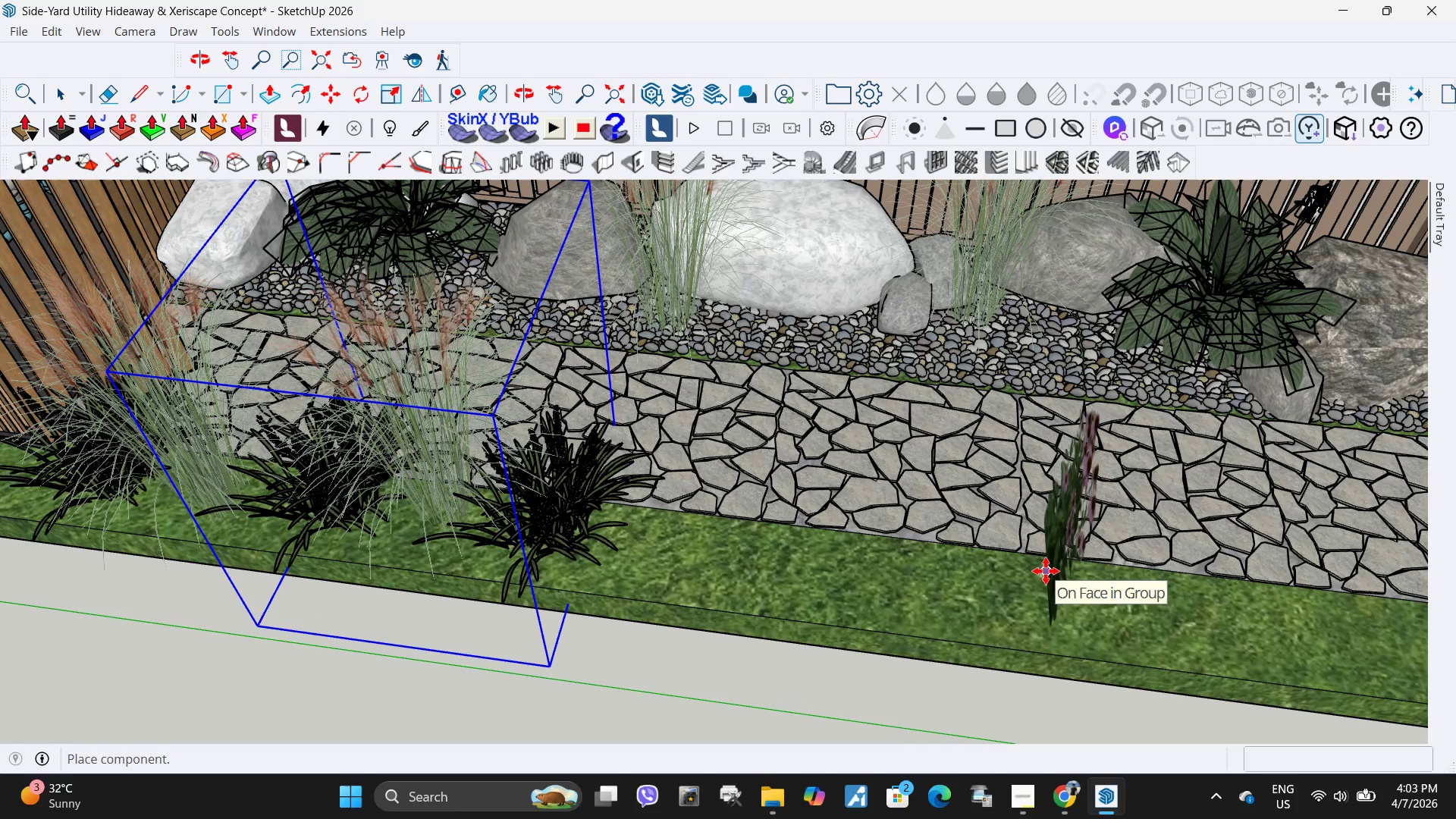 
key(Escape)
 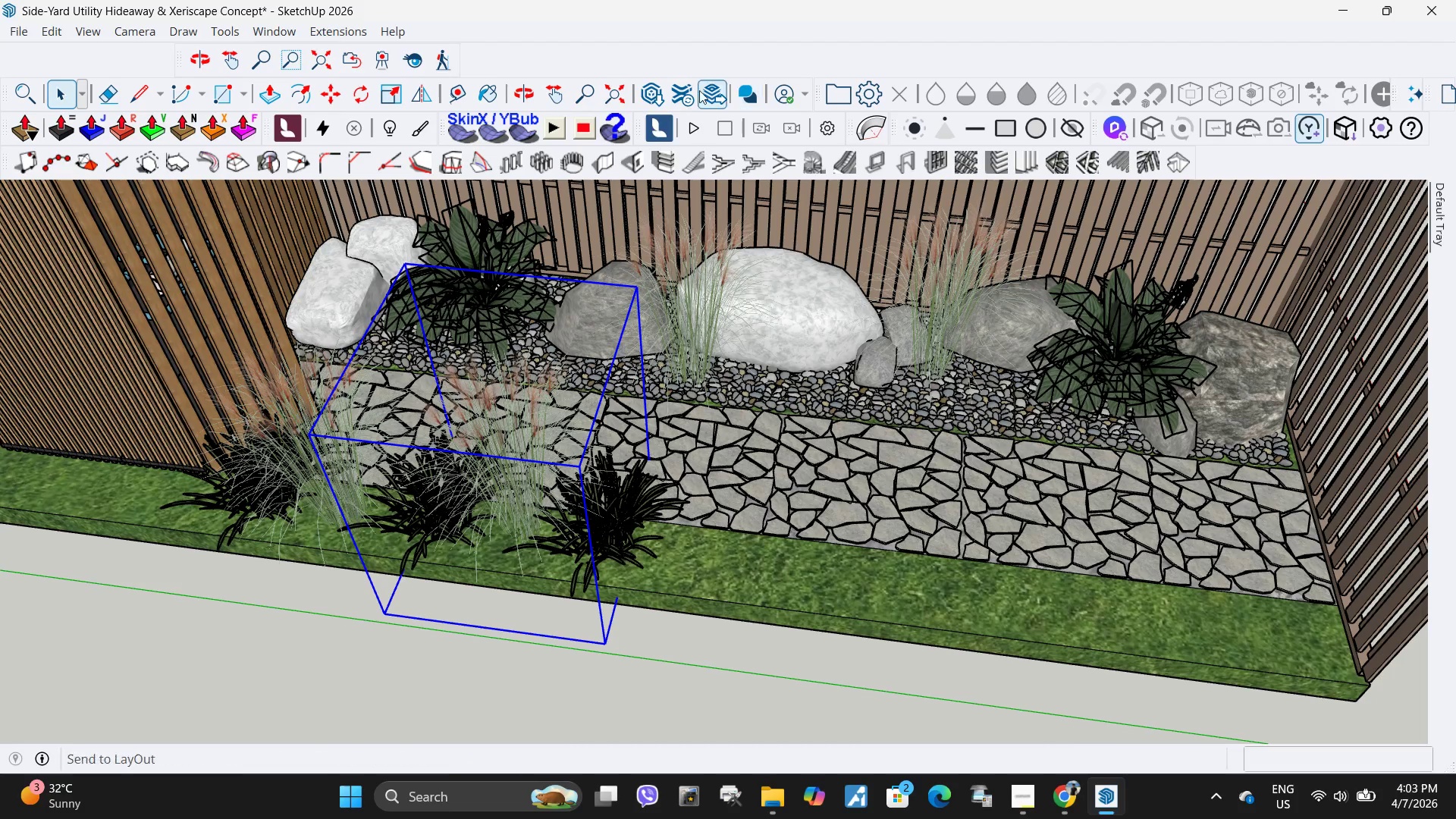 
scroll: coordinate [762, 578], scroll_direction: down, amount: 3.0
 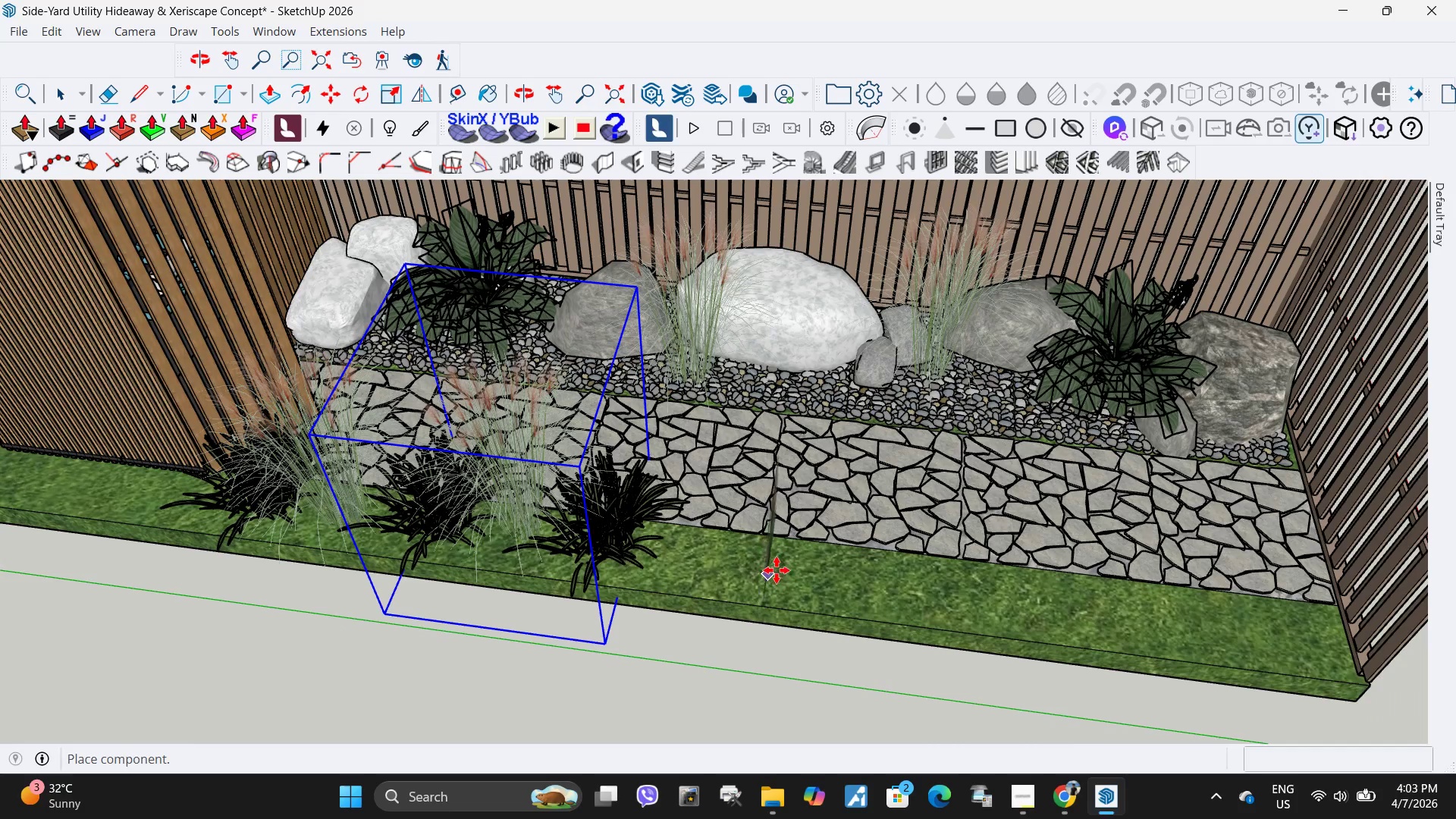 
left_click([654, 96])
 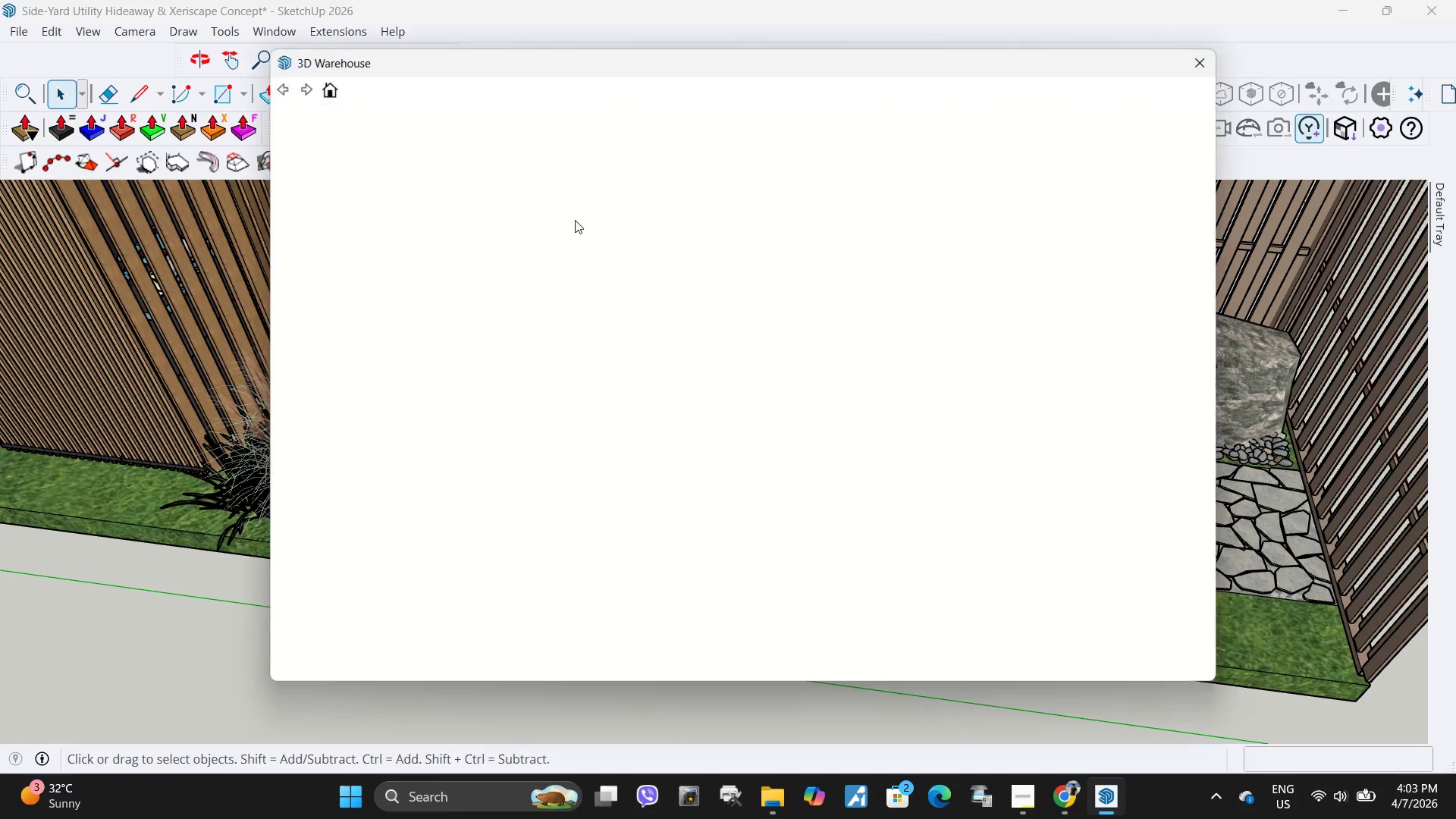 
scroll: coordinate [596, 271], scroll_direction: down, amount: 11.0
 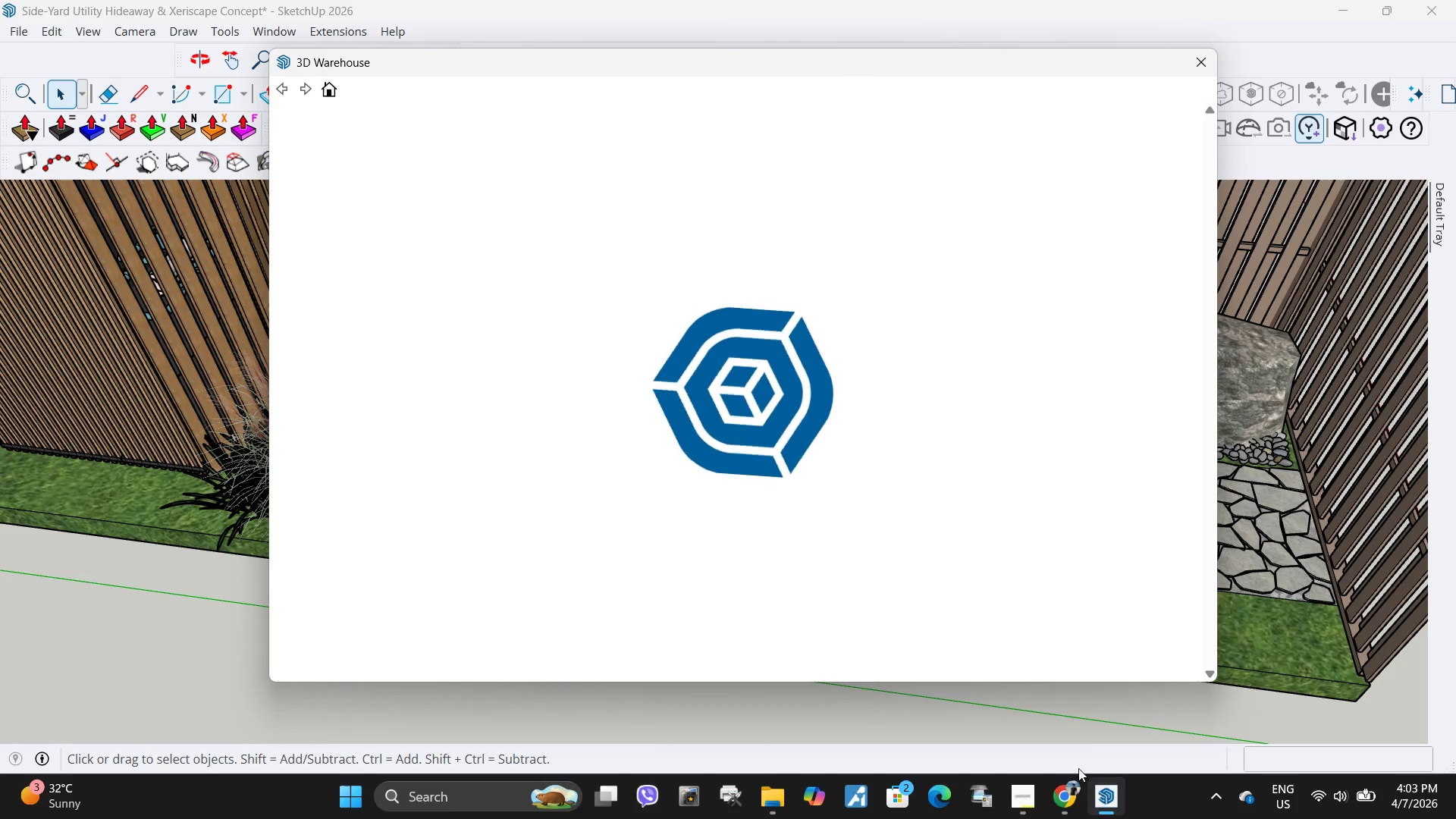 
left_click([1073, 789])
 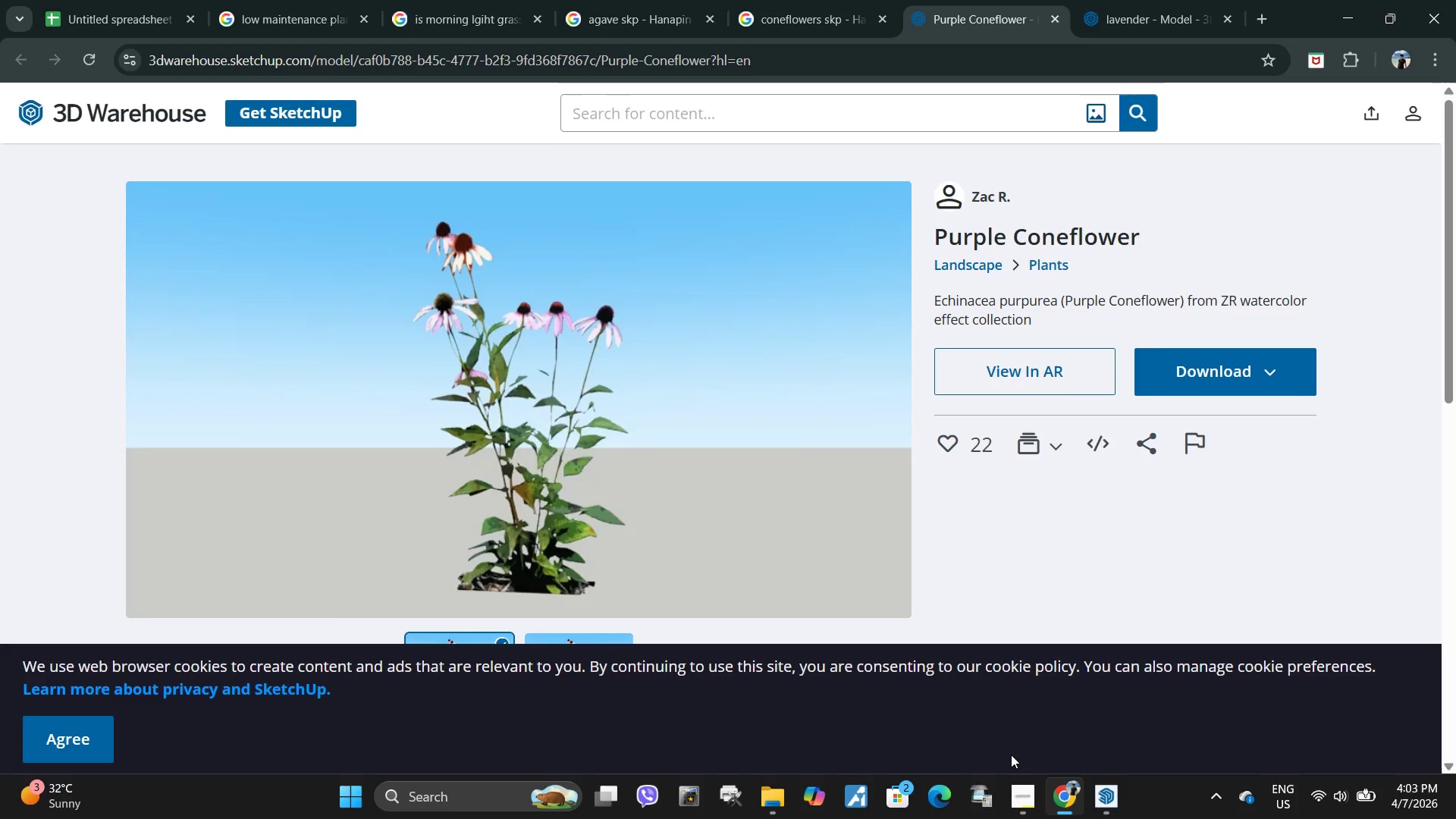 
left_click([833, 0])
 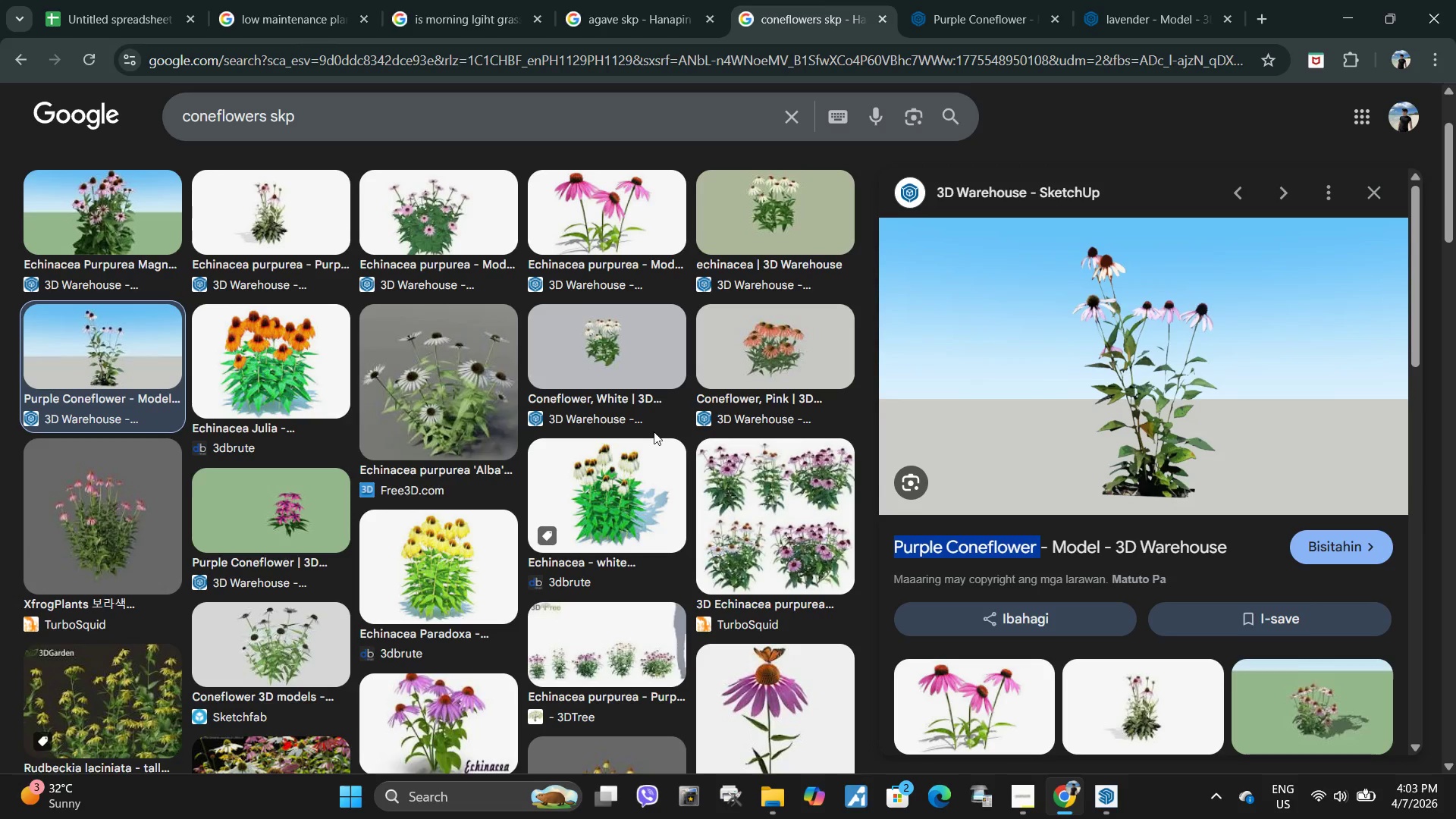 
scroll: coordinate [654, 431], scroll_direction: up, amount: 4.0
 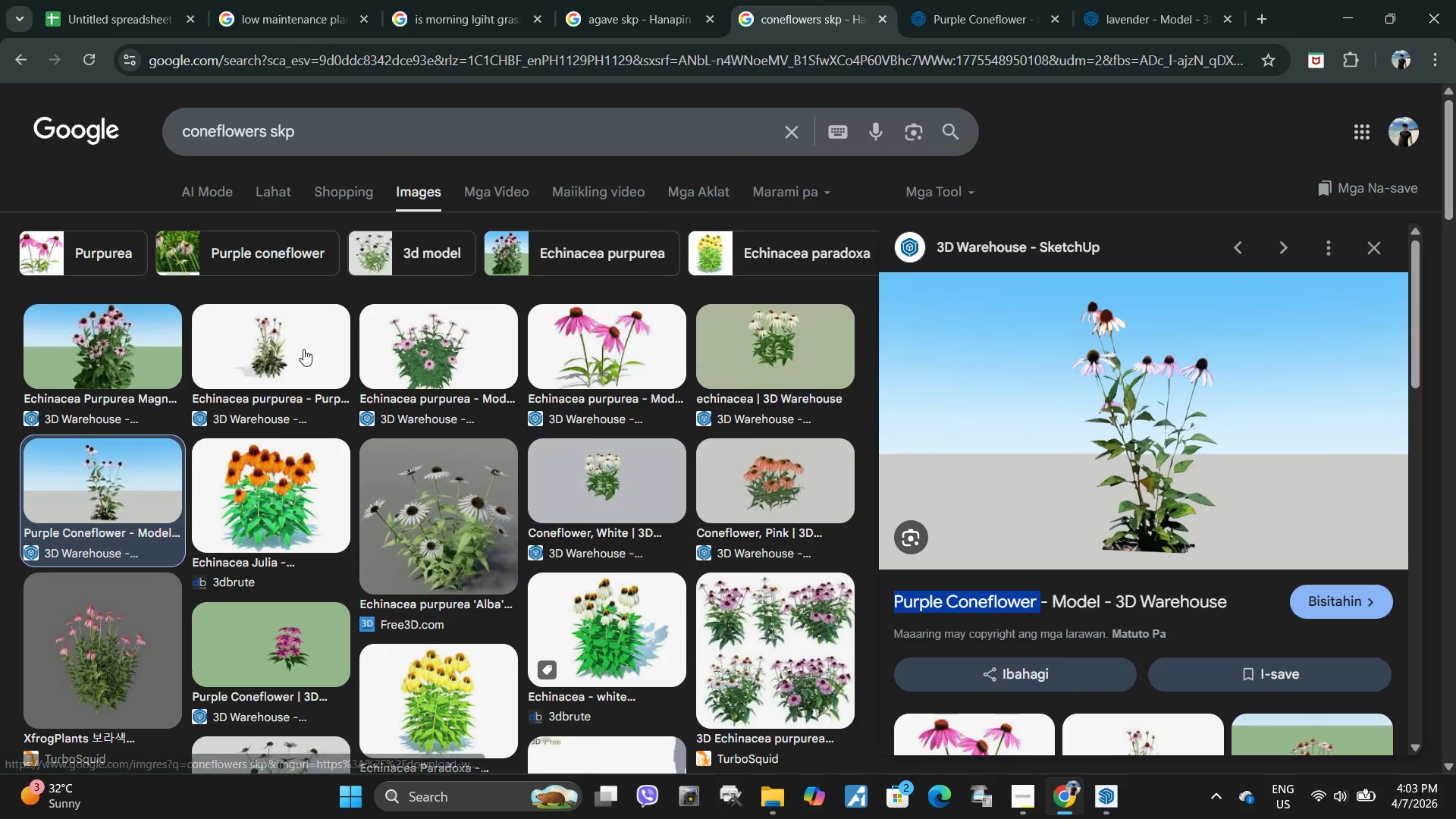 
left_click([300, 346])
 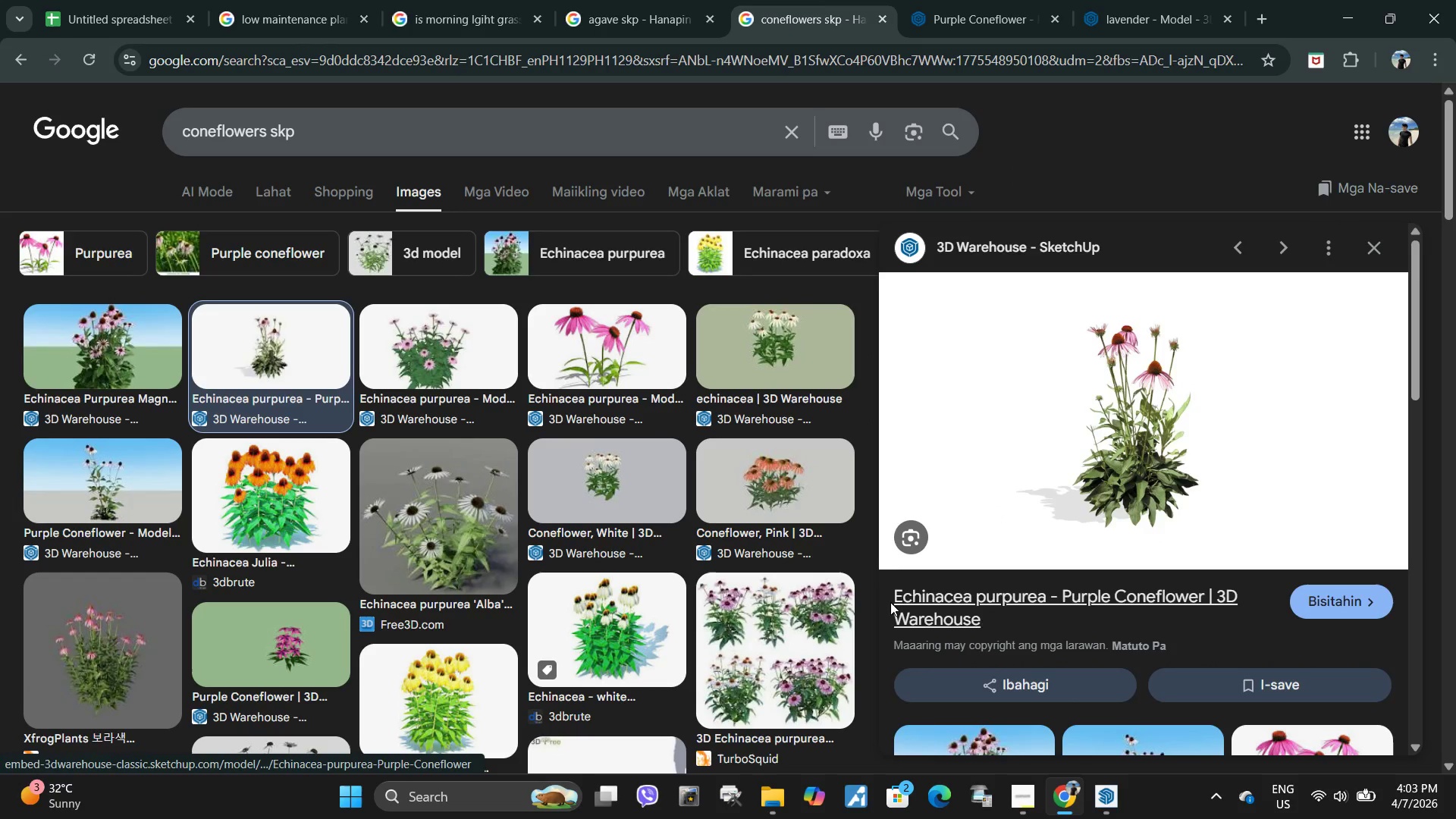 
left_click_drag(start_coordinate=[883, 595], to_coordinate=[1055, 595])
 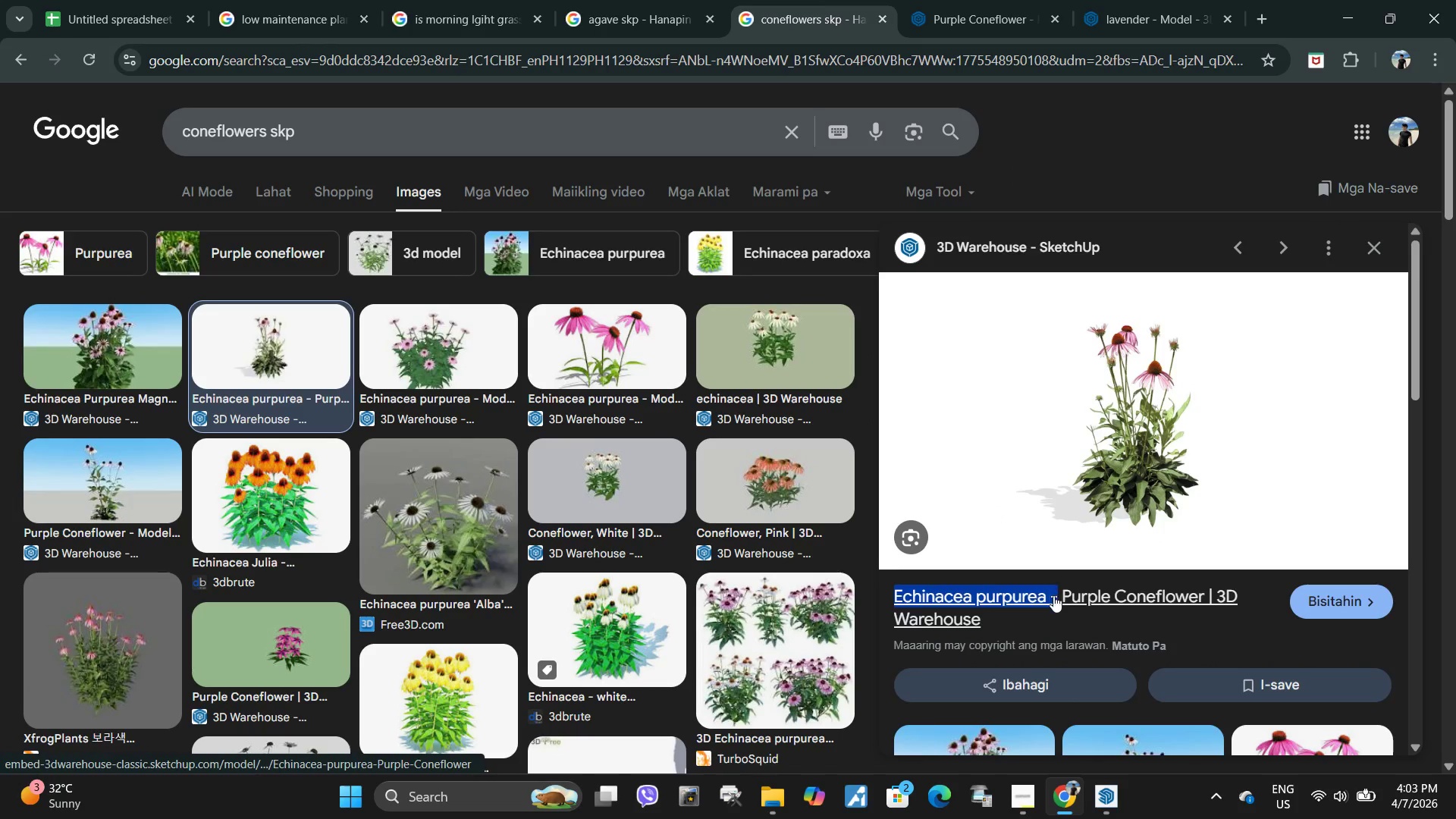 
left_click_drag(start_coordinate=[1050, 595], to_coordinate=[1194, 596])
 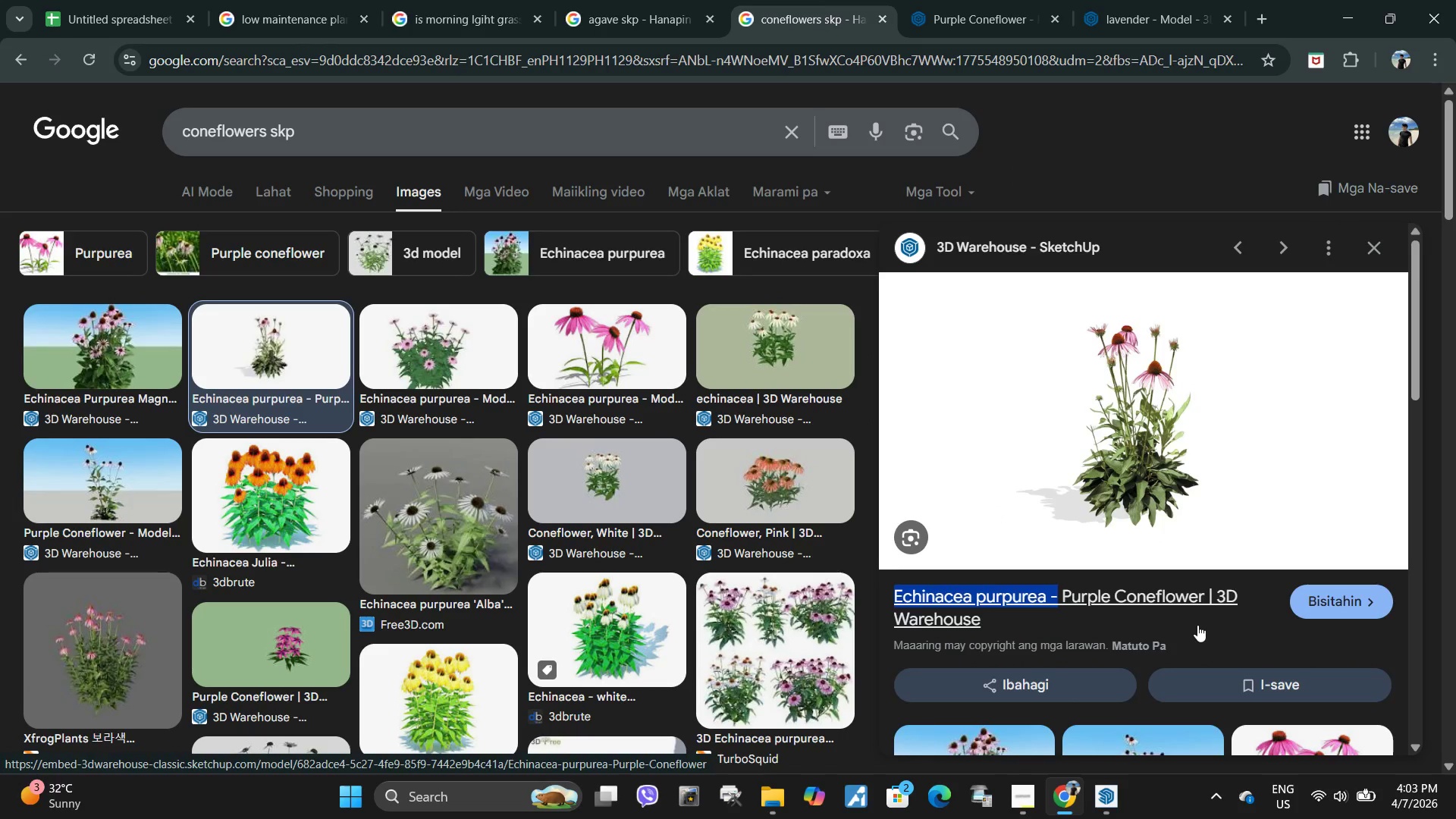 
double_click([1197, 625])
 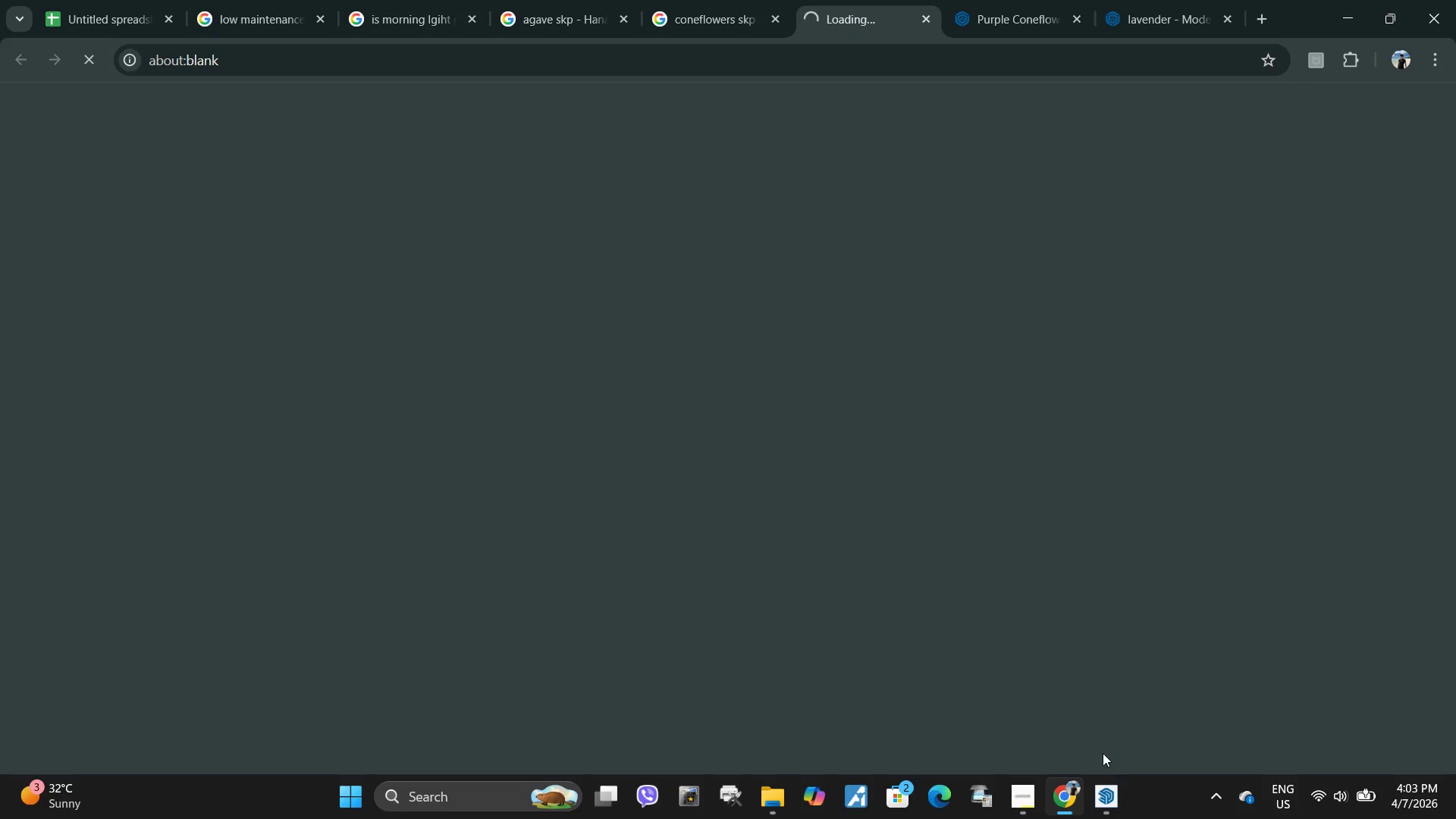 
left_click([1073, 805])
 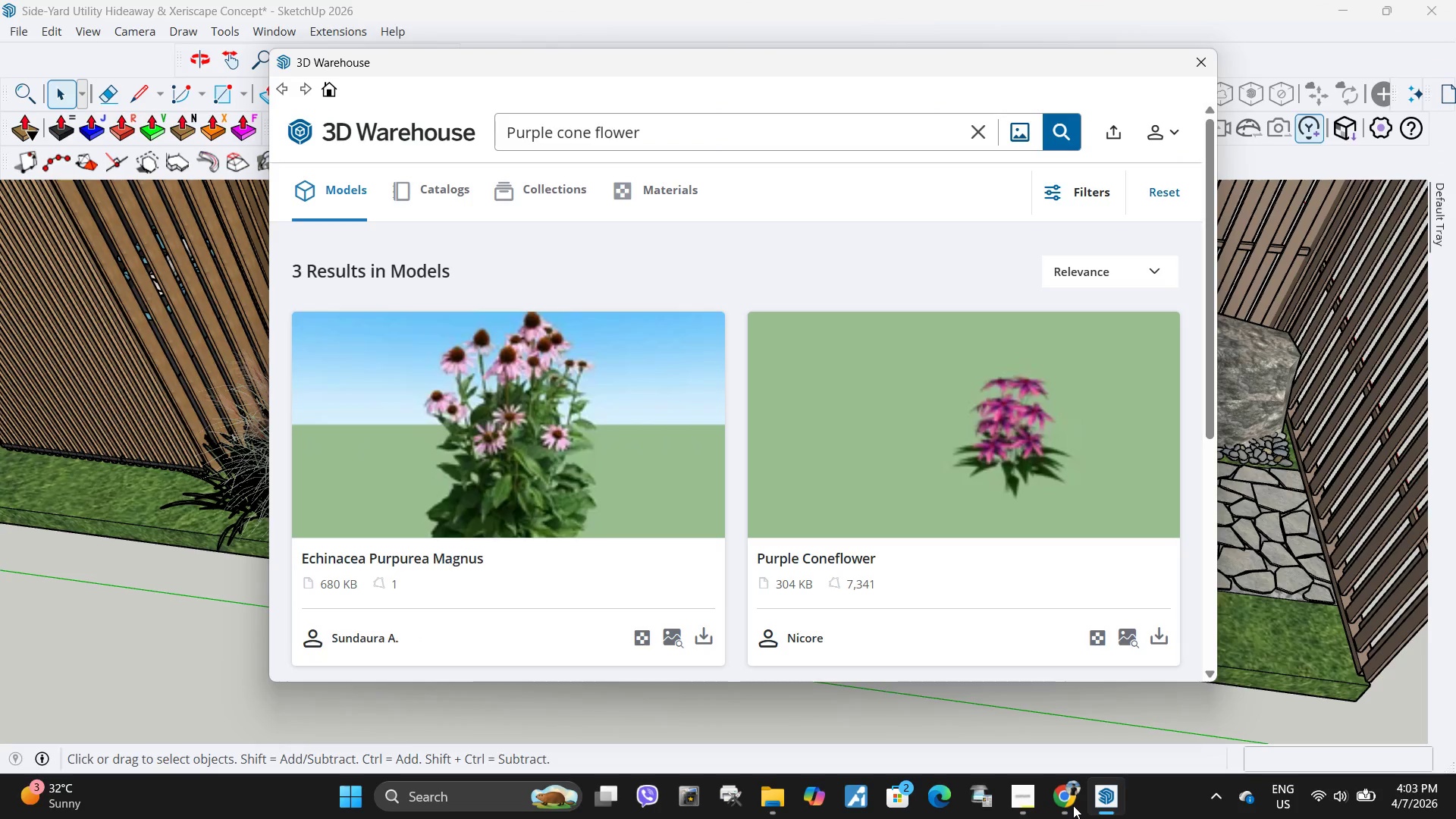 
left_click([1073, 805])
 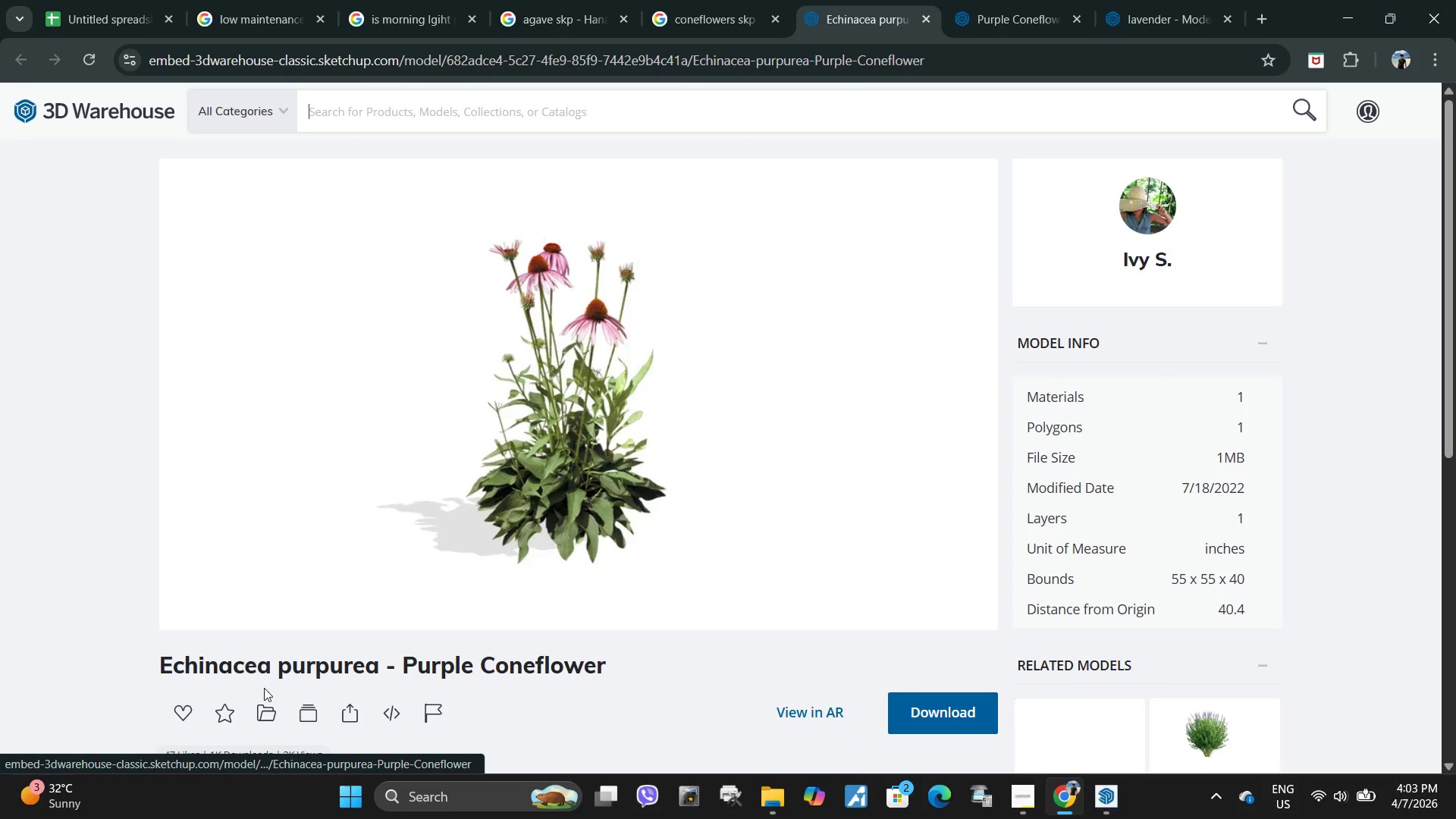 
left_click_drag(start_coordinate=[157, 664], to_coordinate=[748, 664])
 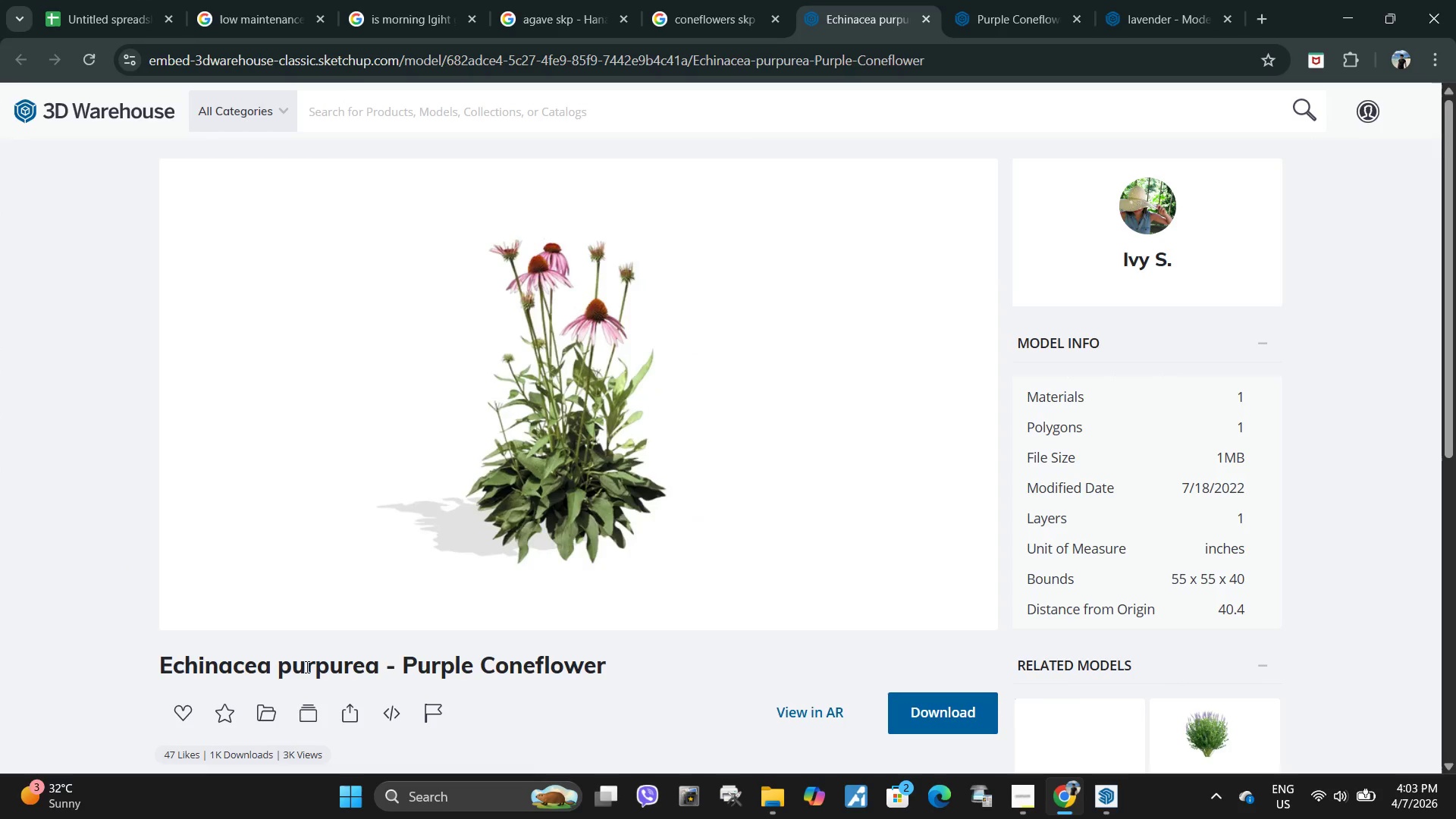 
double_click([748, 664])
 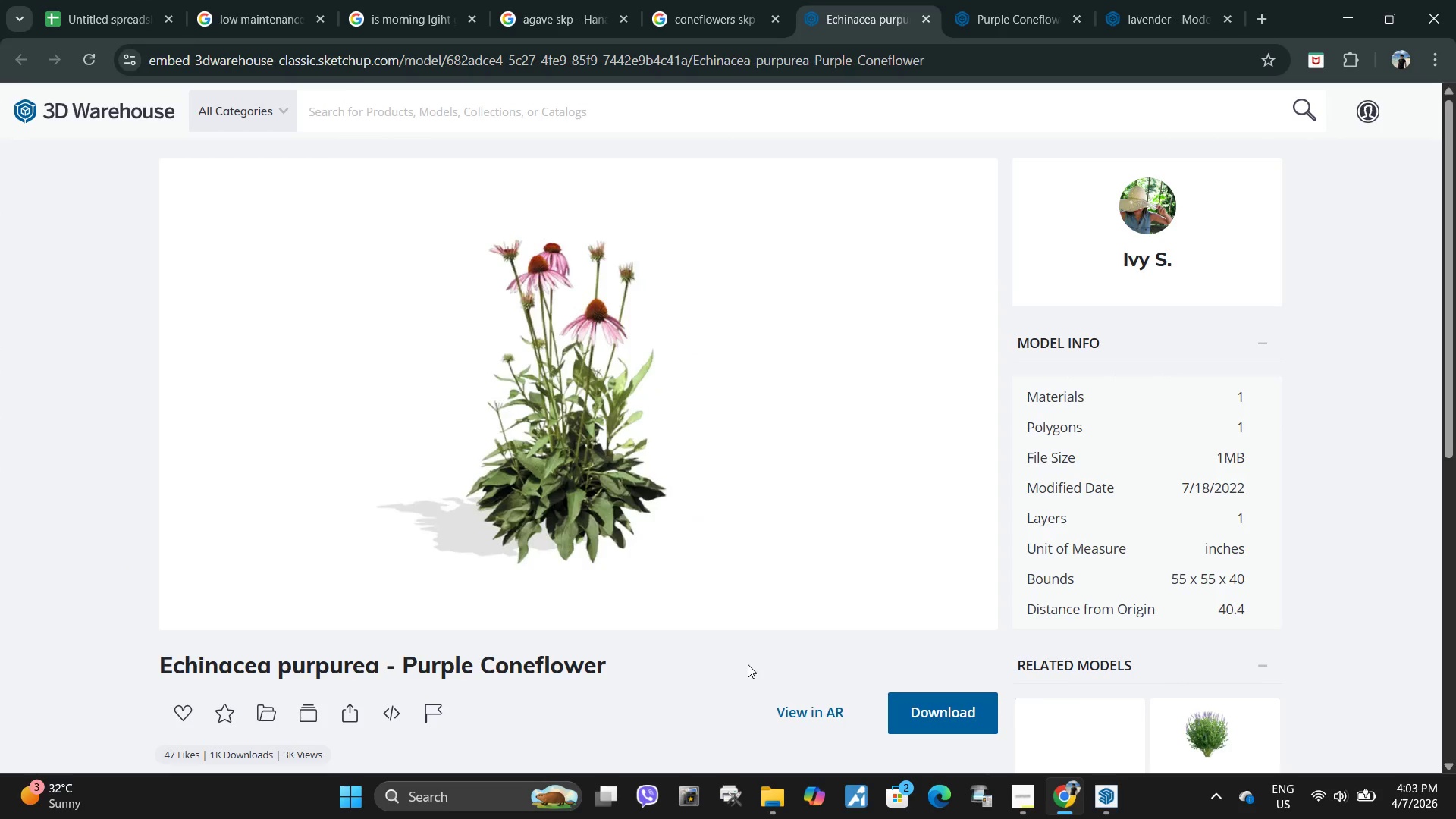 
key(Control+ControlLeft)
 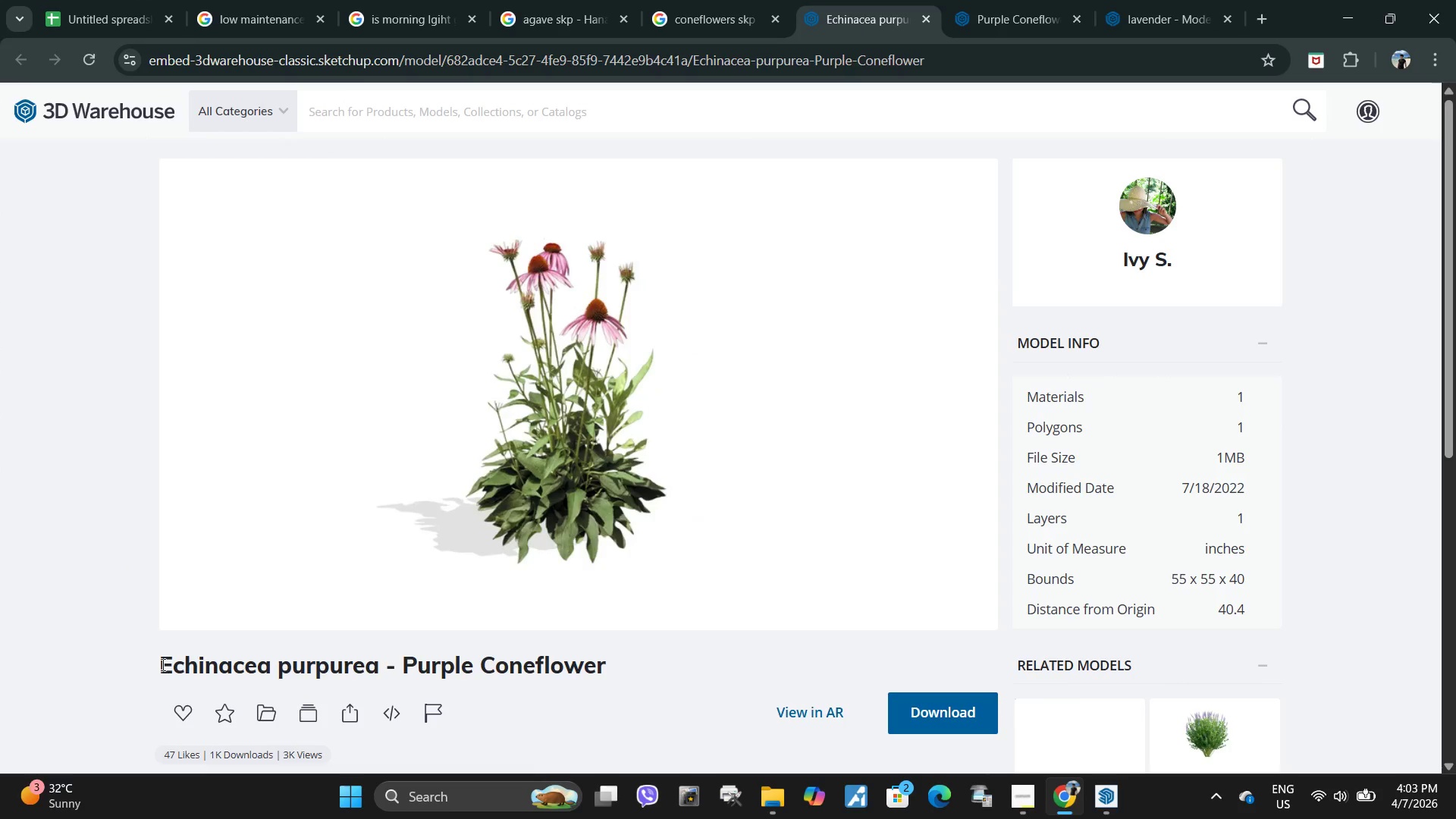 
left_click_drag(start_coordinate=[162, 664], to_coordinate=[604, 662])
 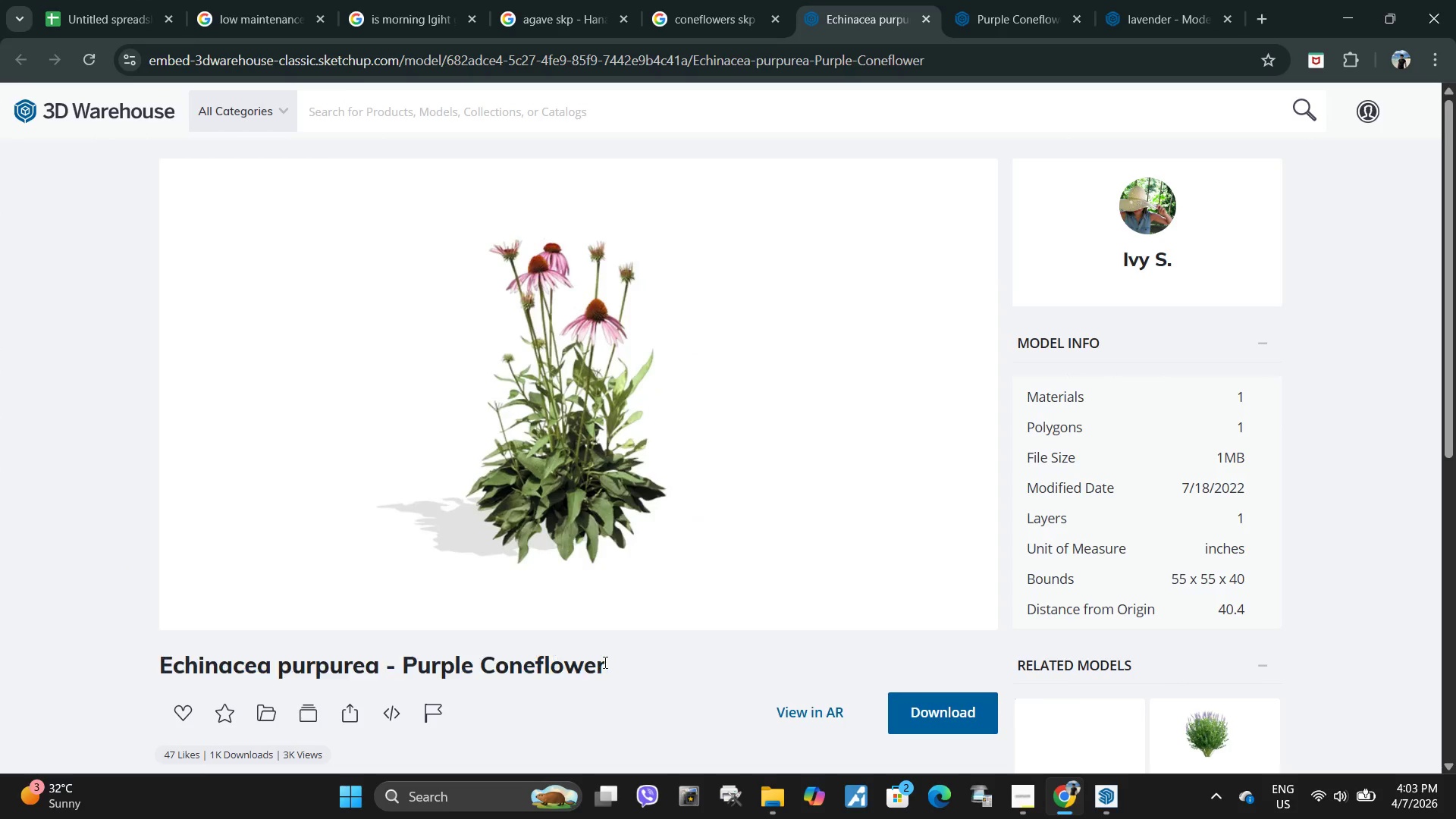 
left_click([604, 662])
 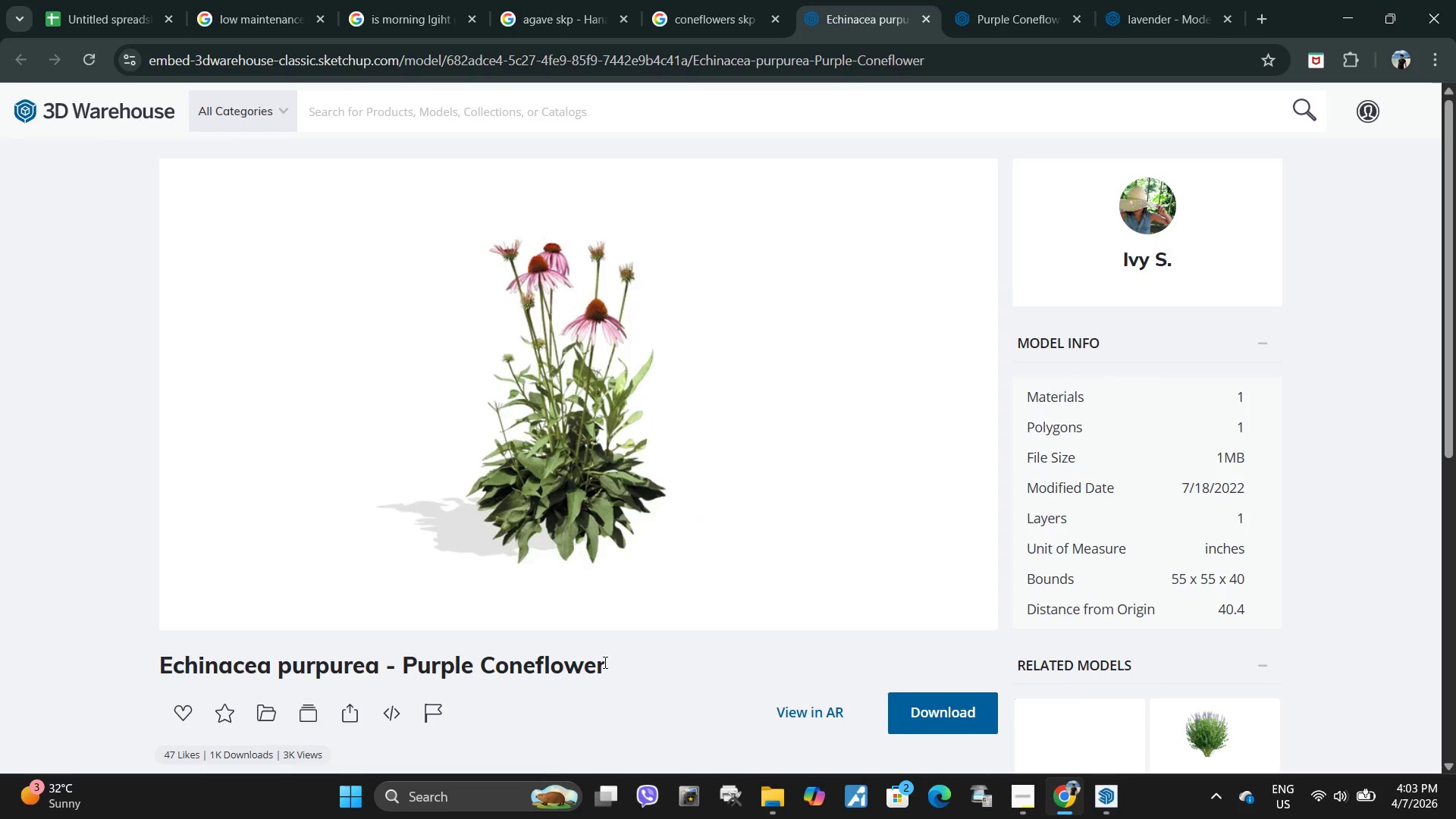 
left_click_drag(start_coordinate=[604, 662], to_coordinate=[598, 663])
 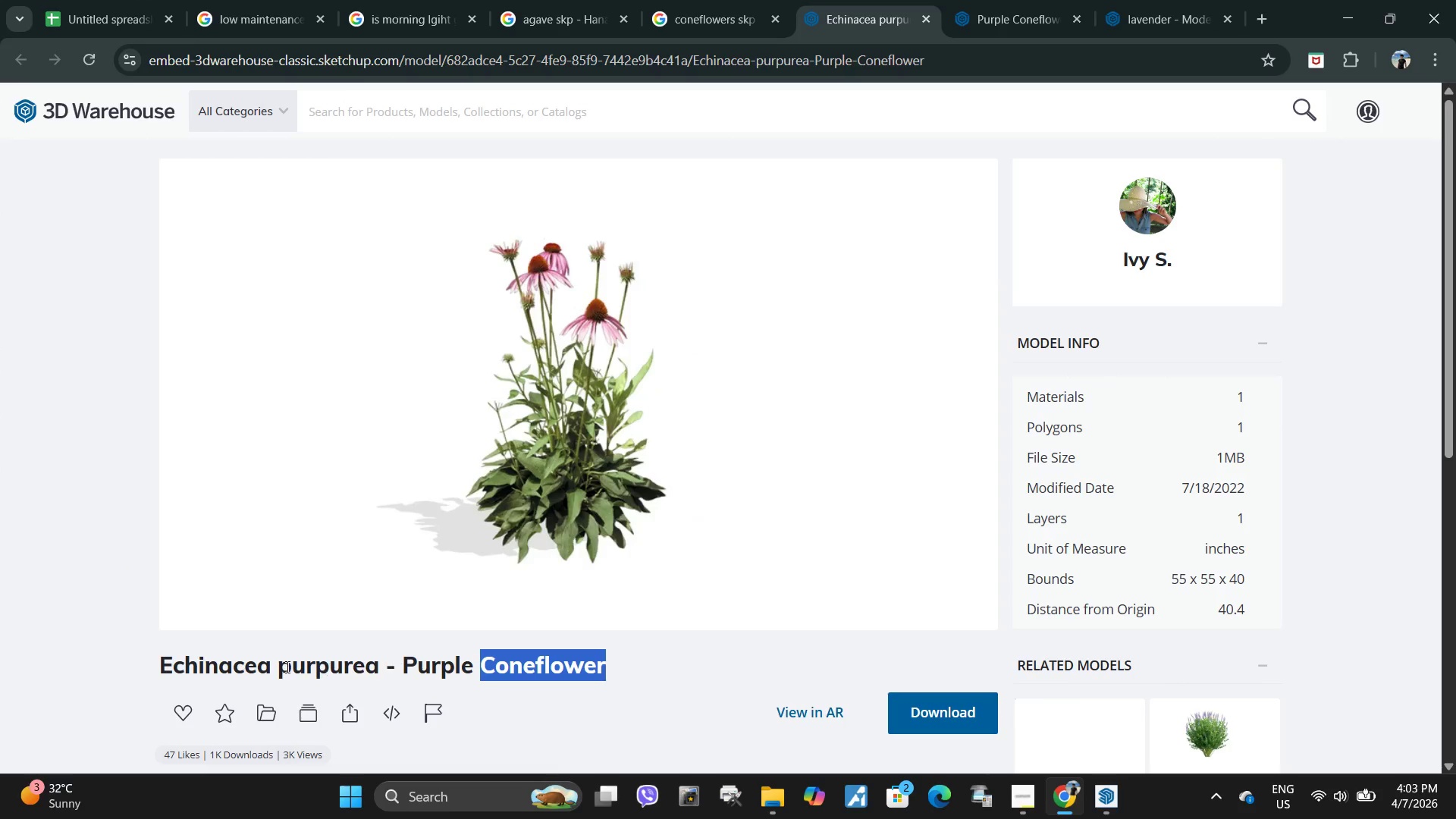 
left_click_drag(start_coordinate=[286, 667], to_coordinate=[165, 648])
 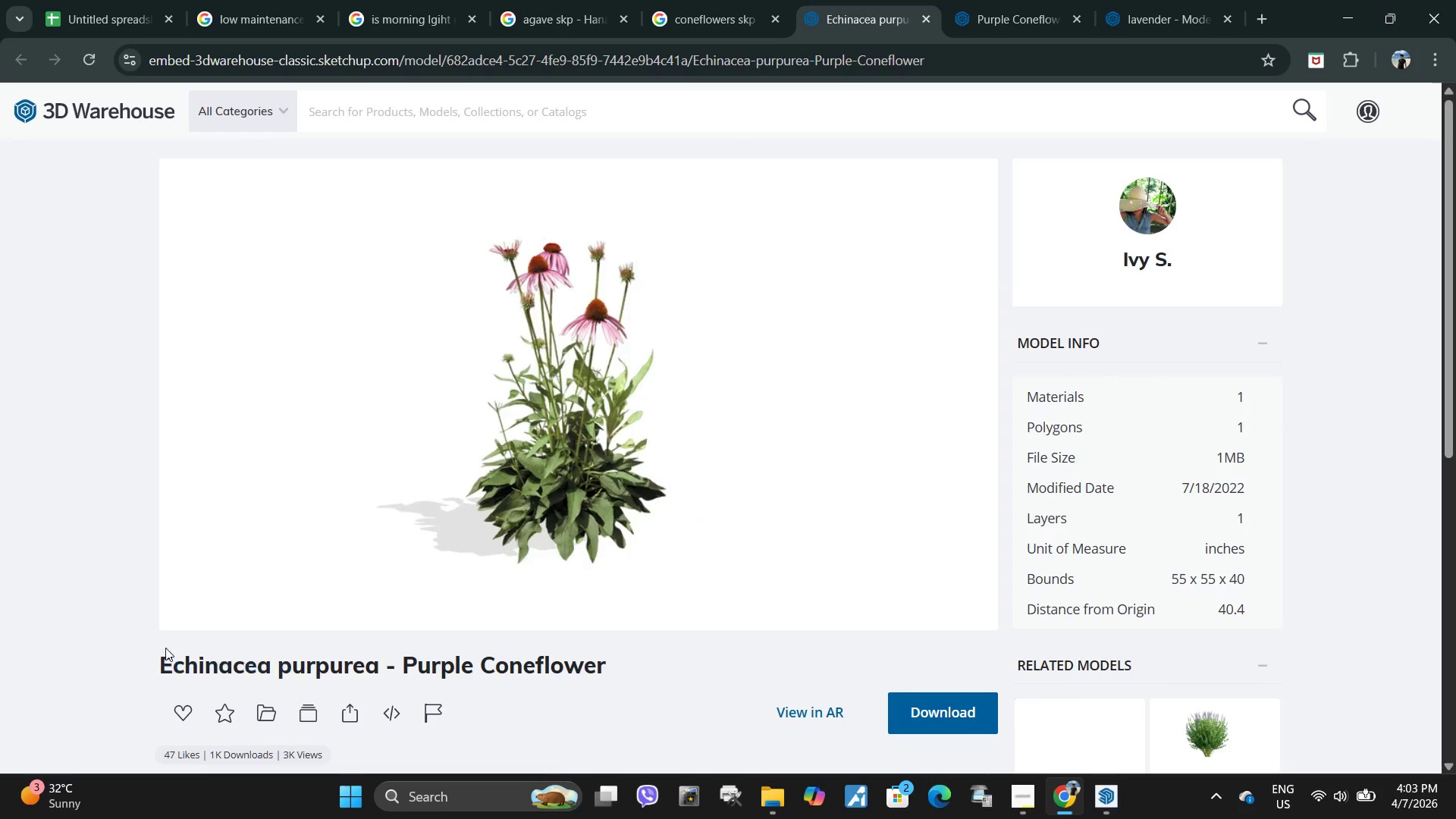 
left_click([165, 648])
 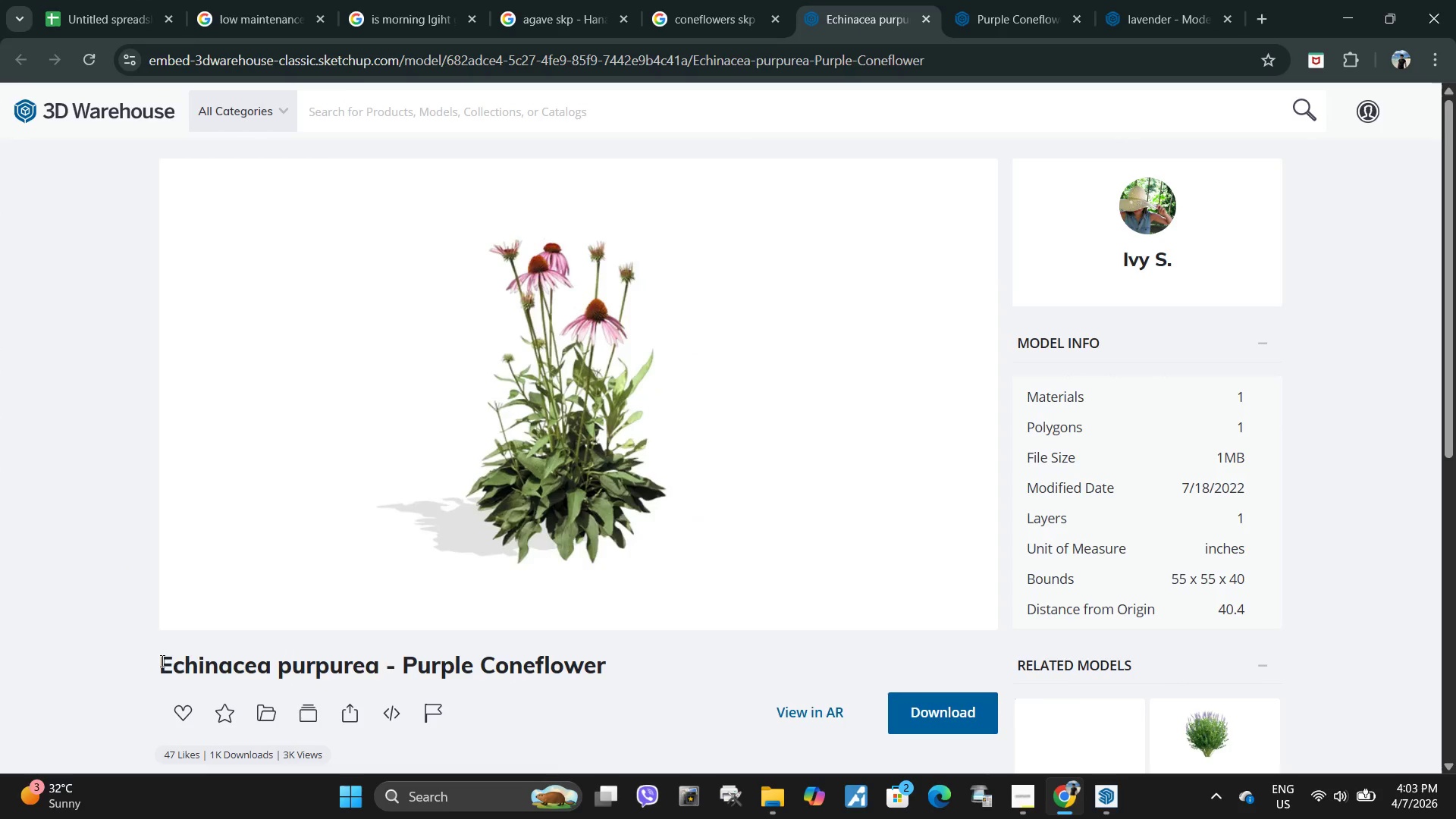 
left_click_drag(start_coordinate=[159, 661], to_coordinate=[610, 651])
 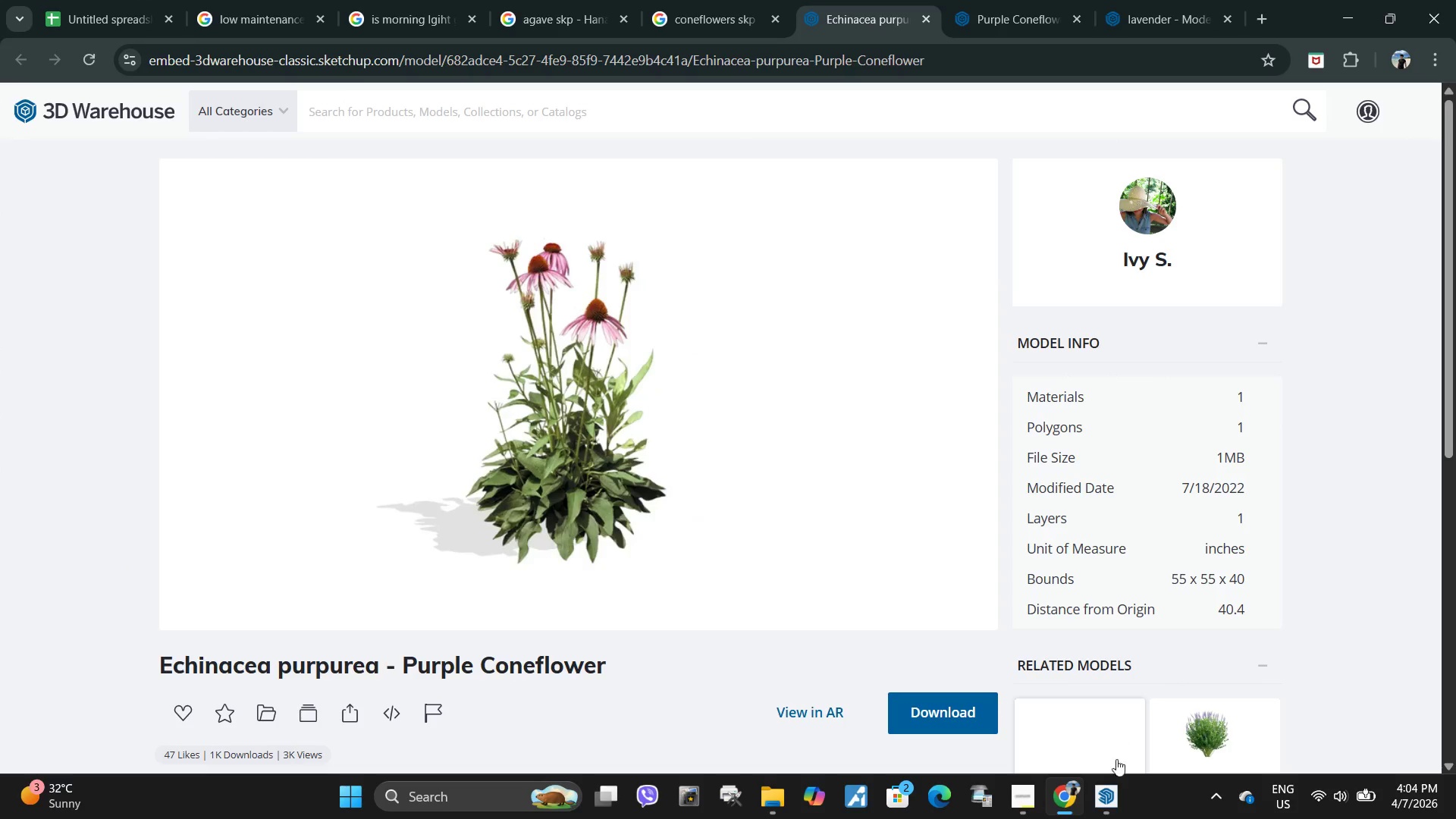 
key(Control+C)
 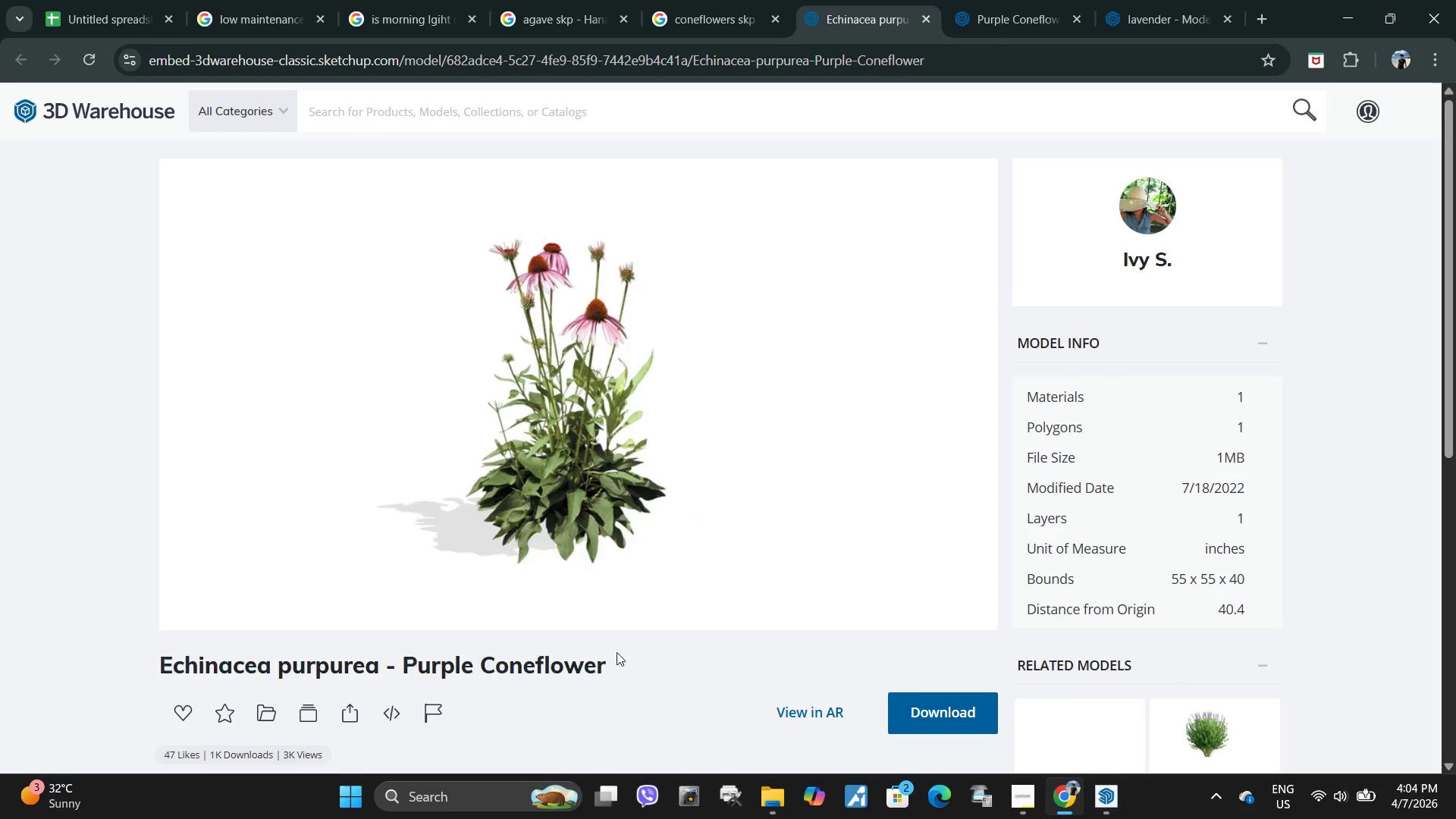 
left_click([610, 651])
 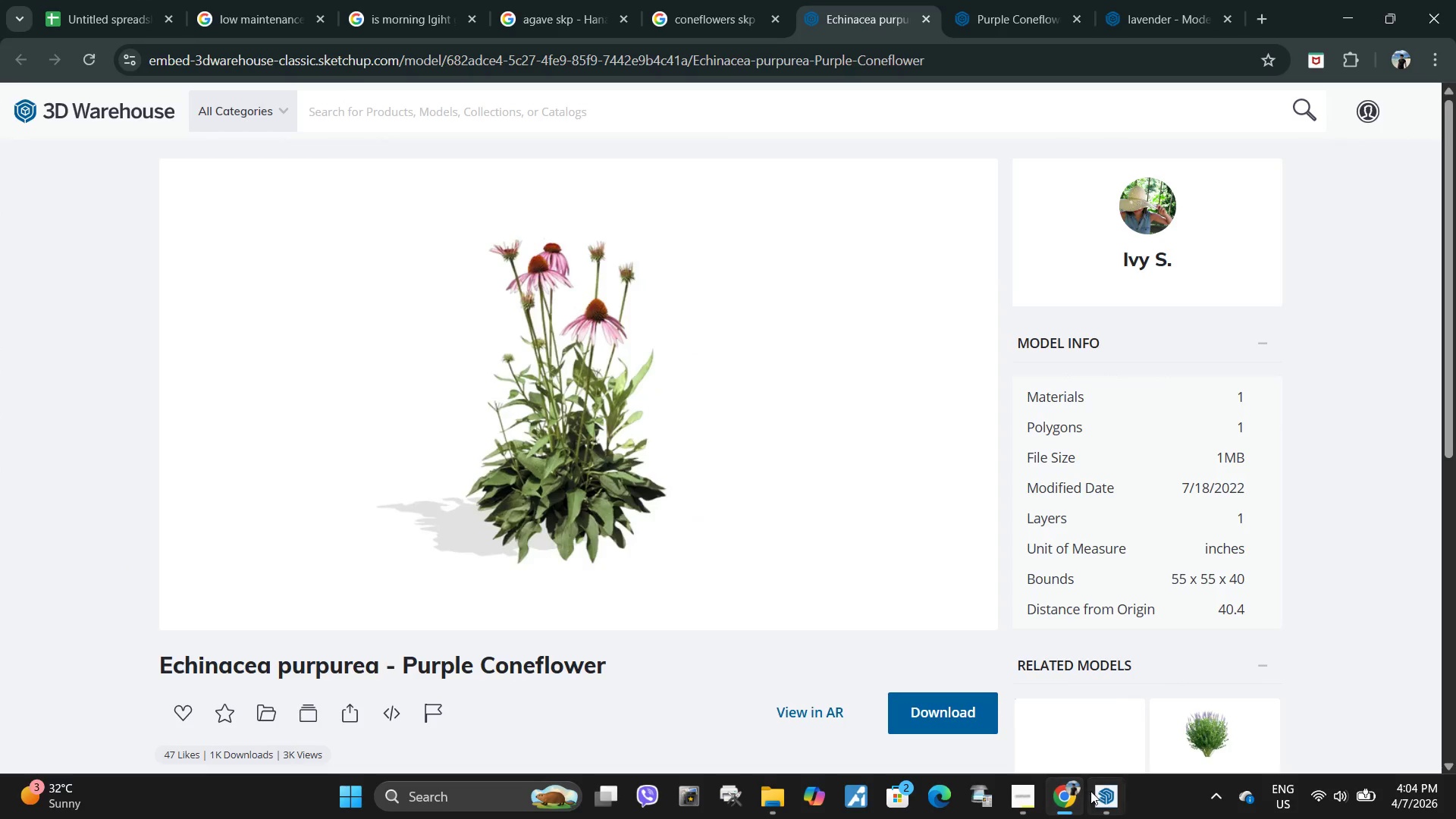 
left_click([1101, 799])
 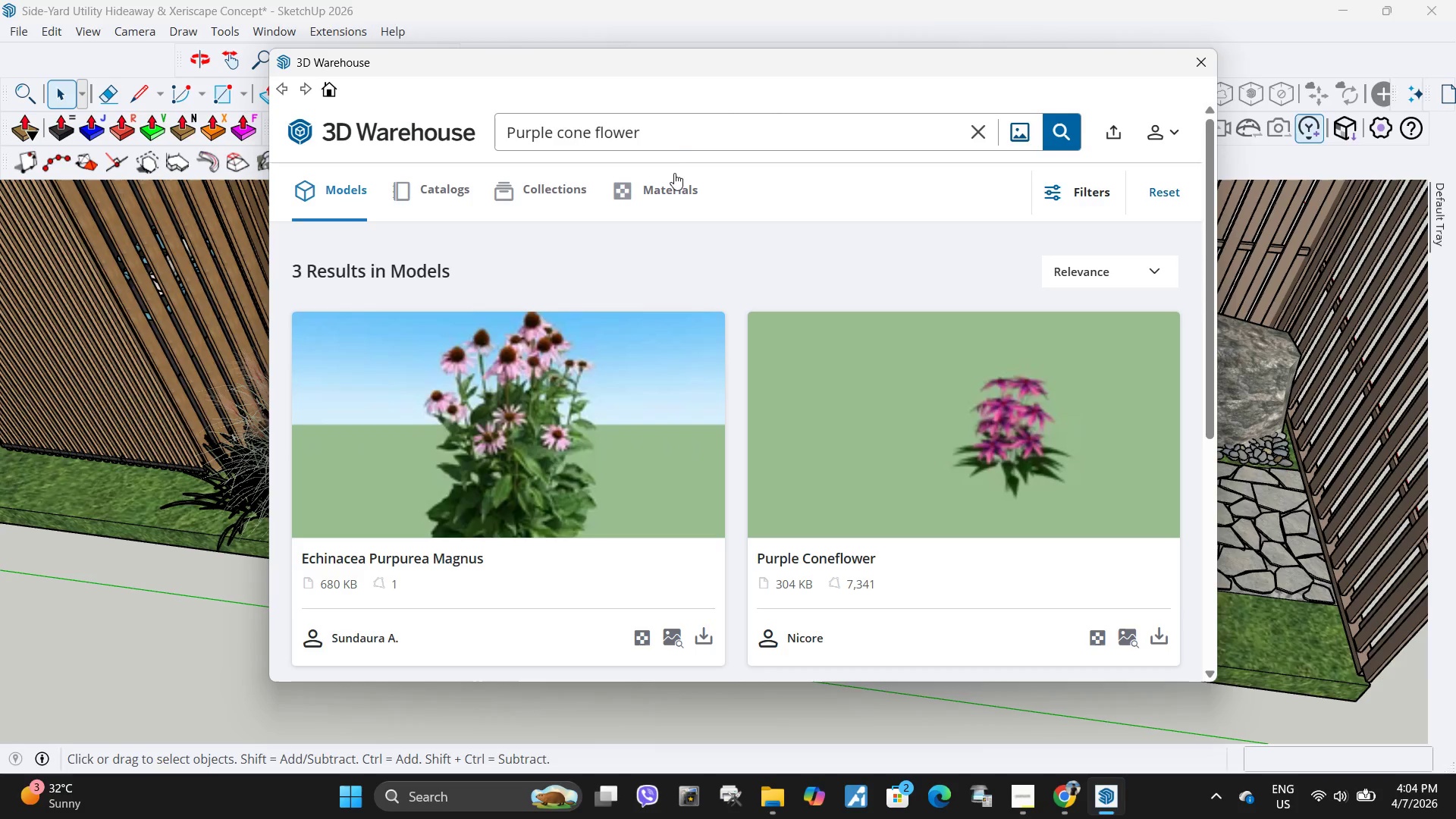 
left_click([675, 147])
 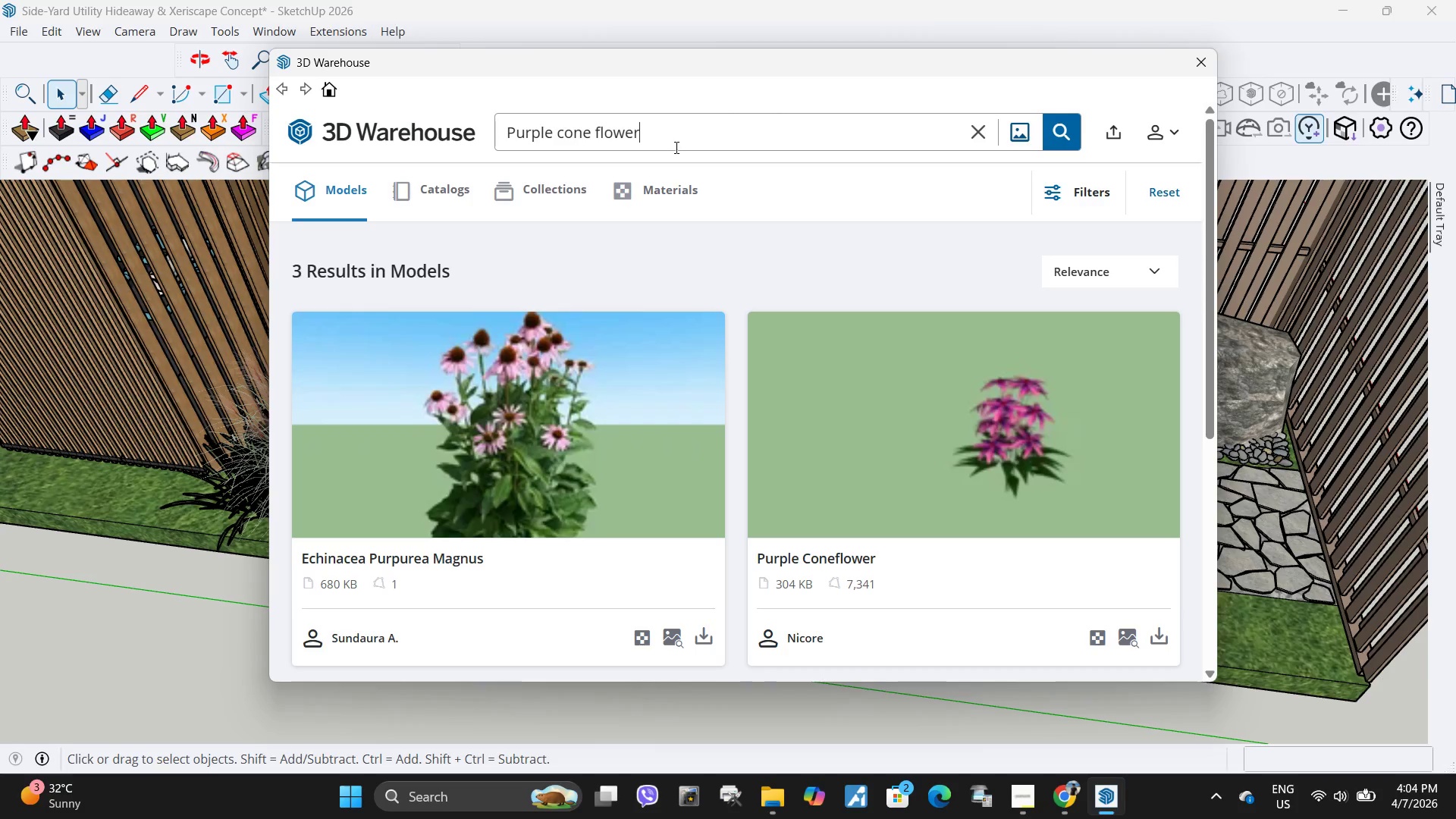 
left_click_drag(start_coordinate=[675, 147], to_coordinate=[493, 142])
 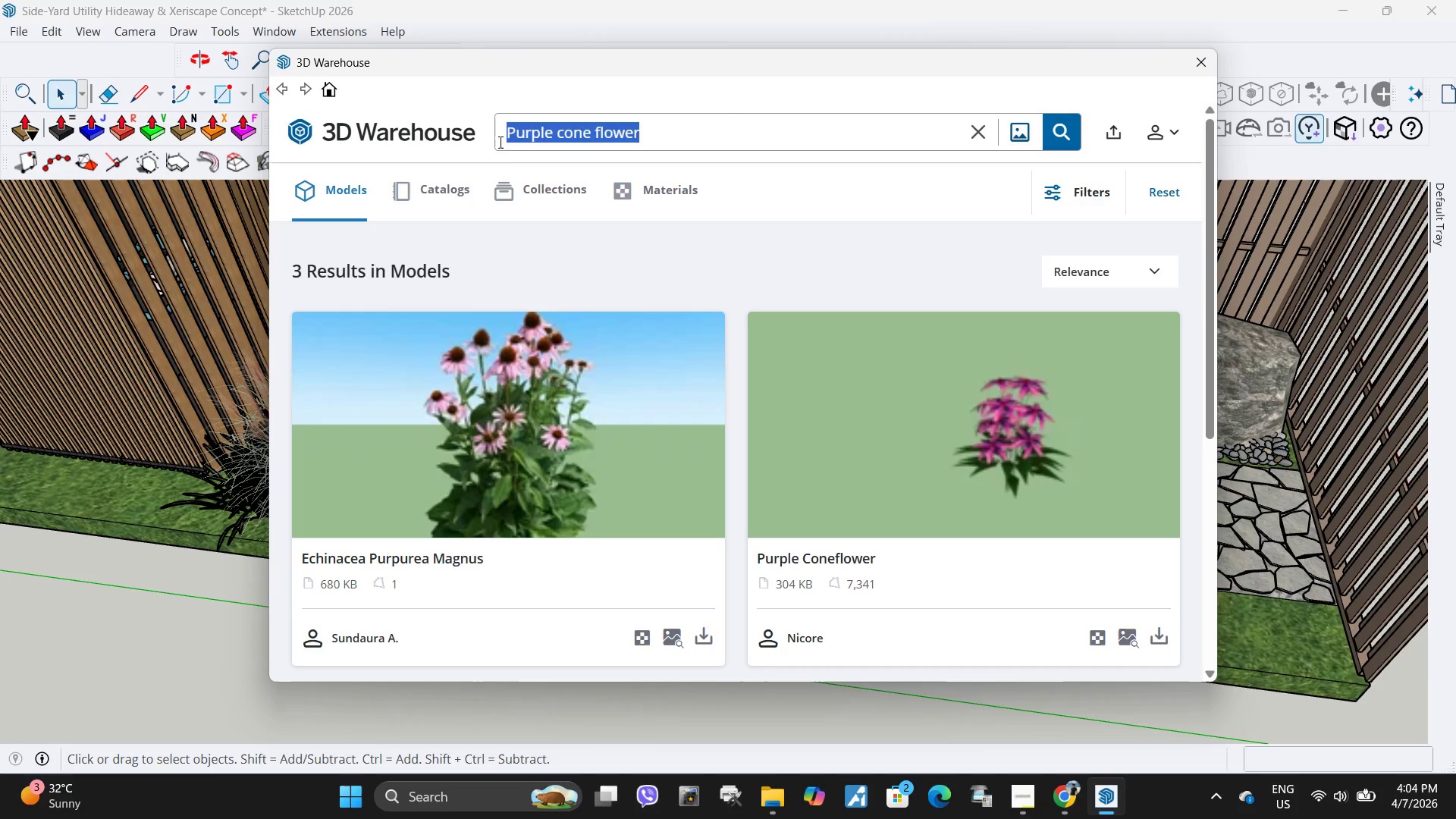 
key(Control+ControlLeft)
 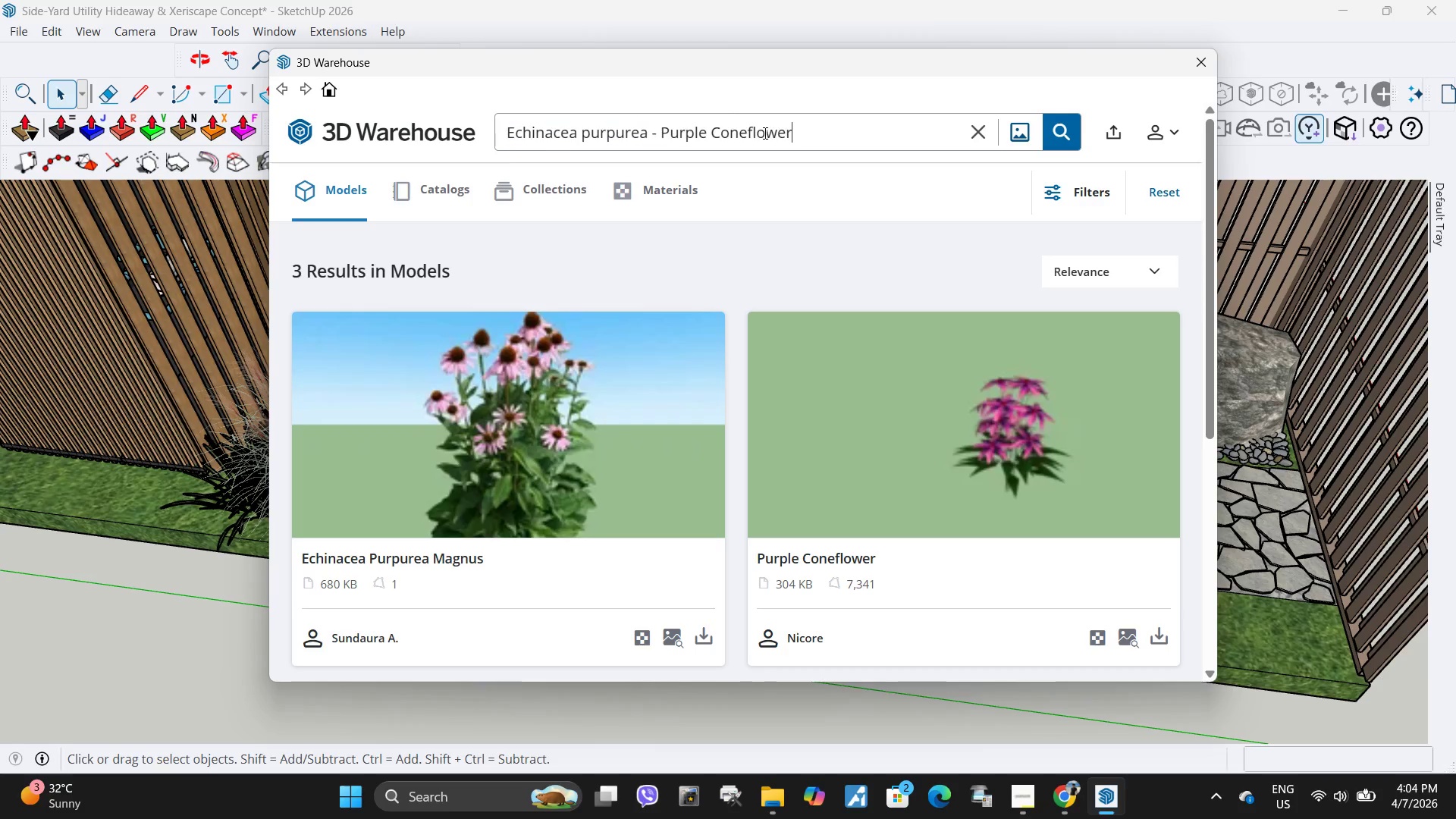 
key(Control+V)
 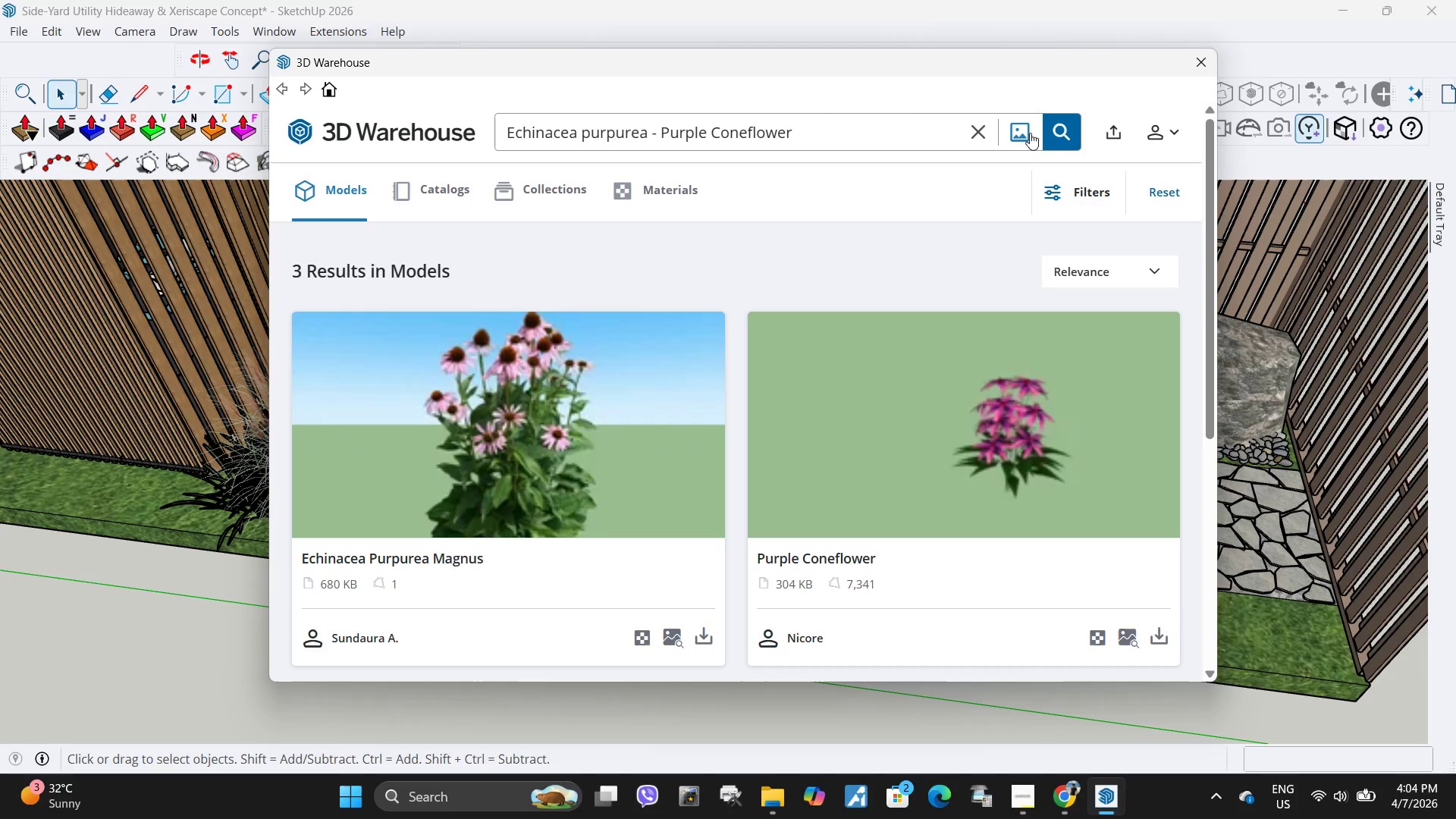 
left_click([1056, 133])
 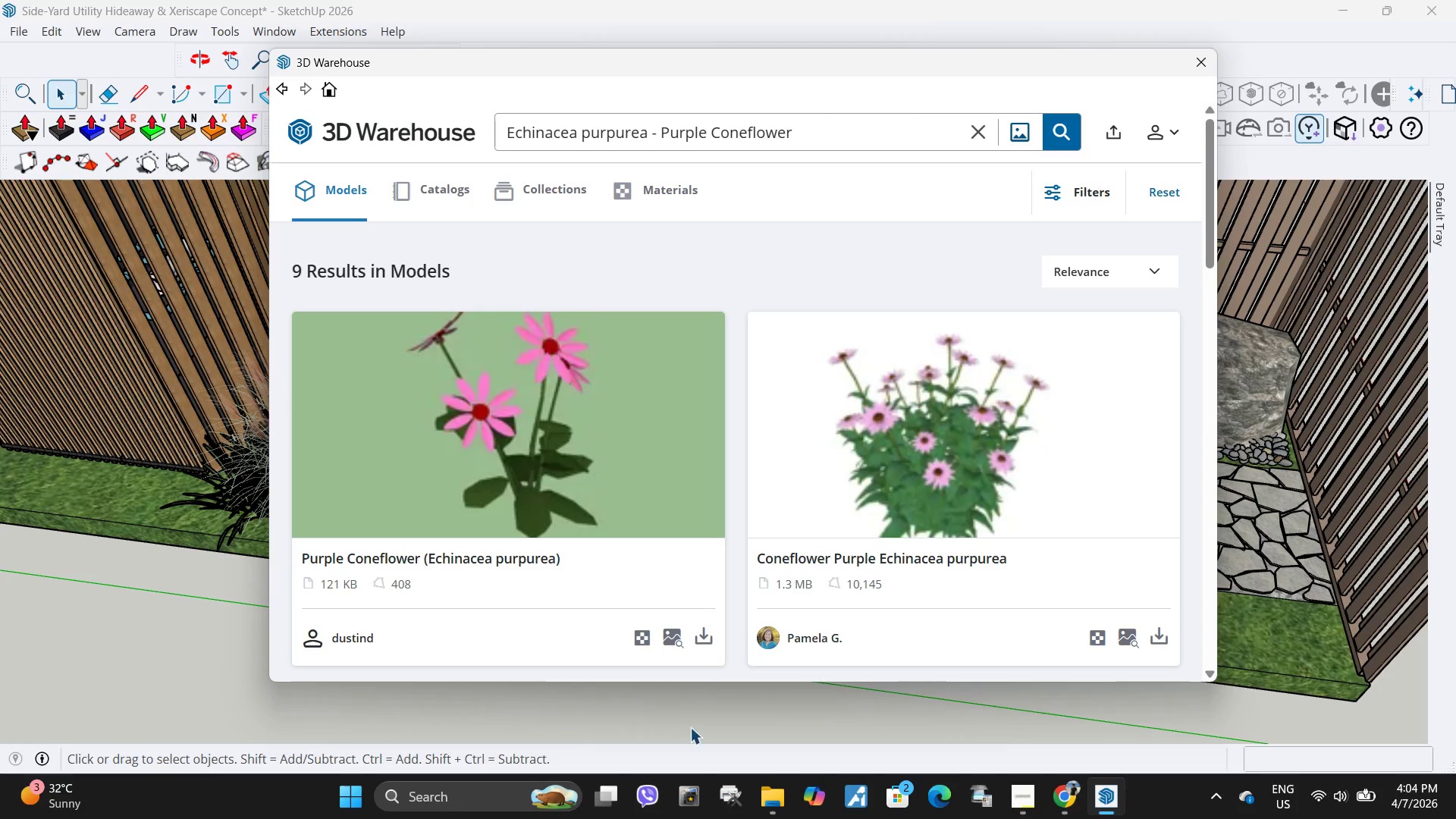 
scroll: coordinate [893, 535], scroll_direction: down, amount: 4.0
 